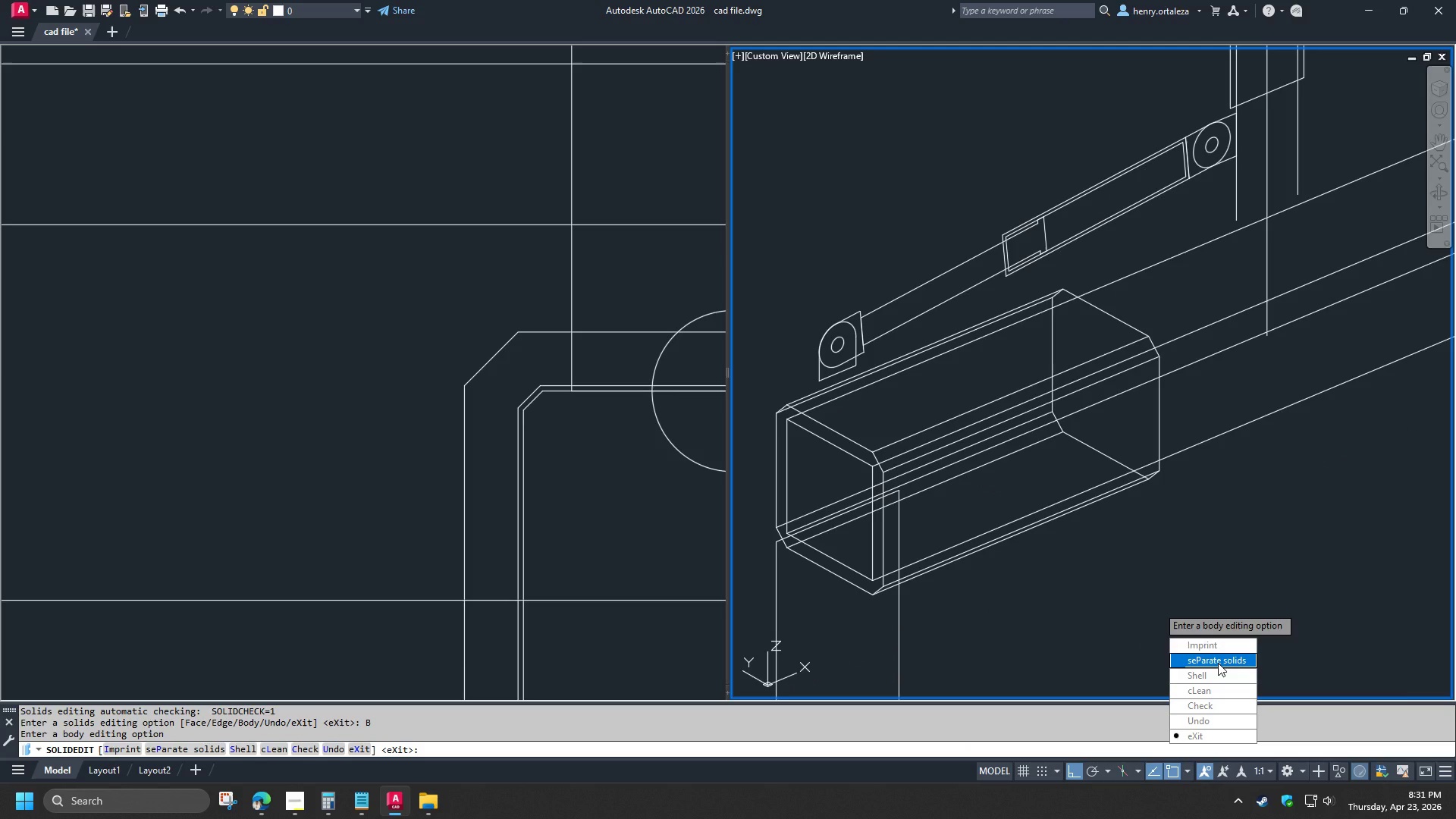 
left_click_drag(start_coordinate=[1209, 673], to_coordinate=[1157, 606])
 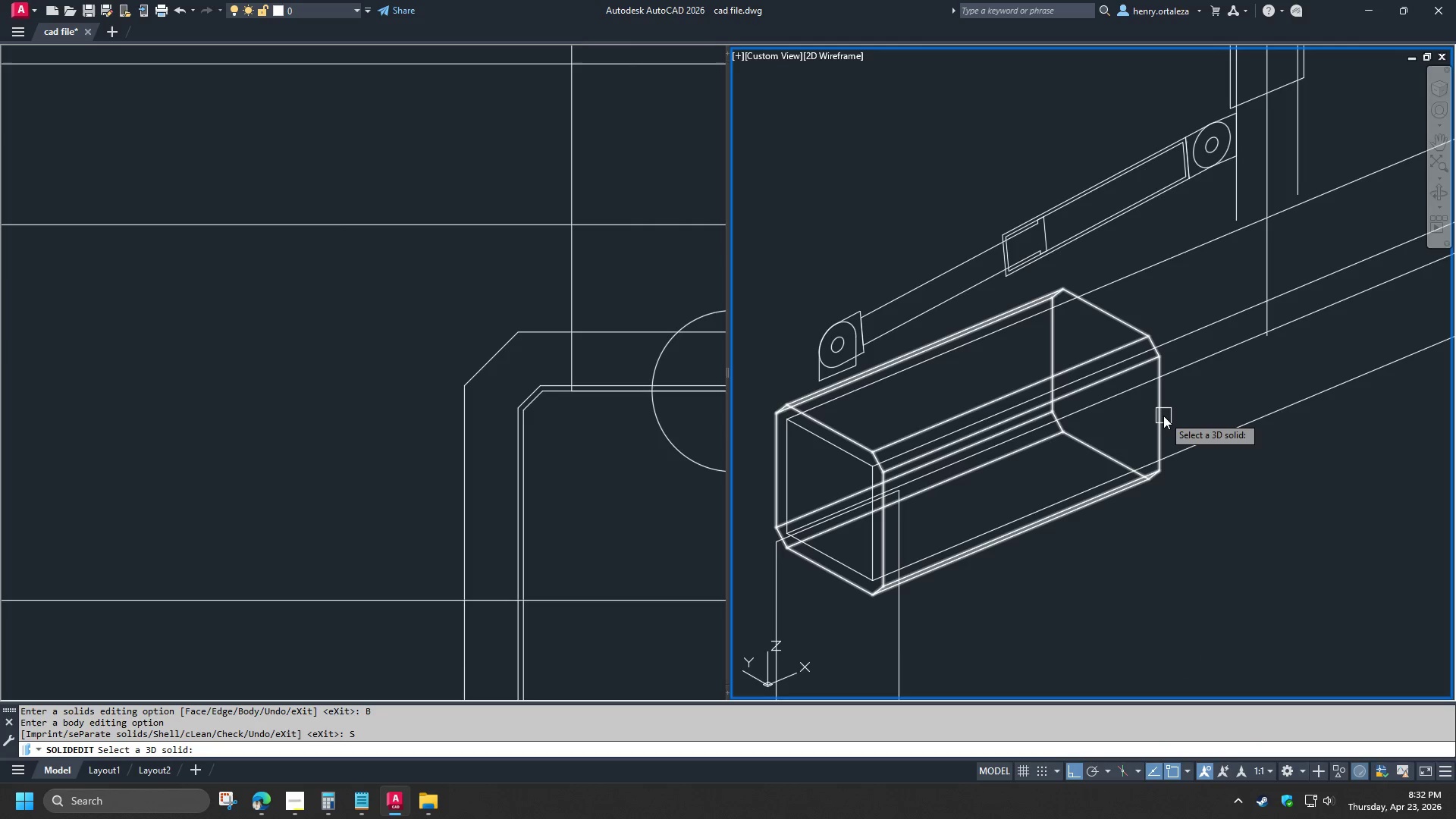 
left_click([1163, 416])
 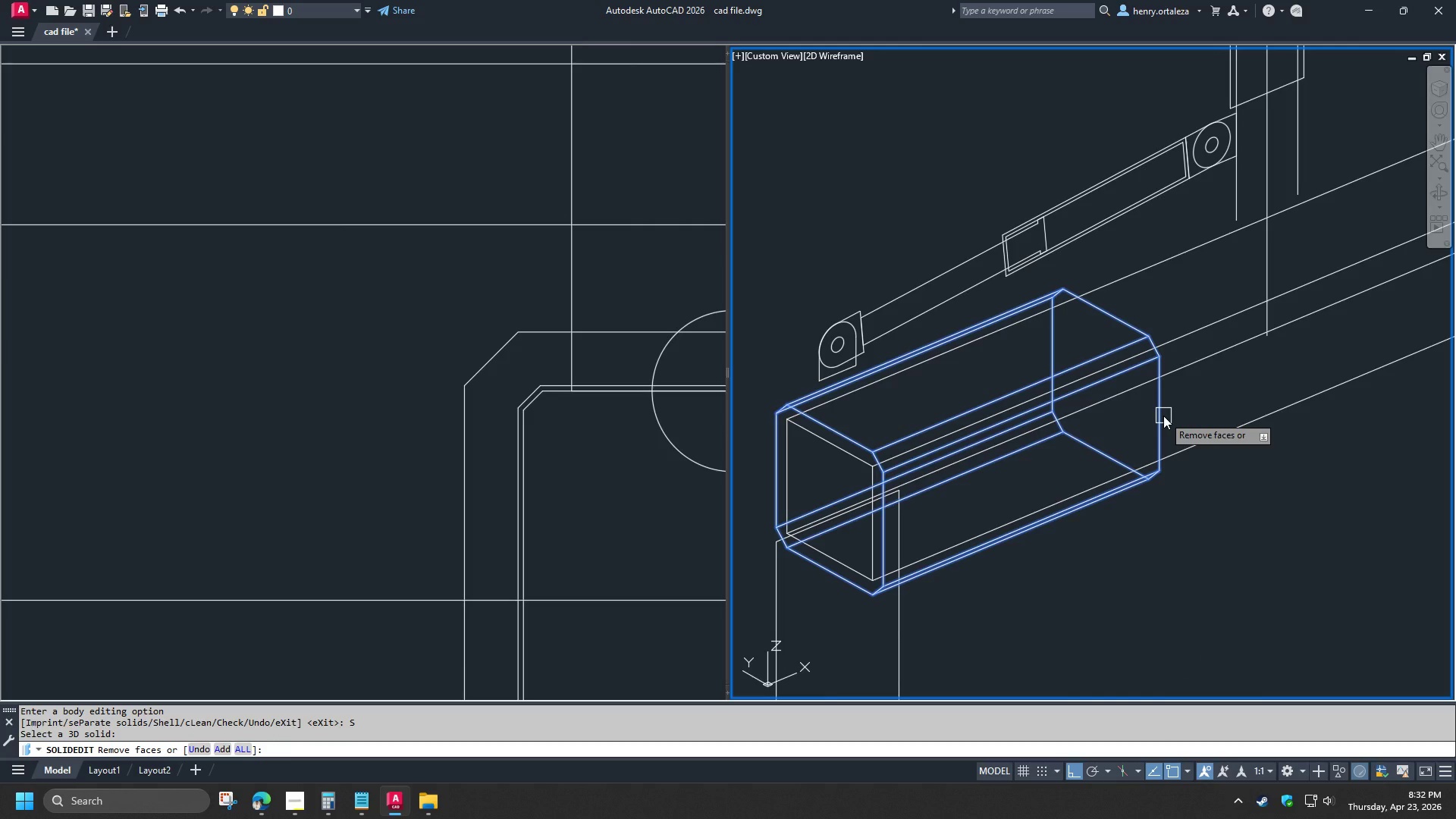 
key(Space)
 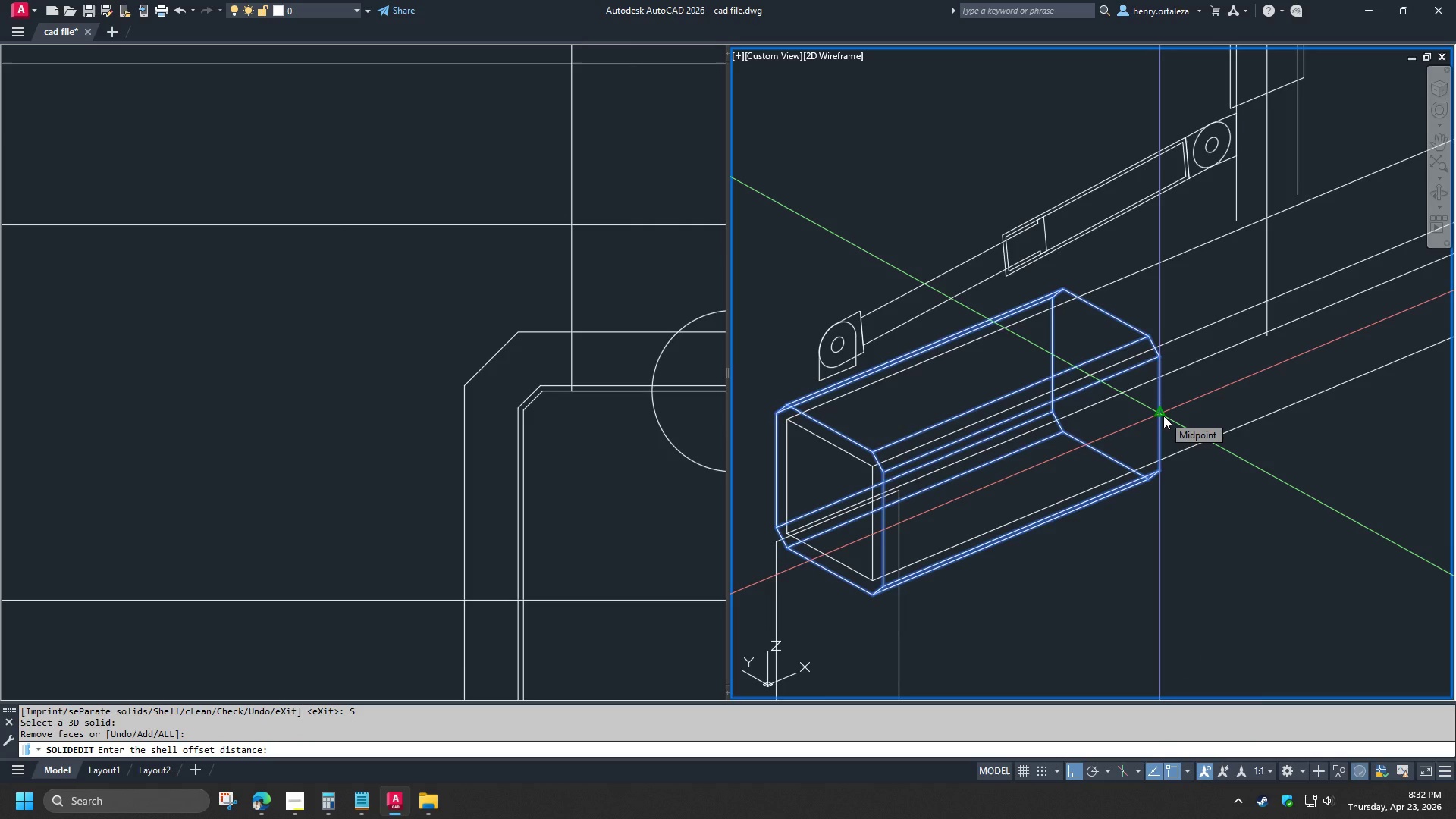 
key(Numpad1)
 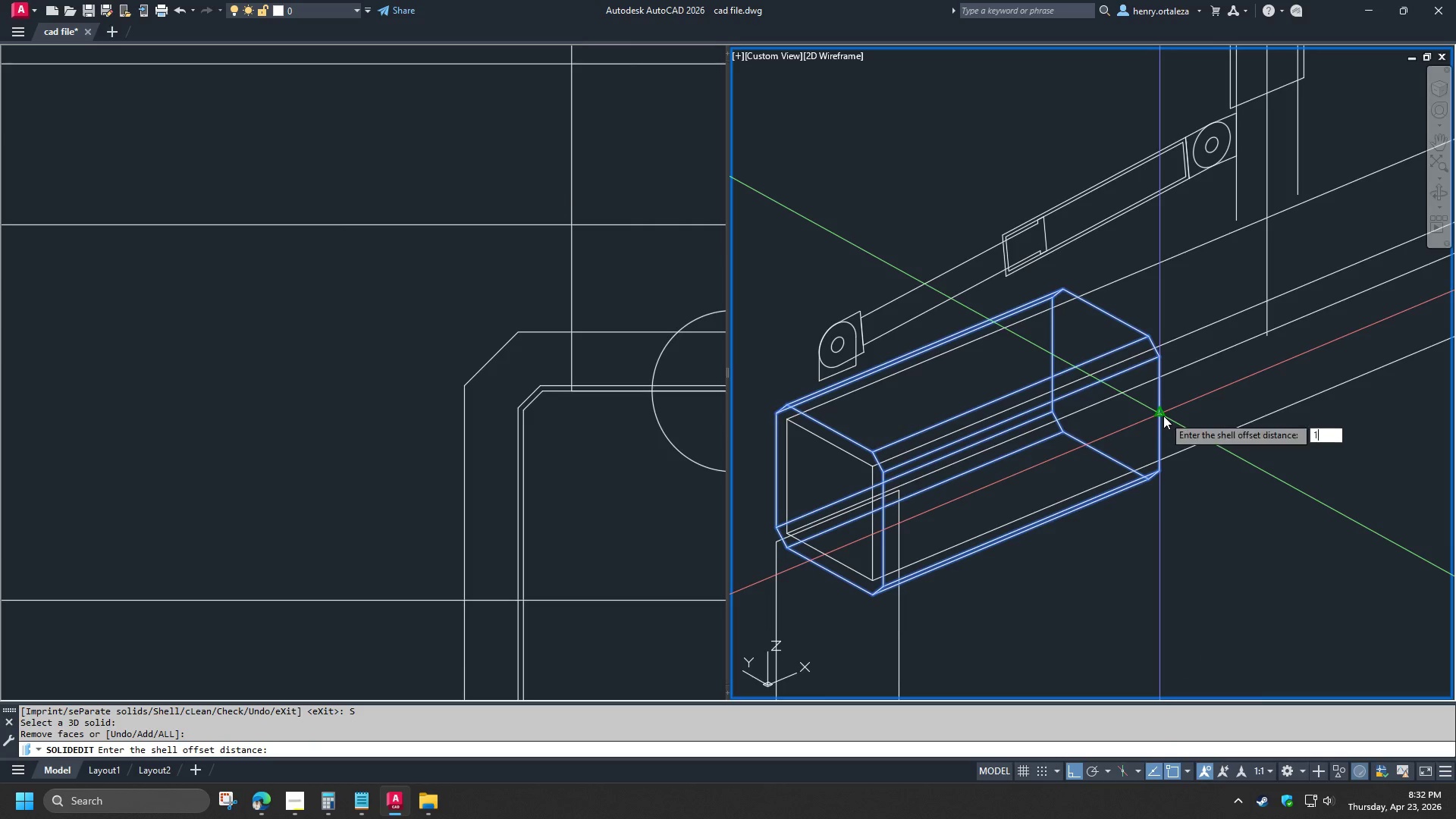 
key(Numpad0)
 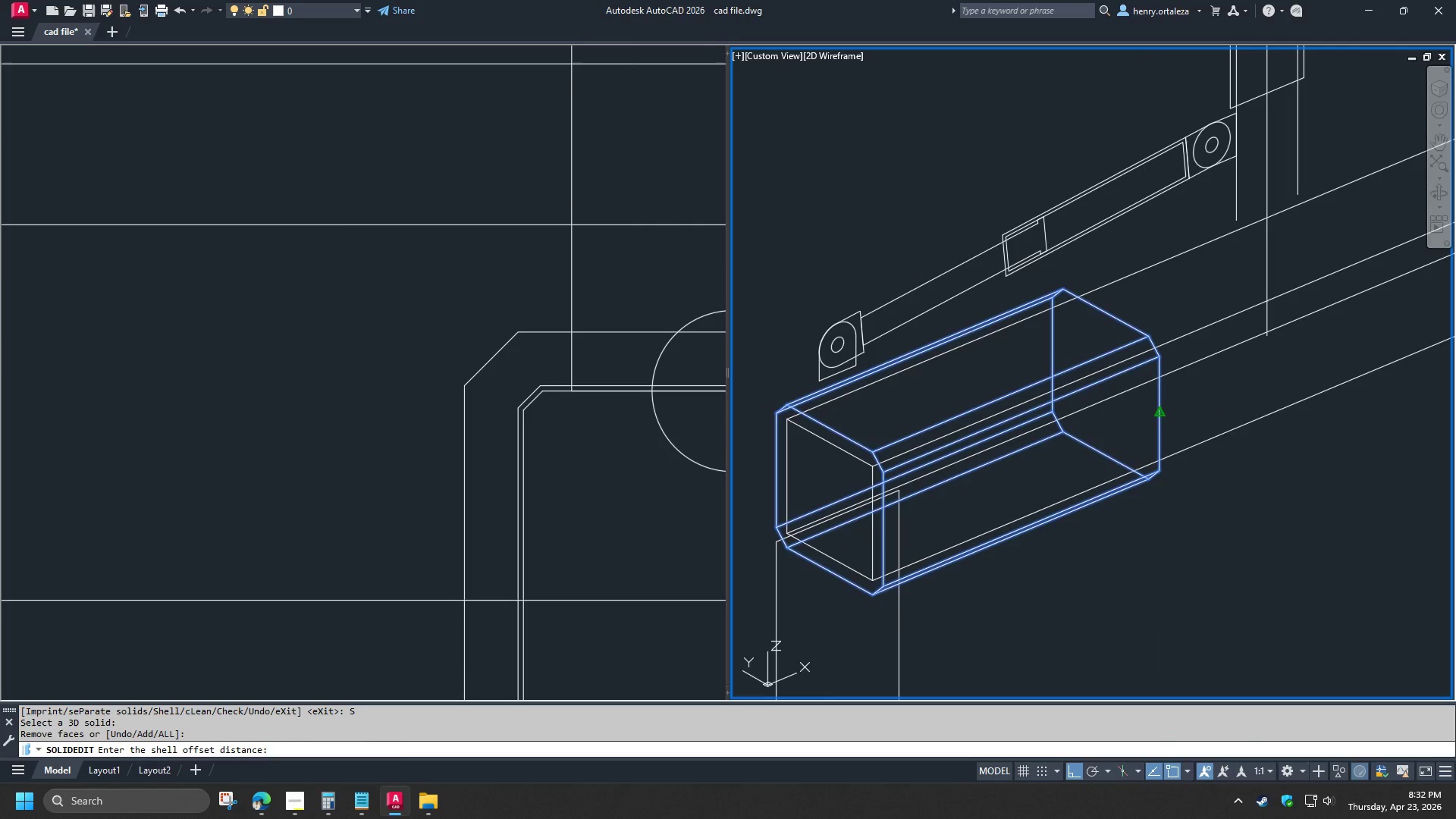 
key(NumpadEnter)
 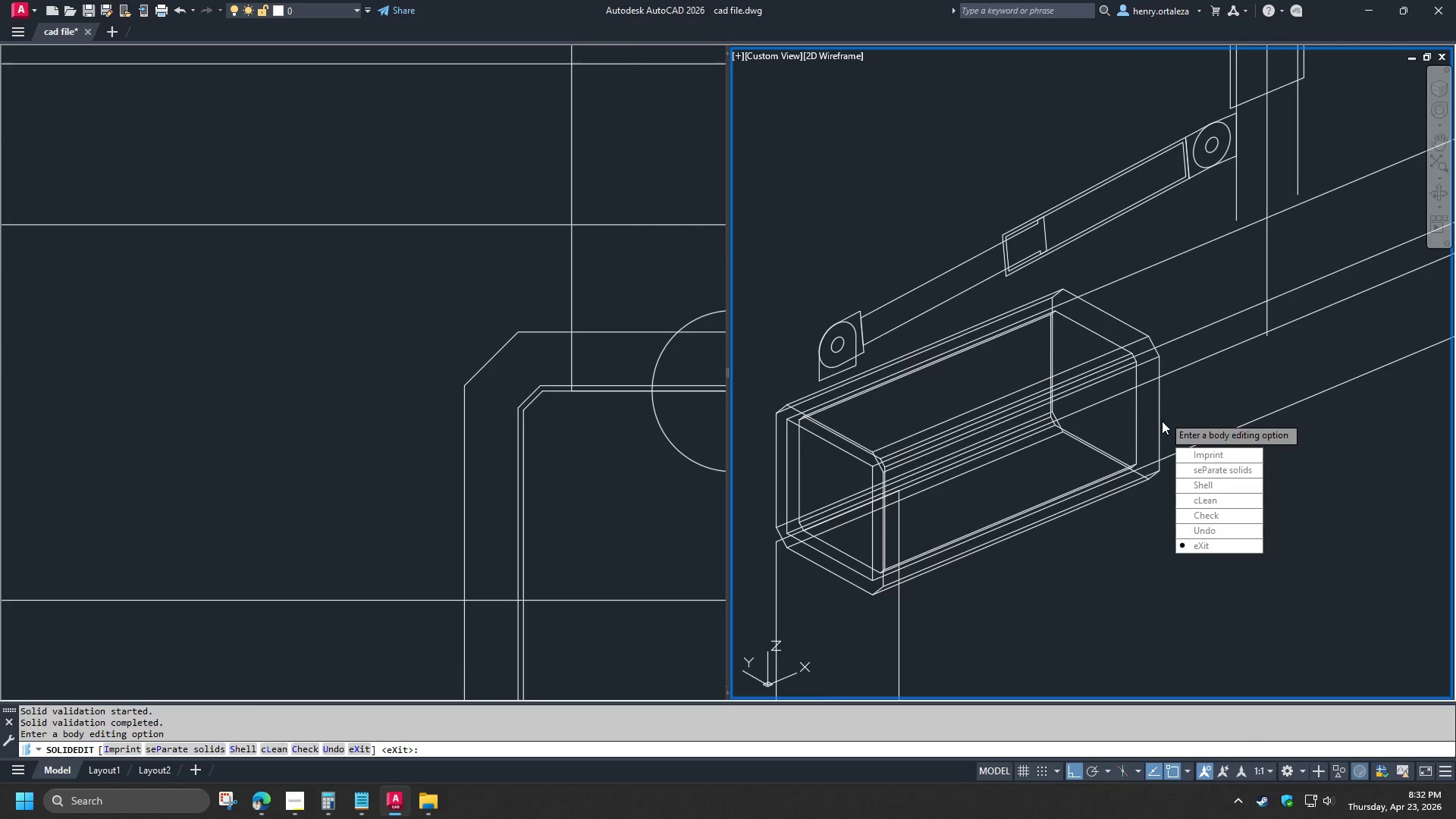 
key(Space)
 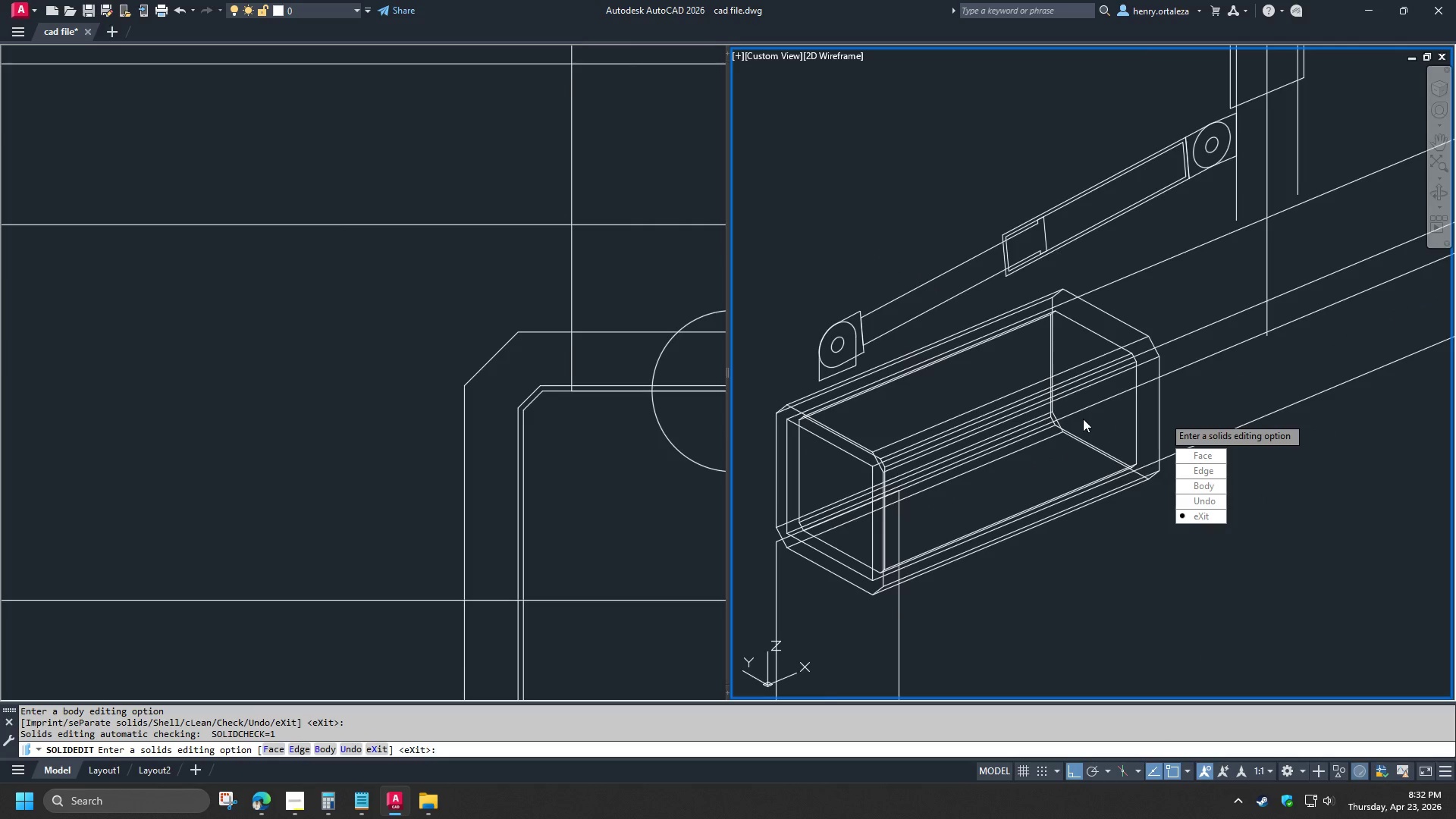 
key(Space)
 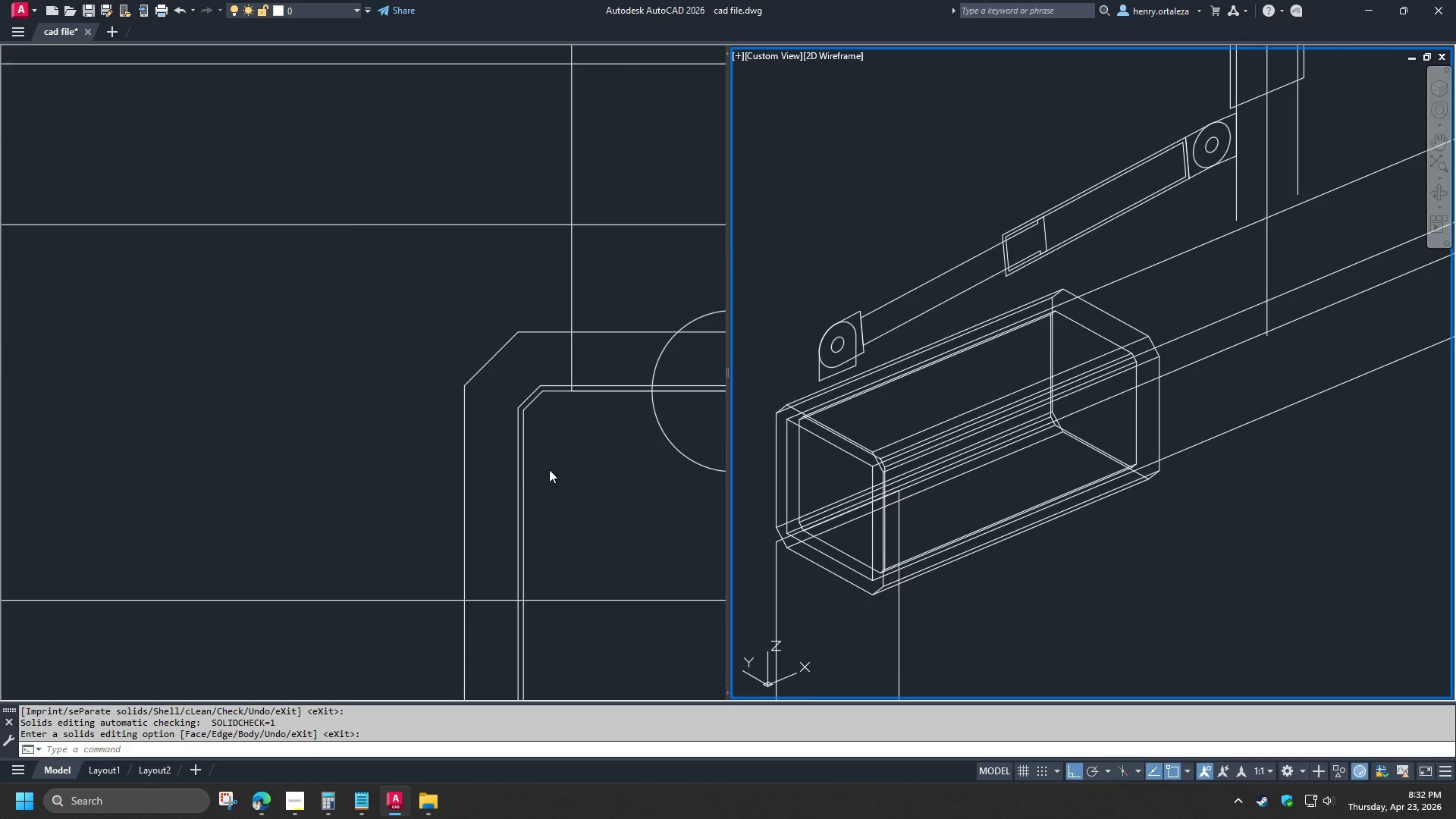 
left_click([504, 475])
 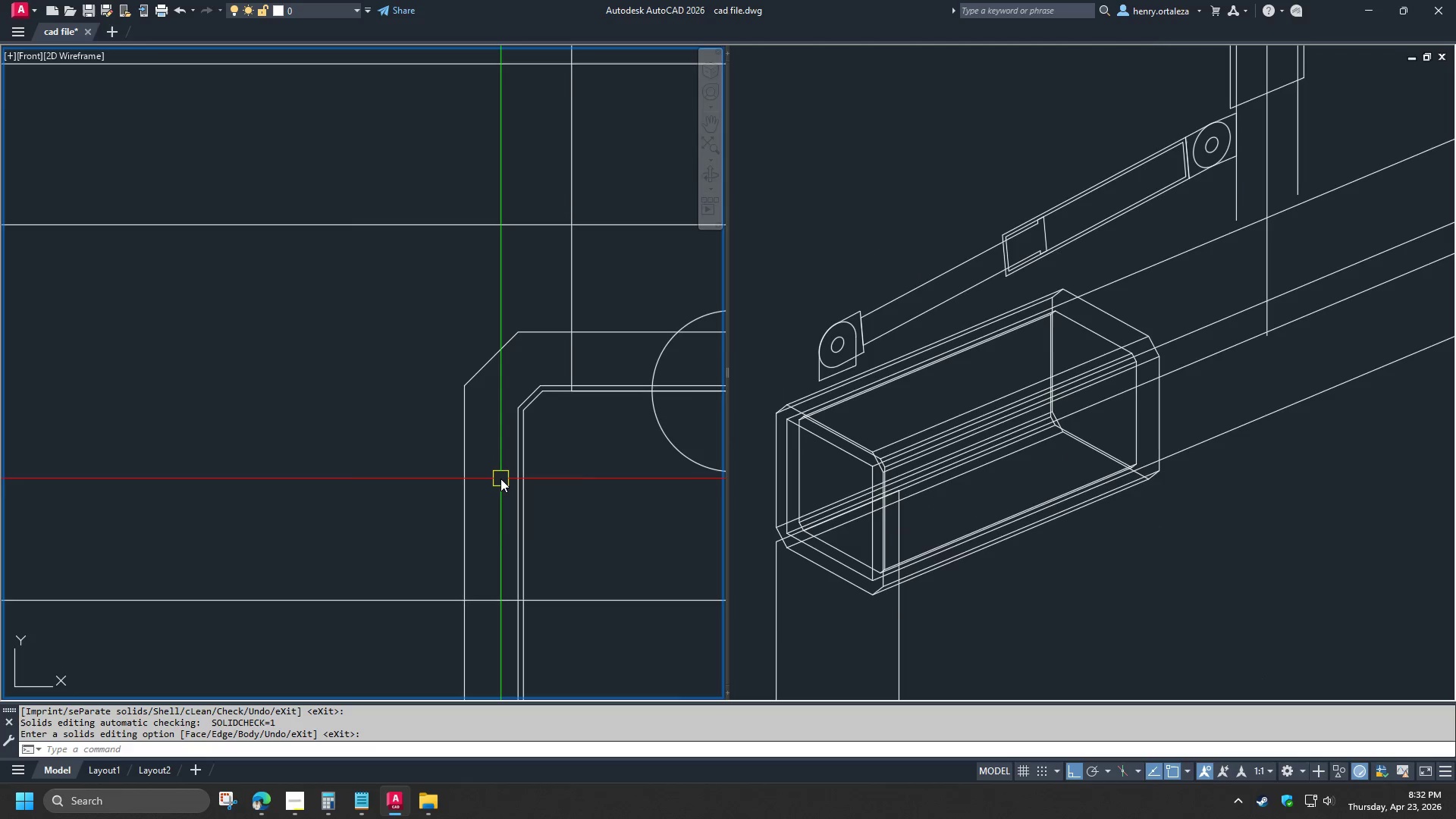 
type(di )
 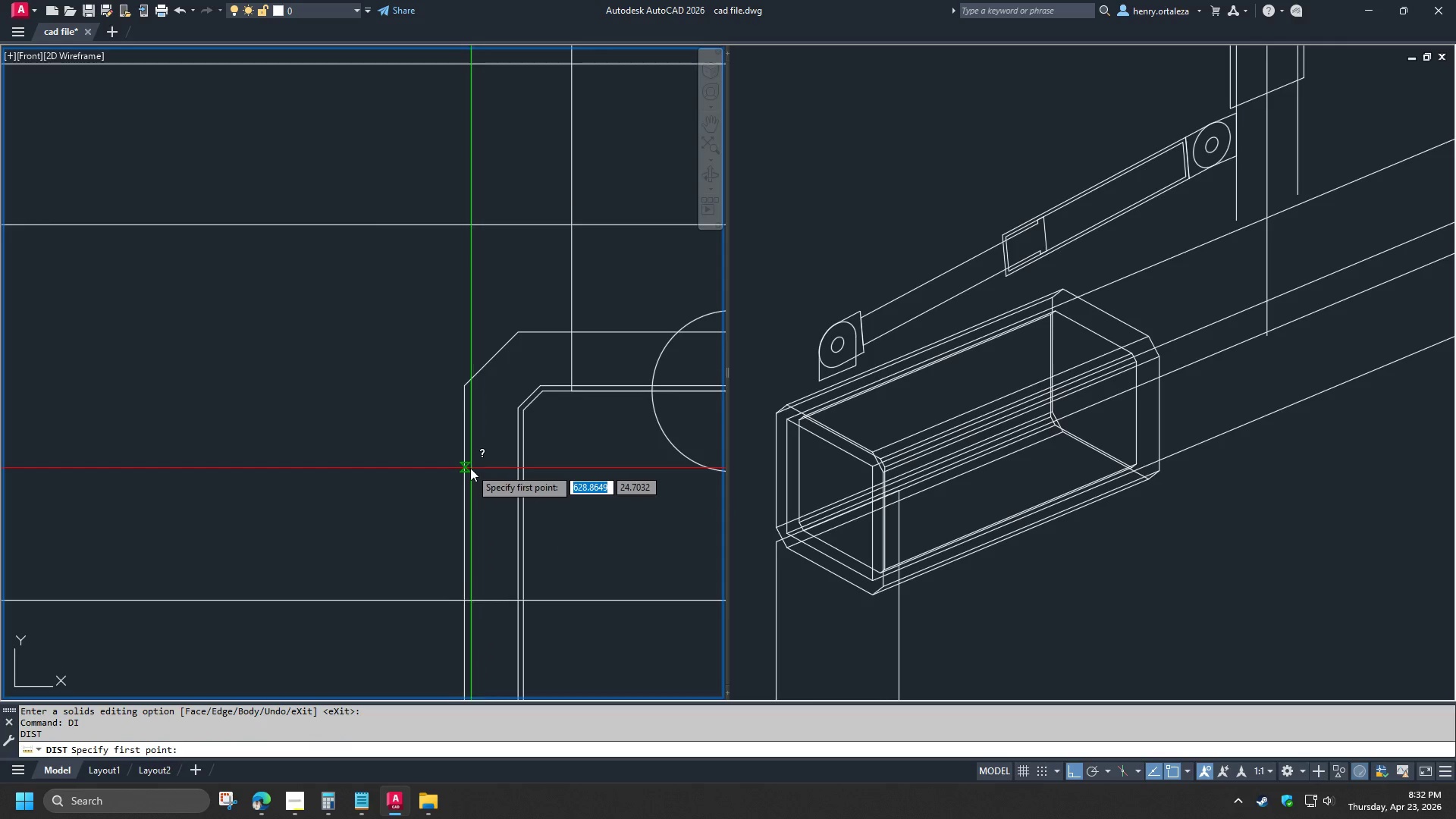 
left_click([470, 468])
 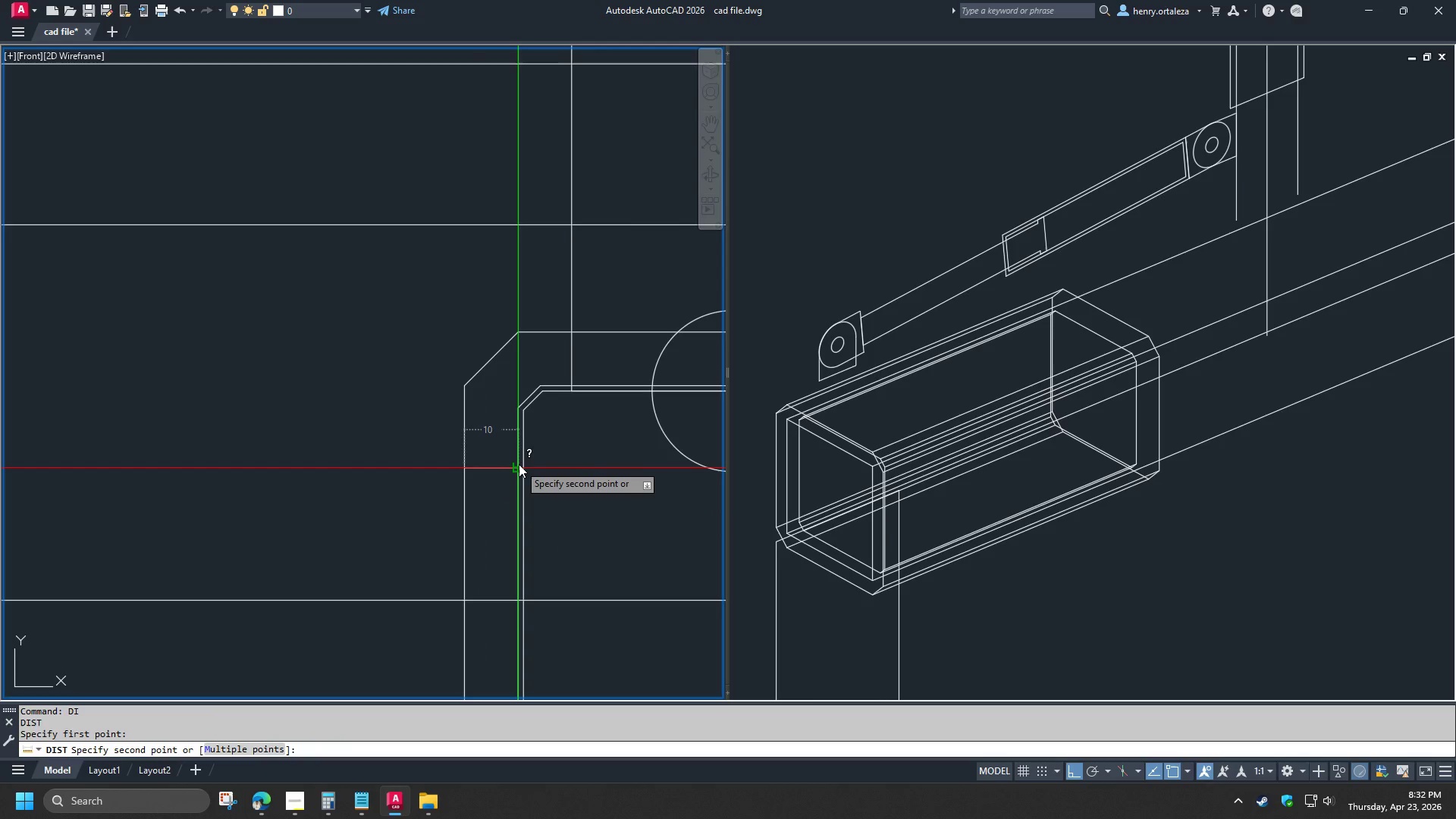 
key(Escape)
 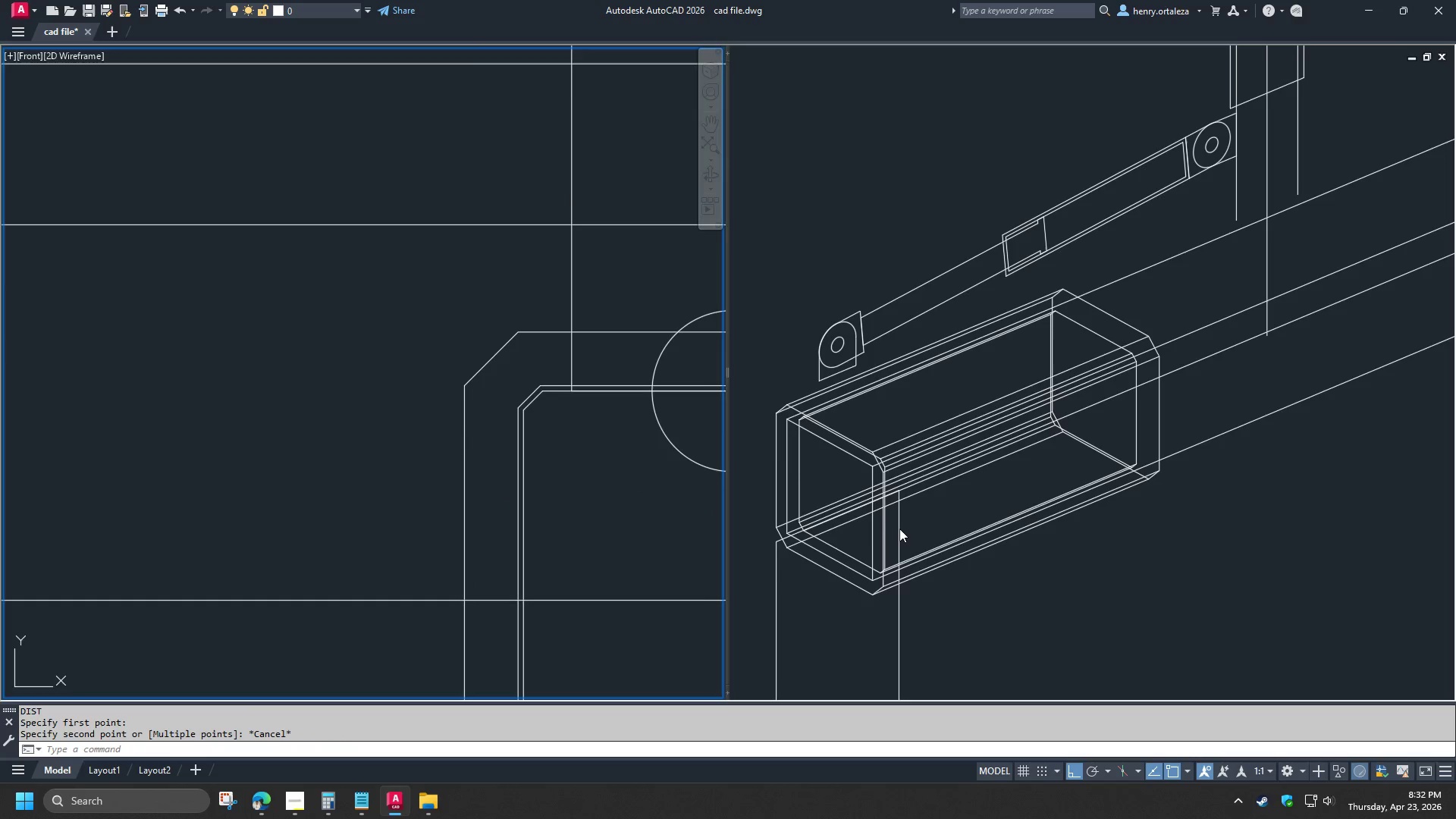 
left_click([899, 529])
 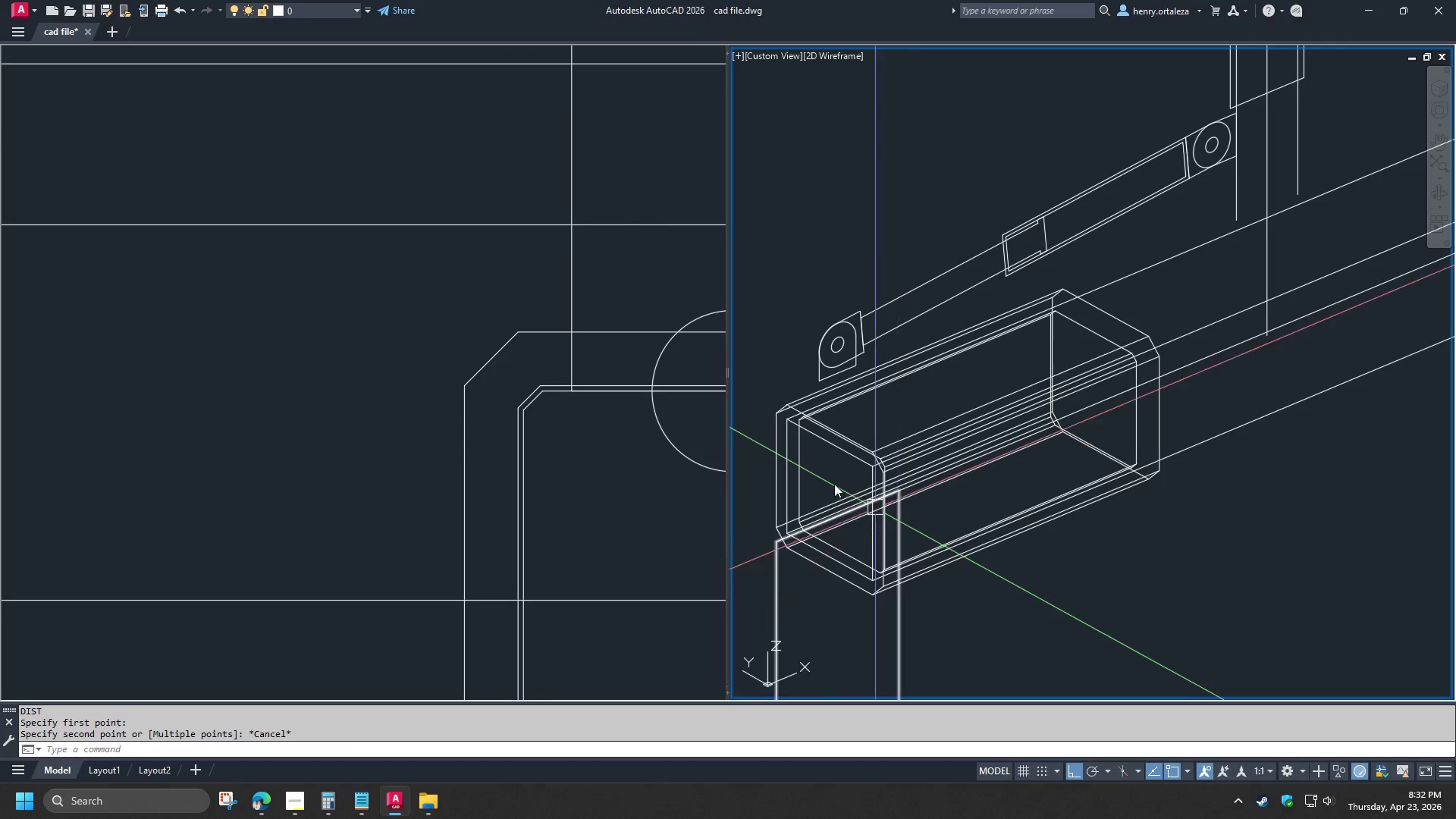 
hold_key(key=ShiftLeft, duration=1.53)
 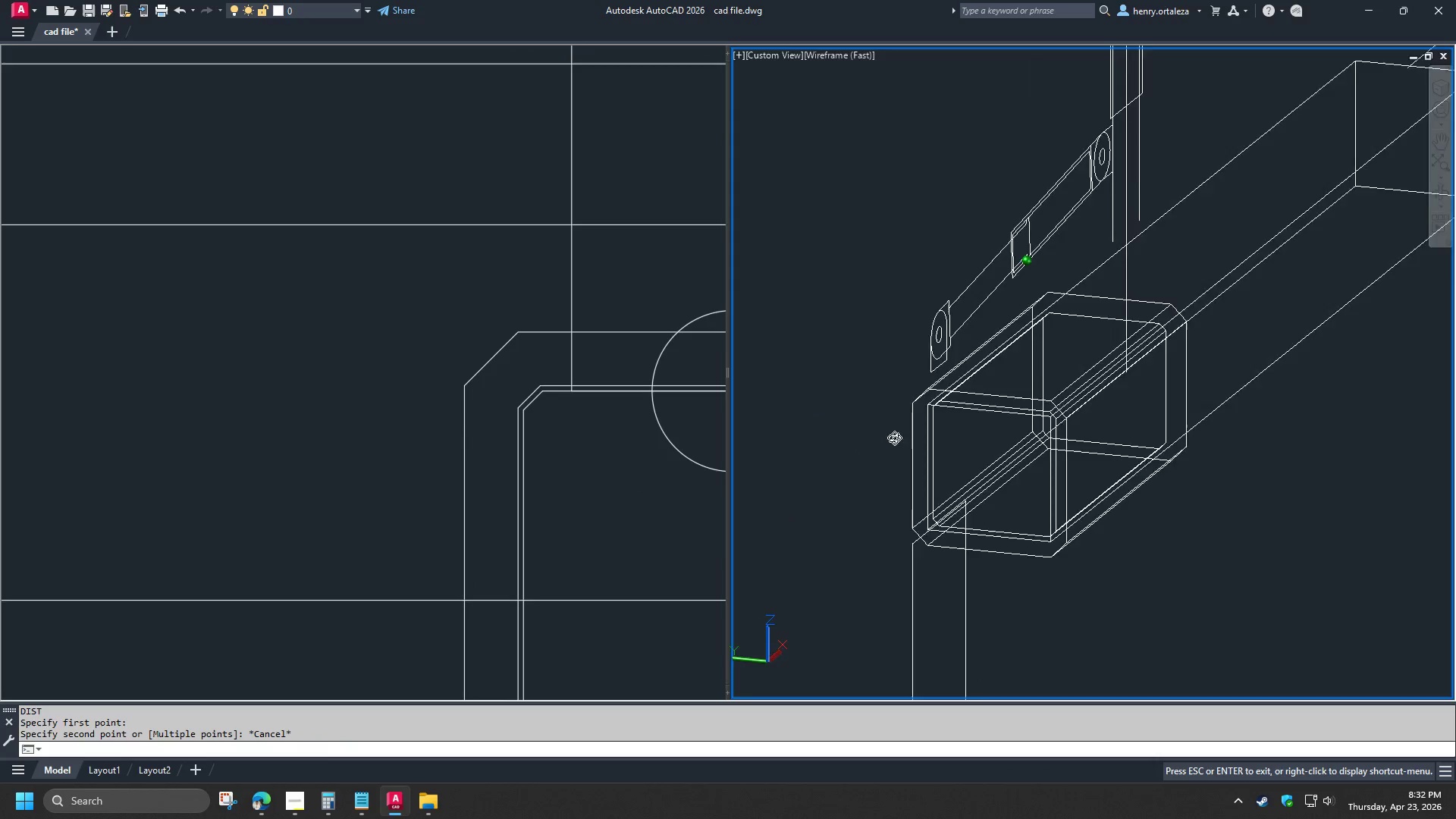 
hold_key(key=ShiftLeft, duration=1.52)
 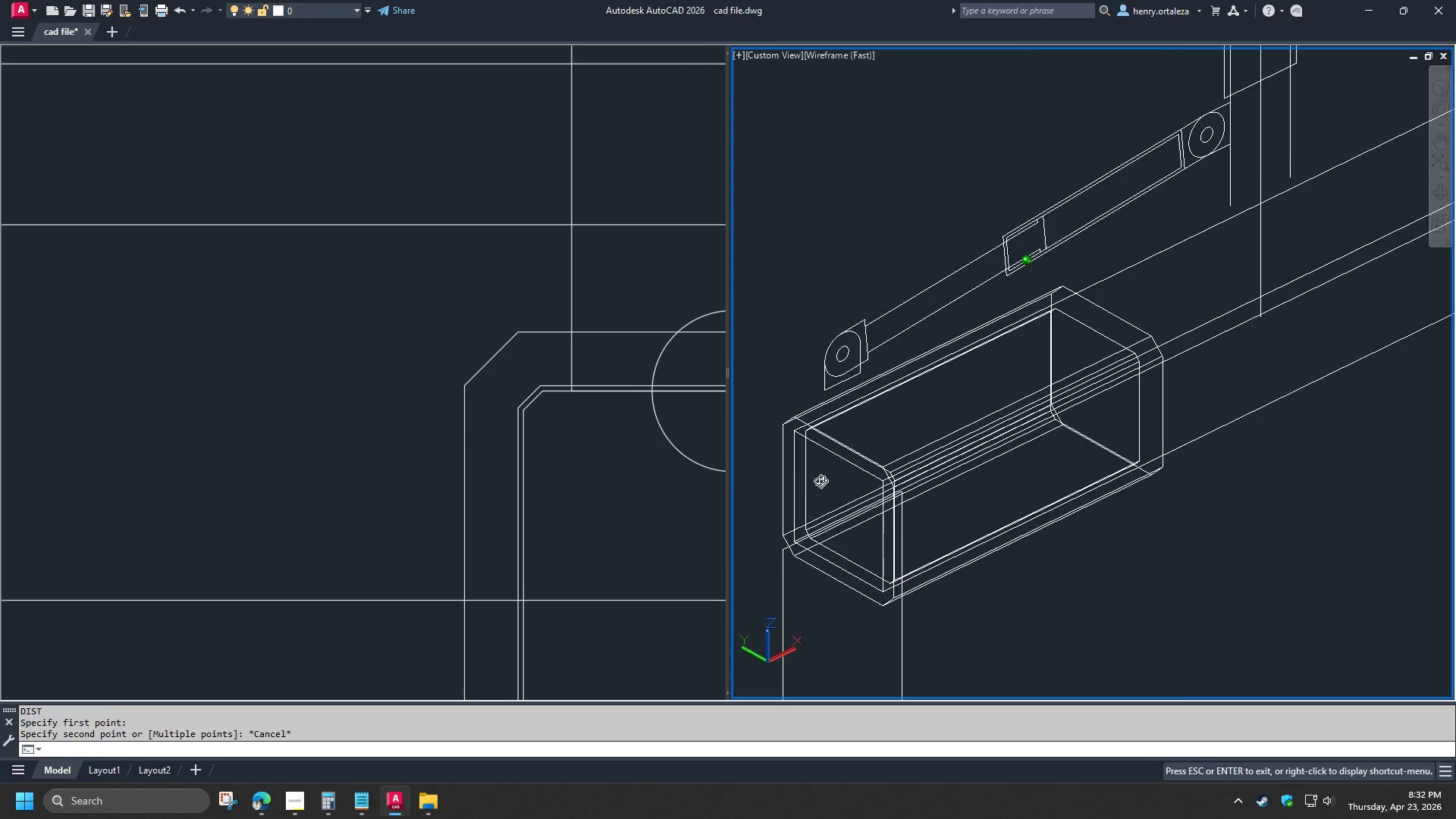 
key(Shift+ShiftLeft)
 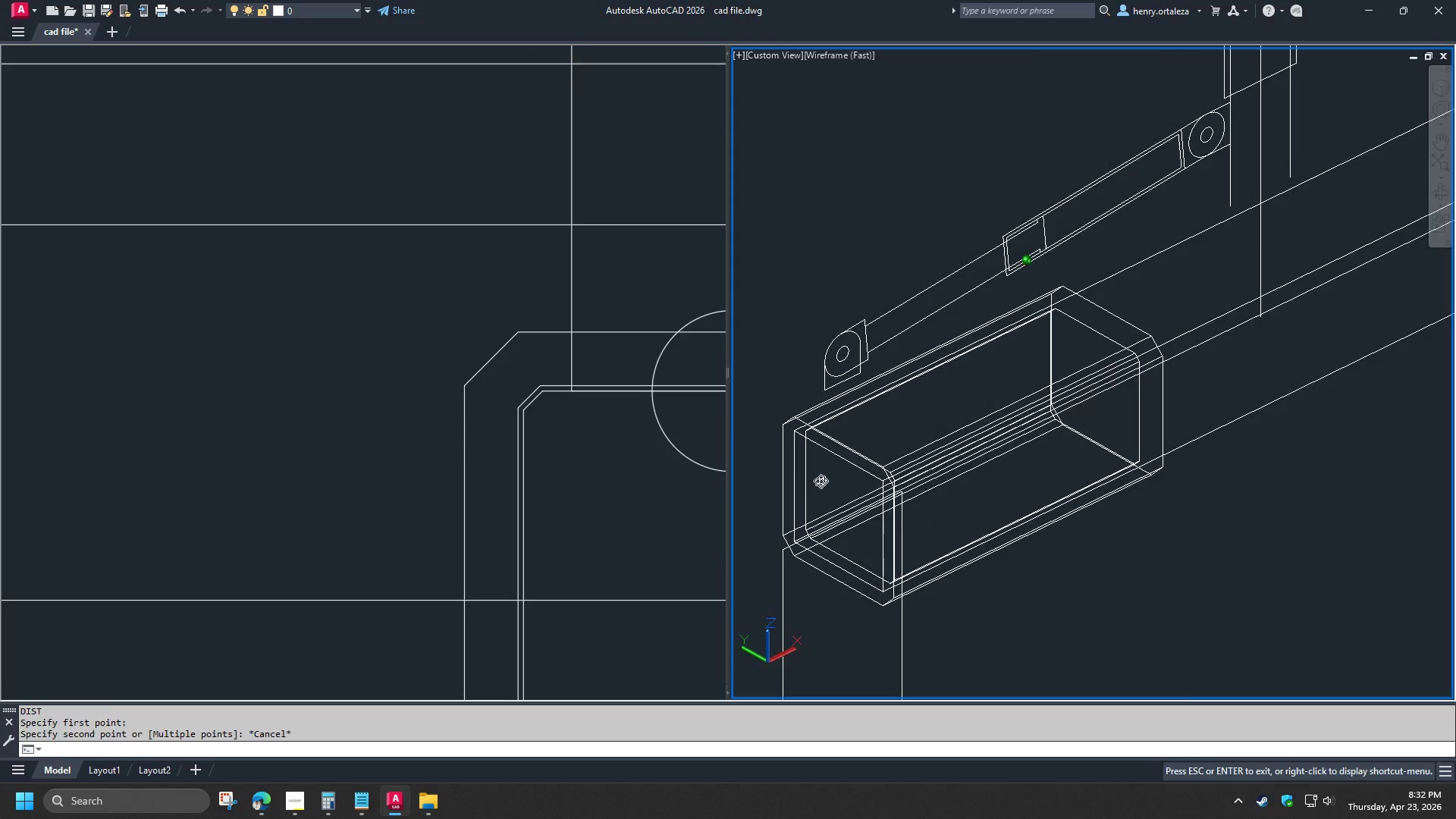 
key(Shift+ShiftLeft)
 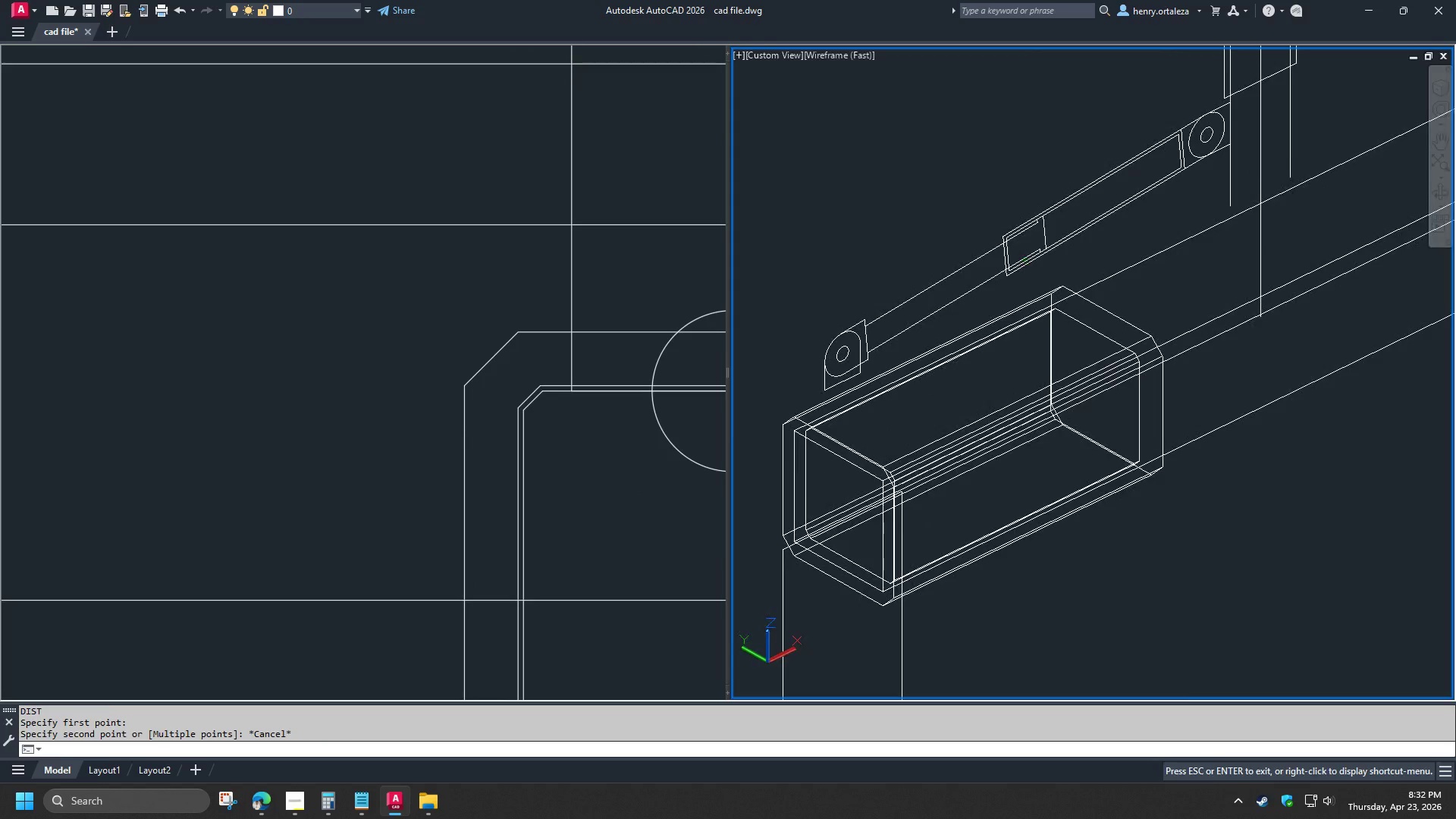 
key(Shift+ShiftLeft)
 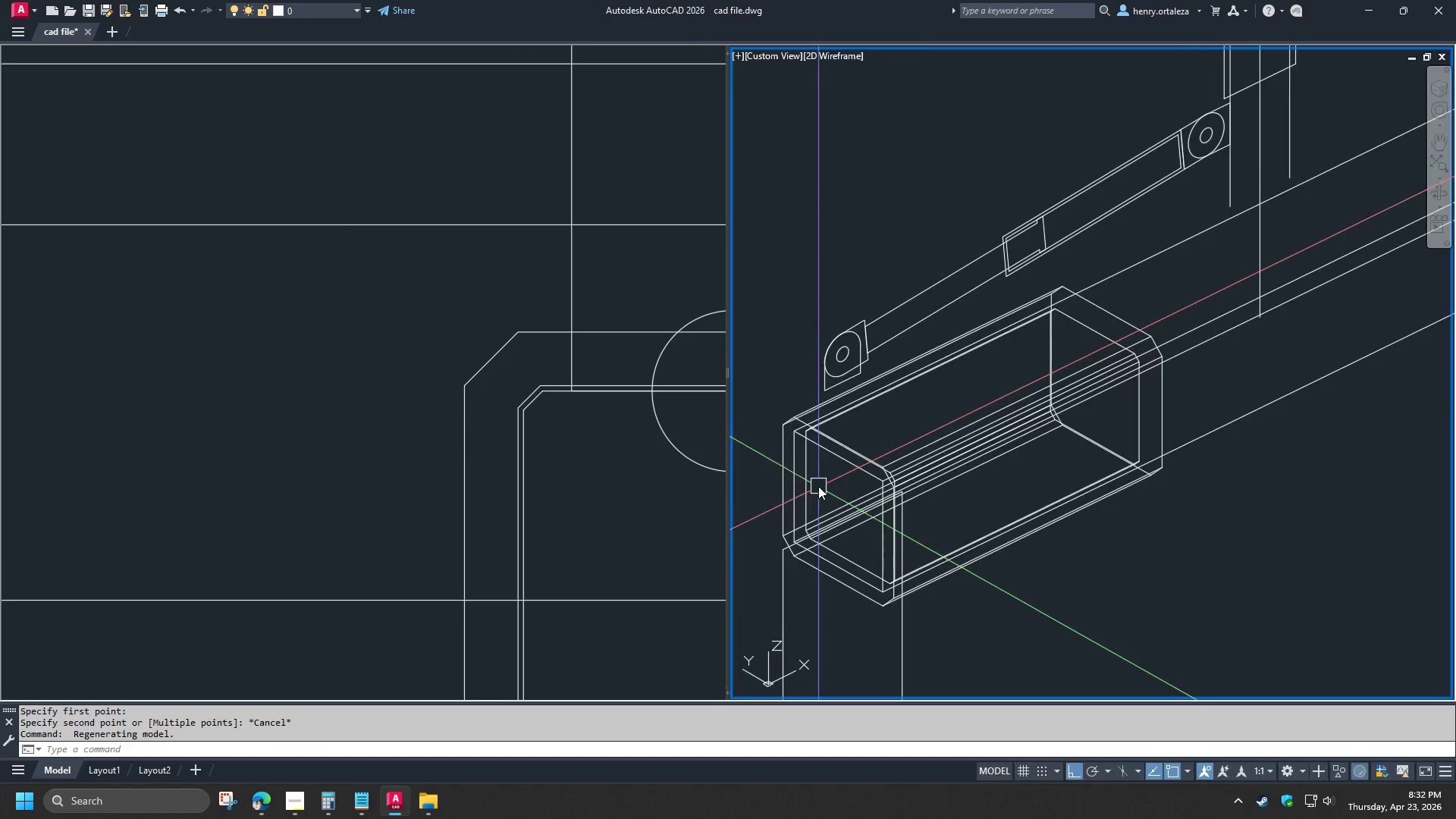 
scroll: coordinate [817, 486], scroll_direction: up, amount: 1.0
 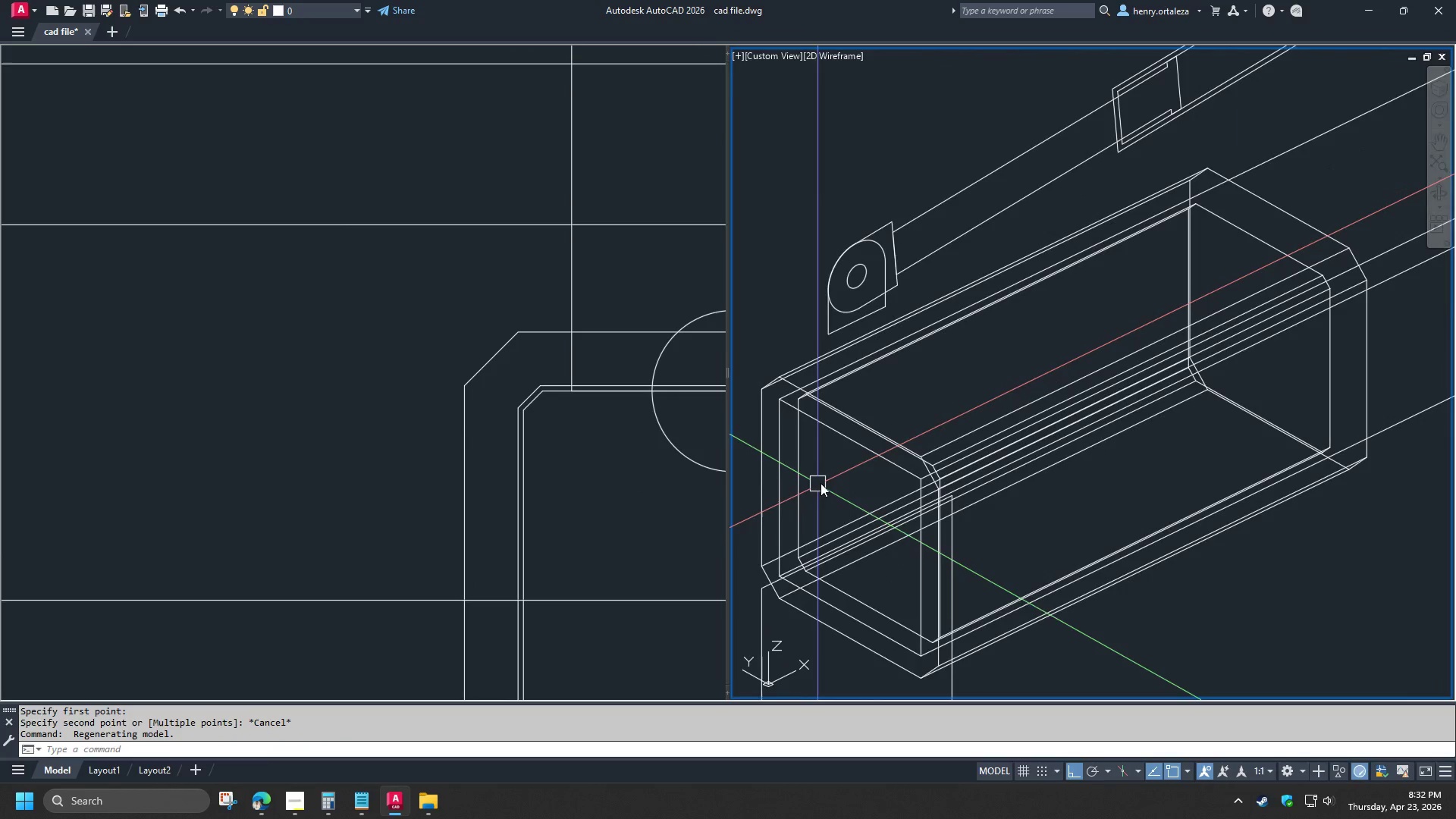 
key(Control+W)
 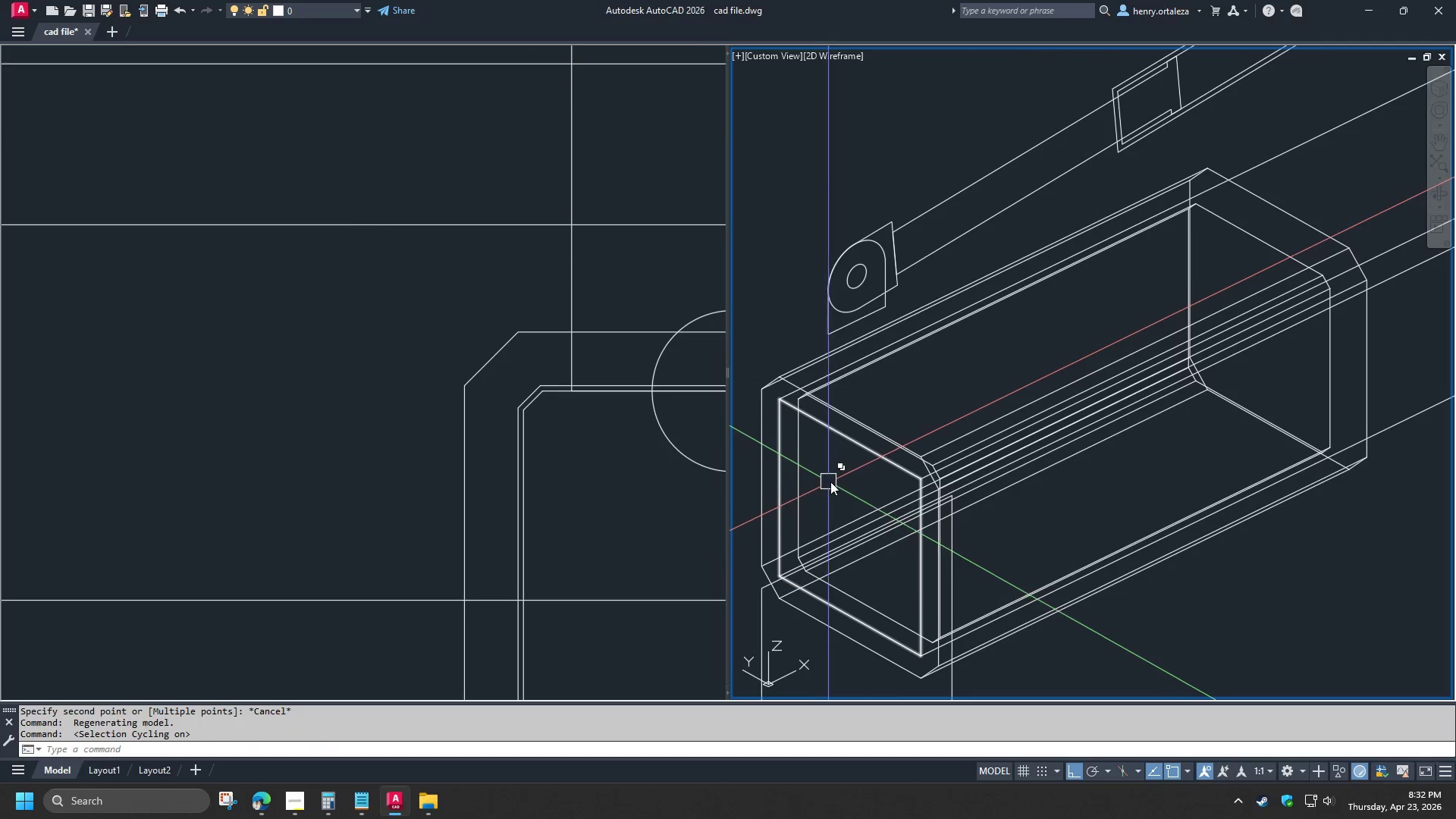 
left_click([833, 482])
 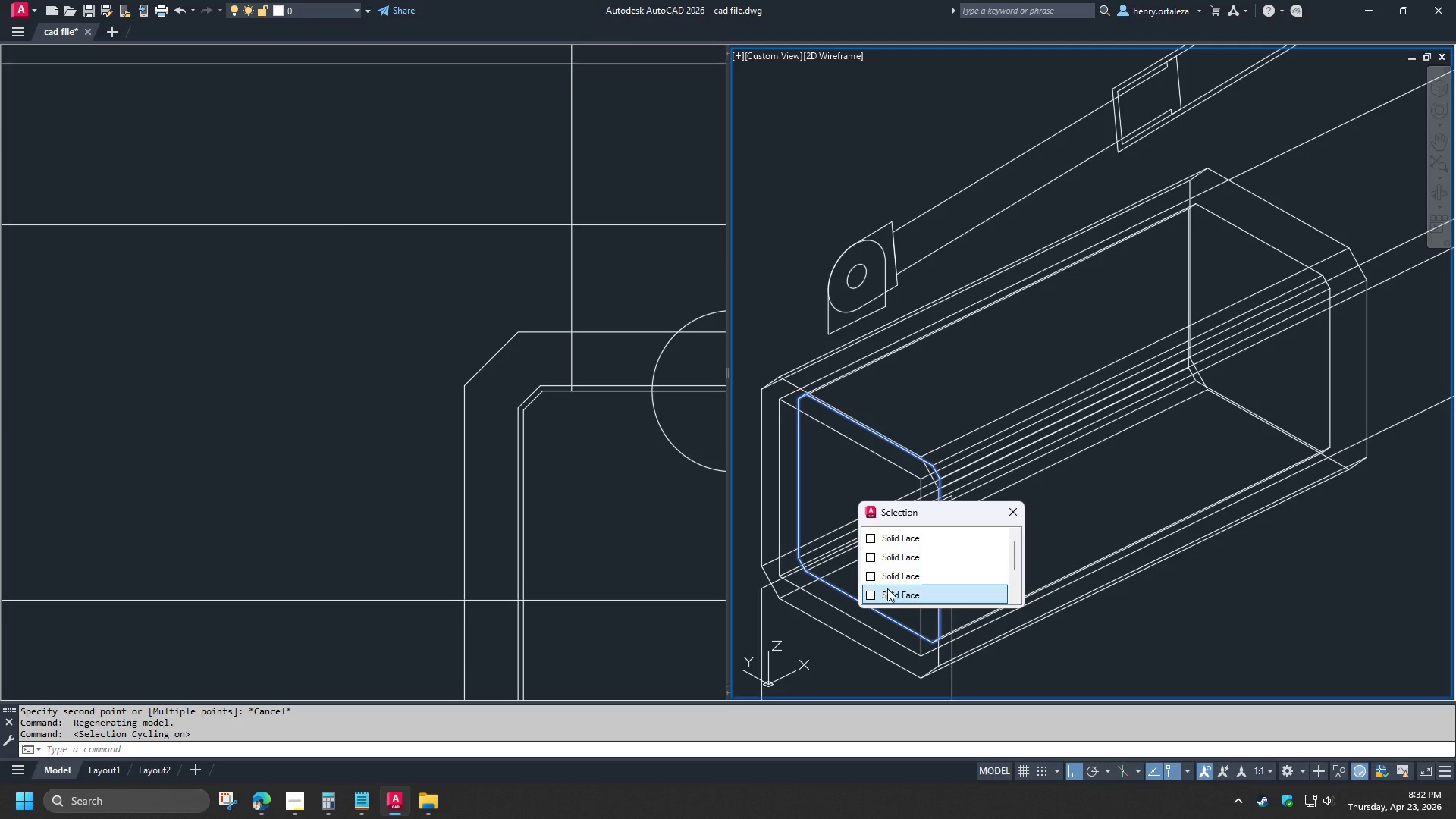 
left_click([887, 590])
 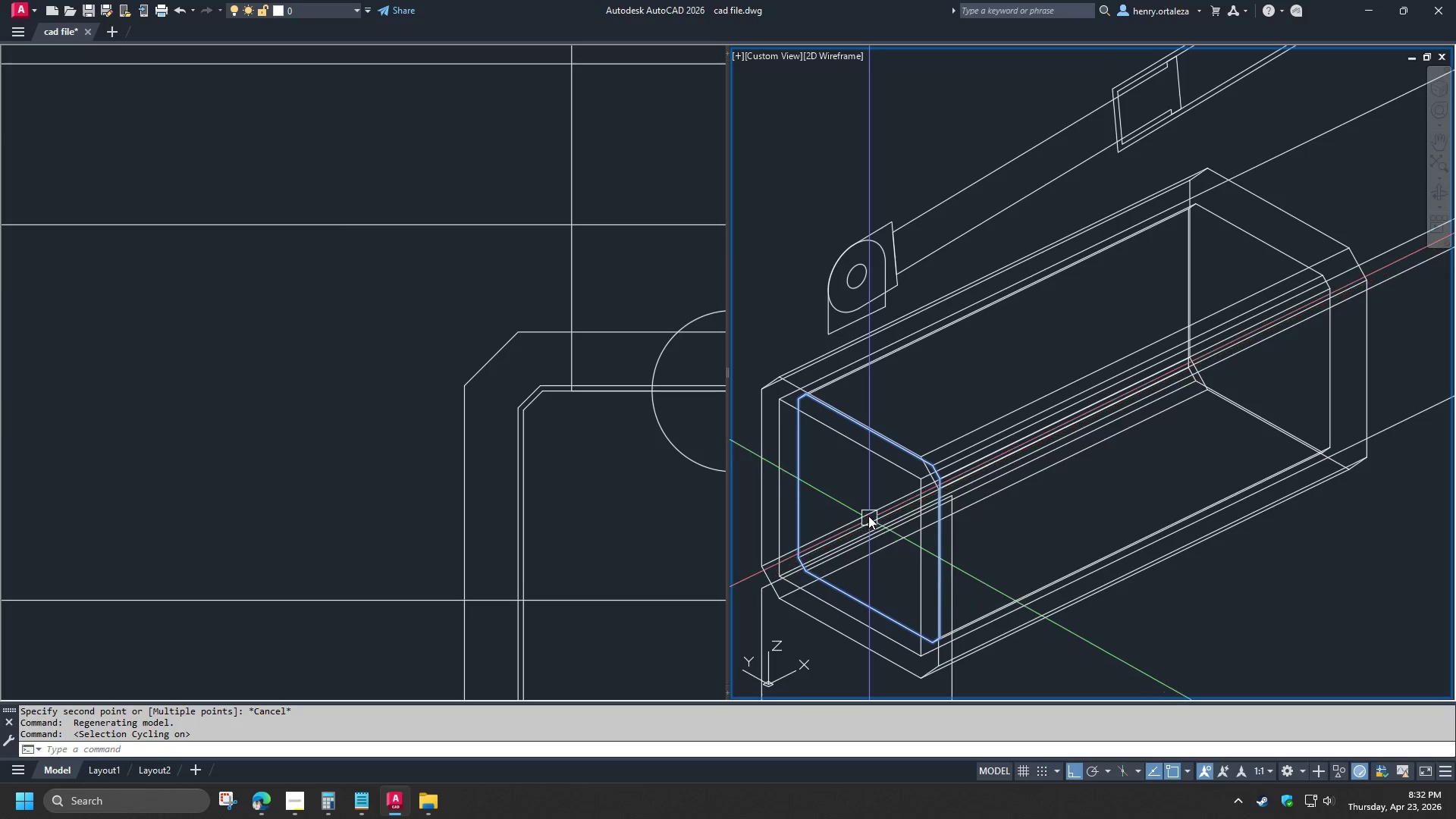 
left_click([868, 516])
 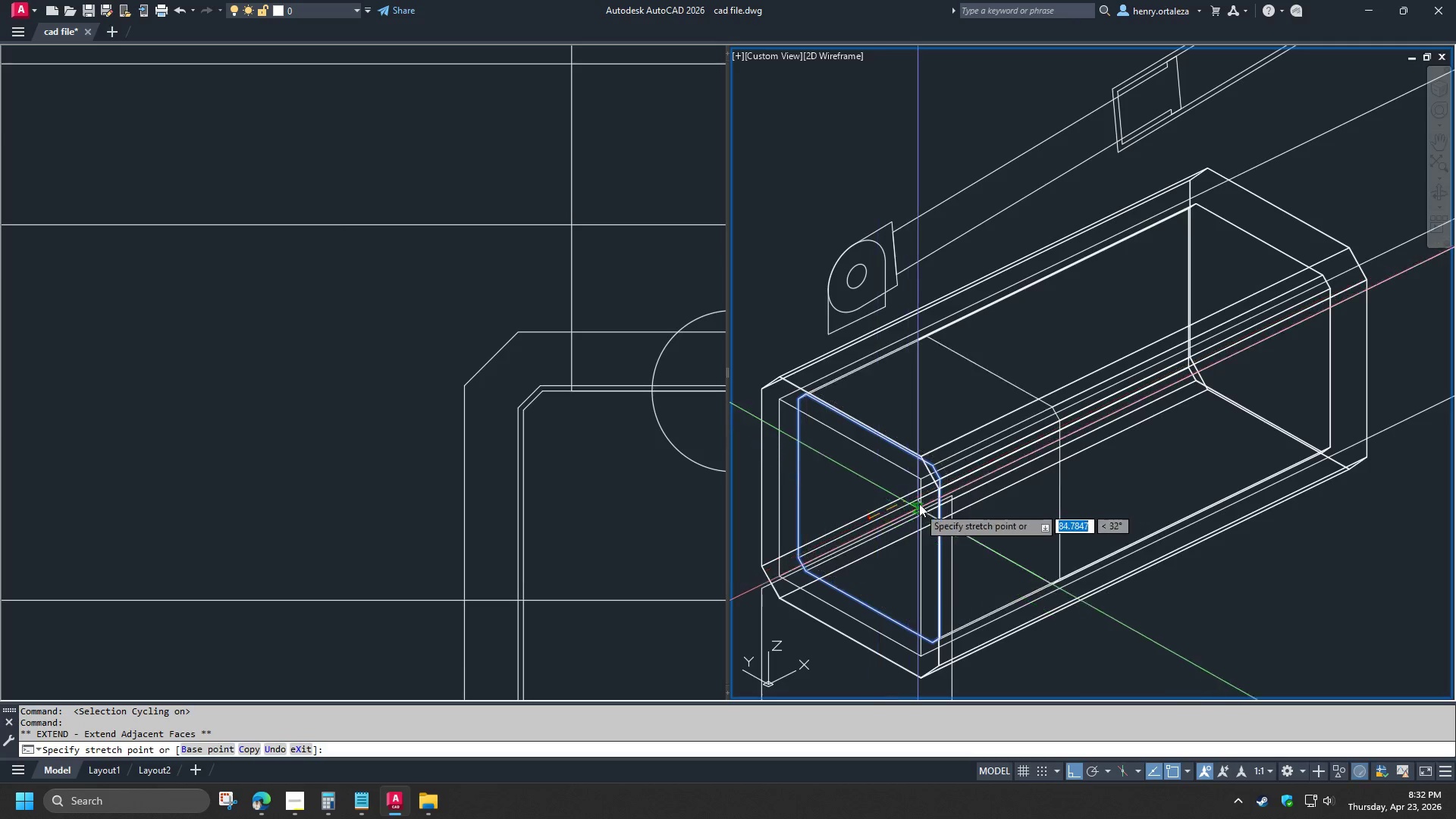 
scroll: coordinate [921, 502], scroll_direction: down, amount: 2.0
 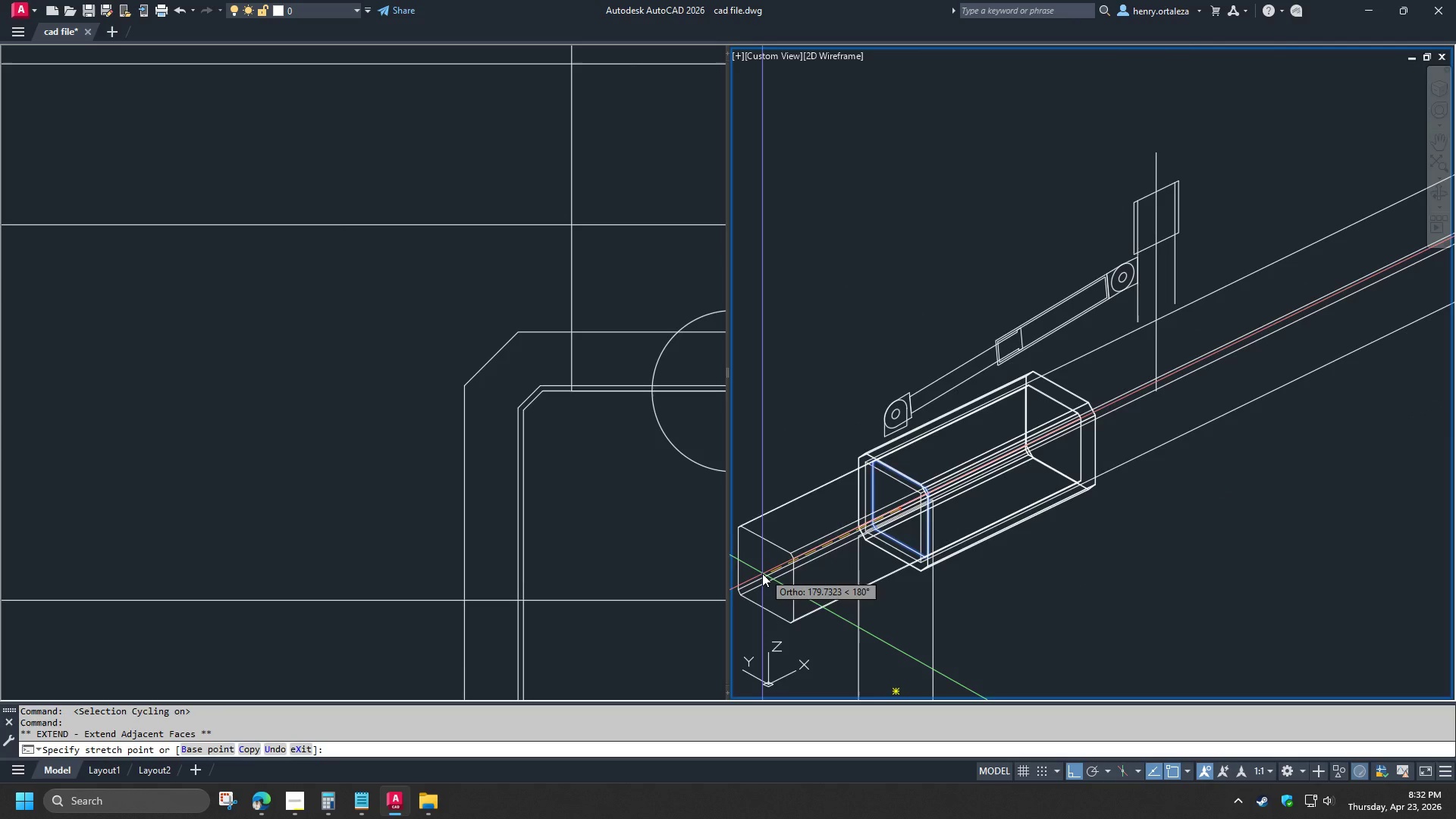 
left_click([762, 574])
 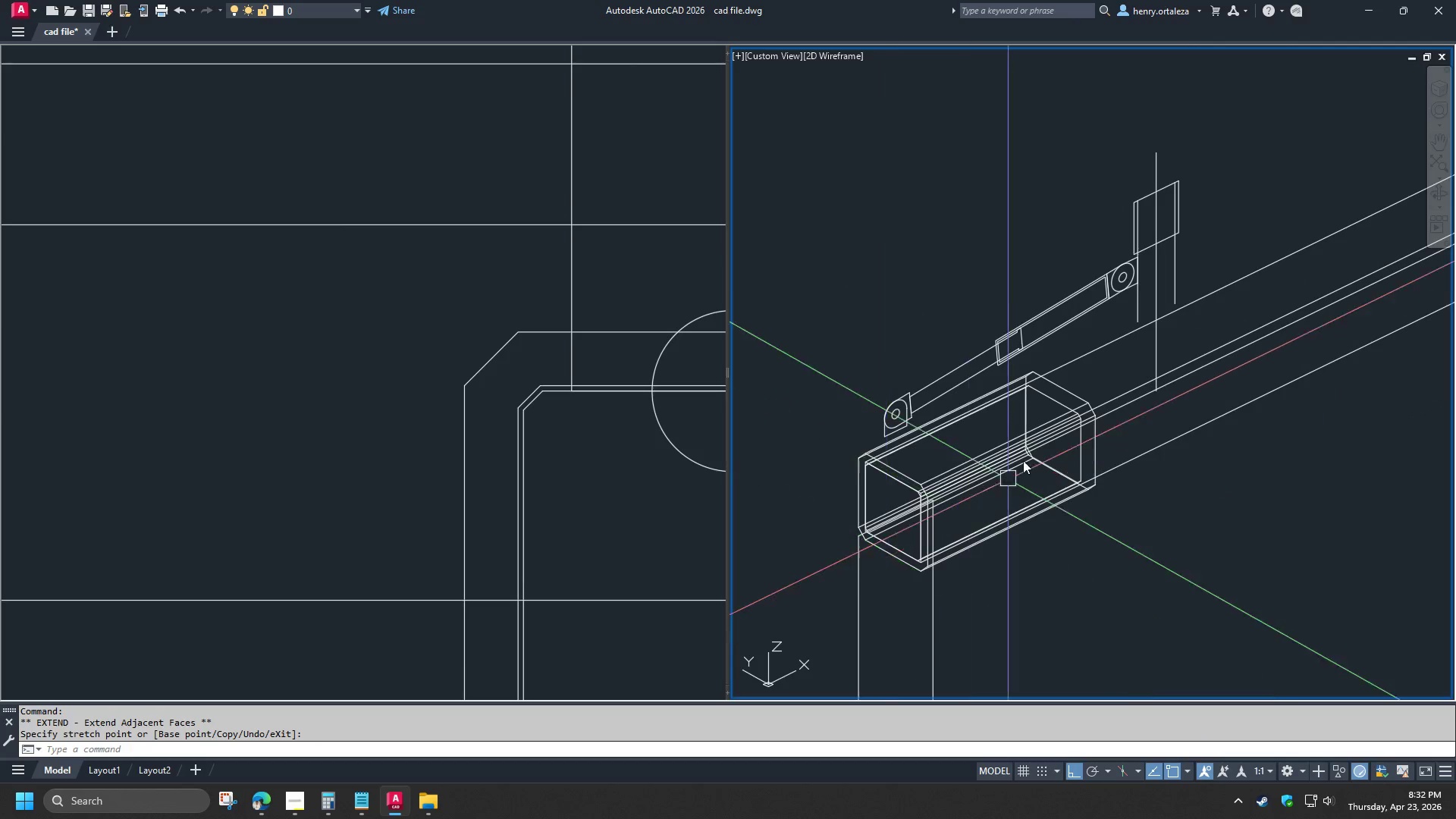 
hold_key(key=ControlLeft, duration=1.0)
 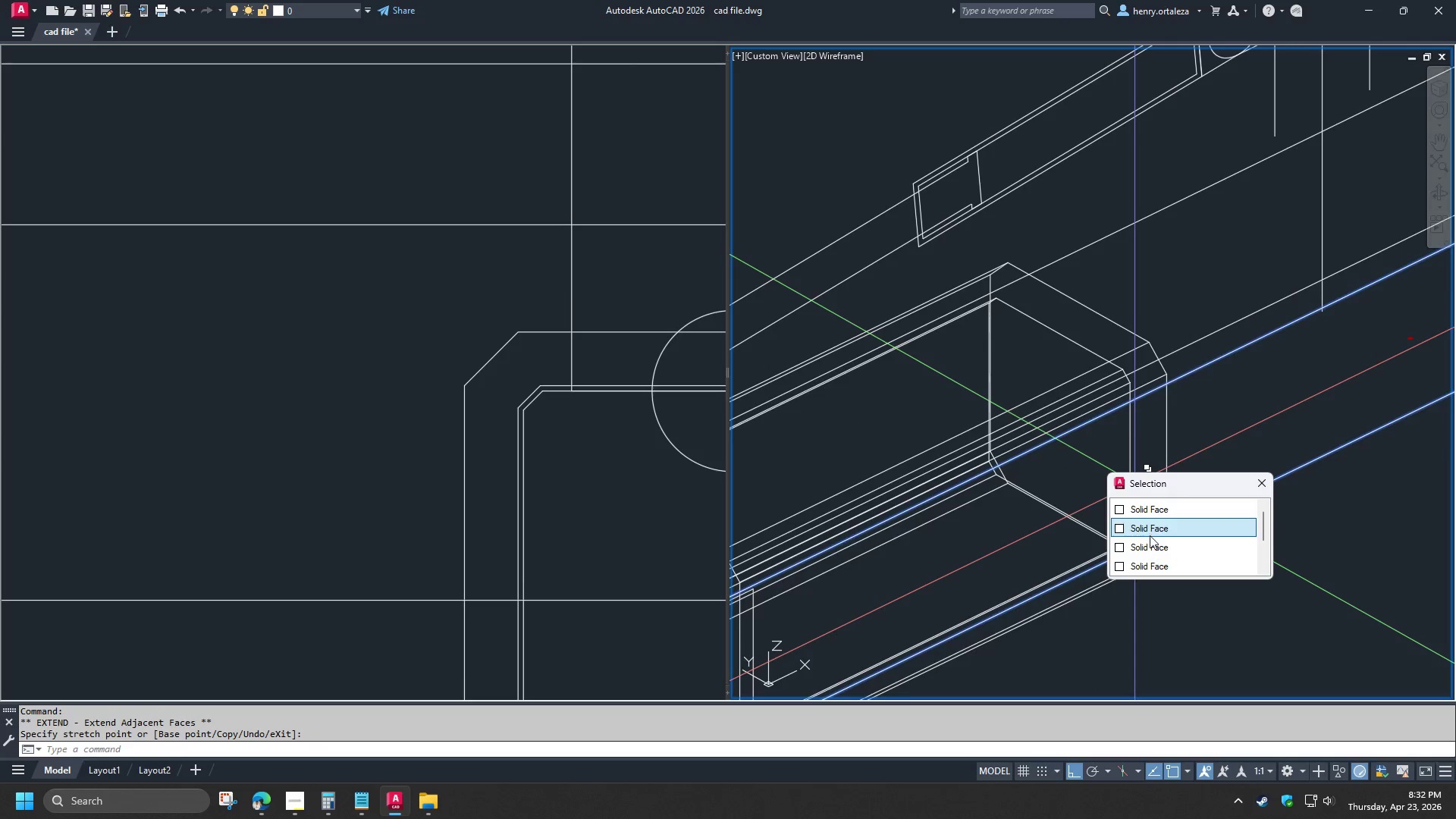 
scroll: coordinate [1047, 442], scroll_direction: up, amount: 2.0
 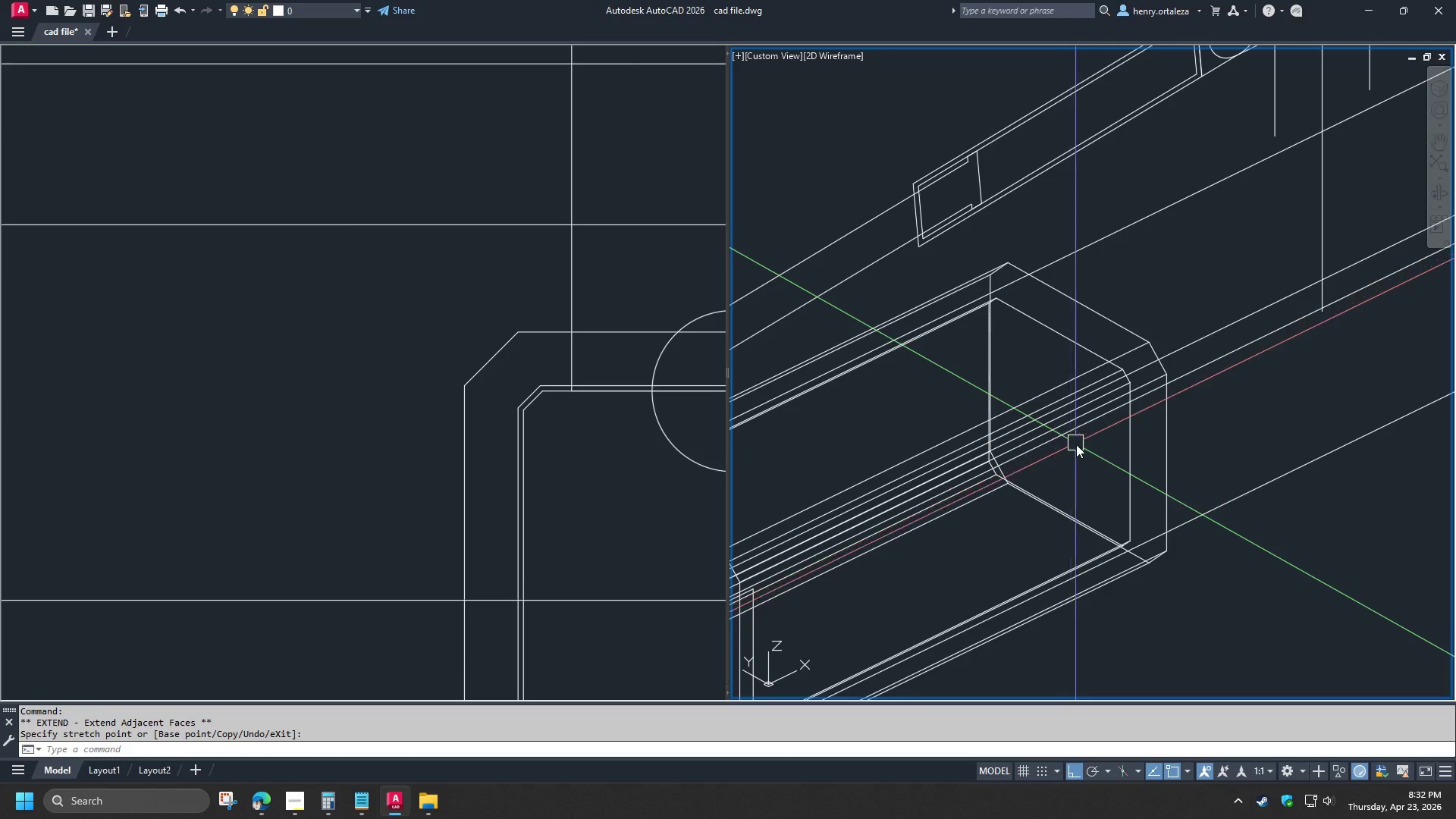 
left_click([1082, 453])
 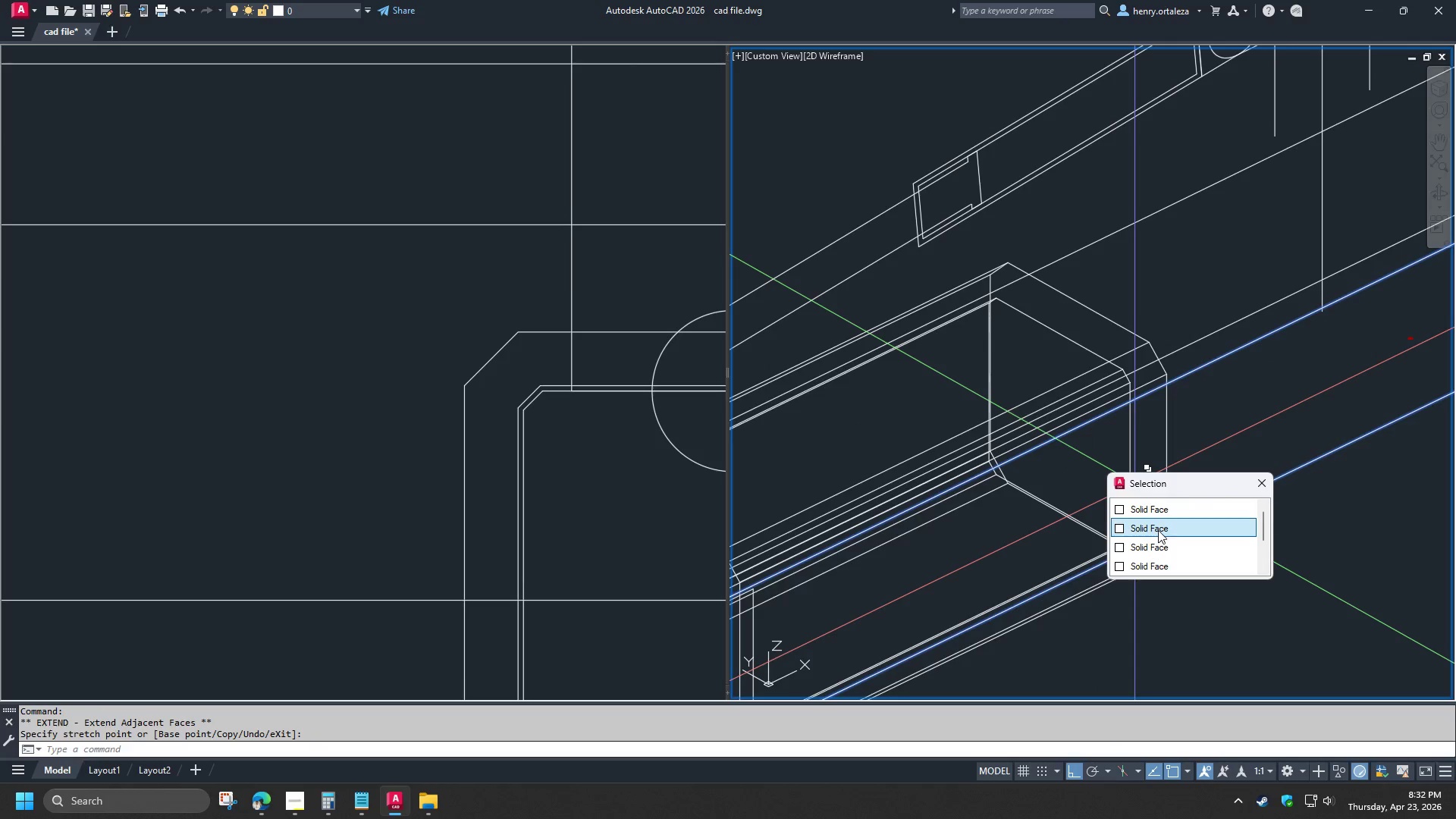 
key(Escape)
 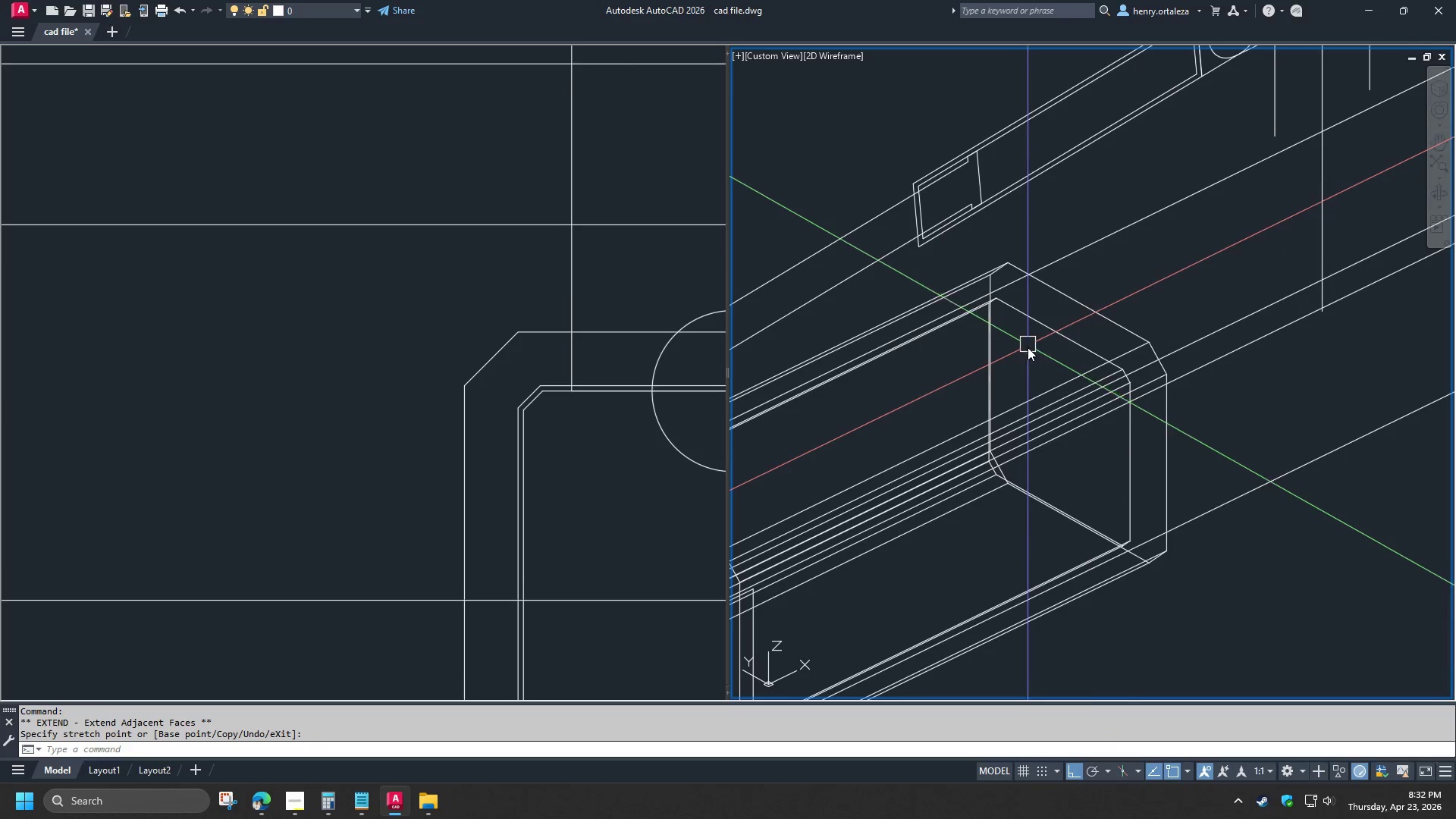 
hold_key(key=ControlLeft, duration=0.53)
left_click([1029, 352])
 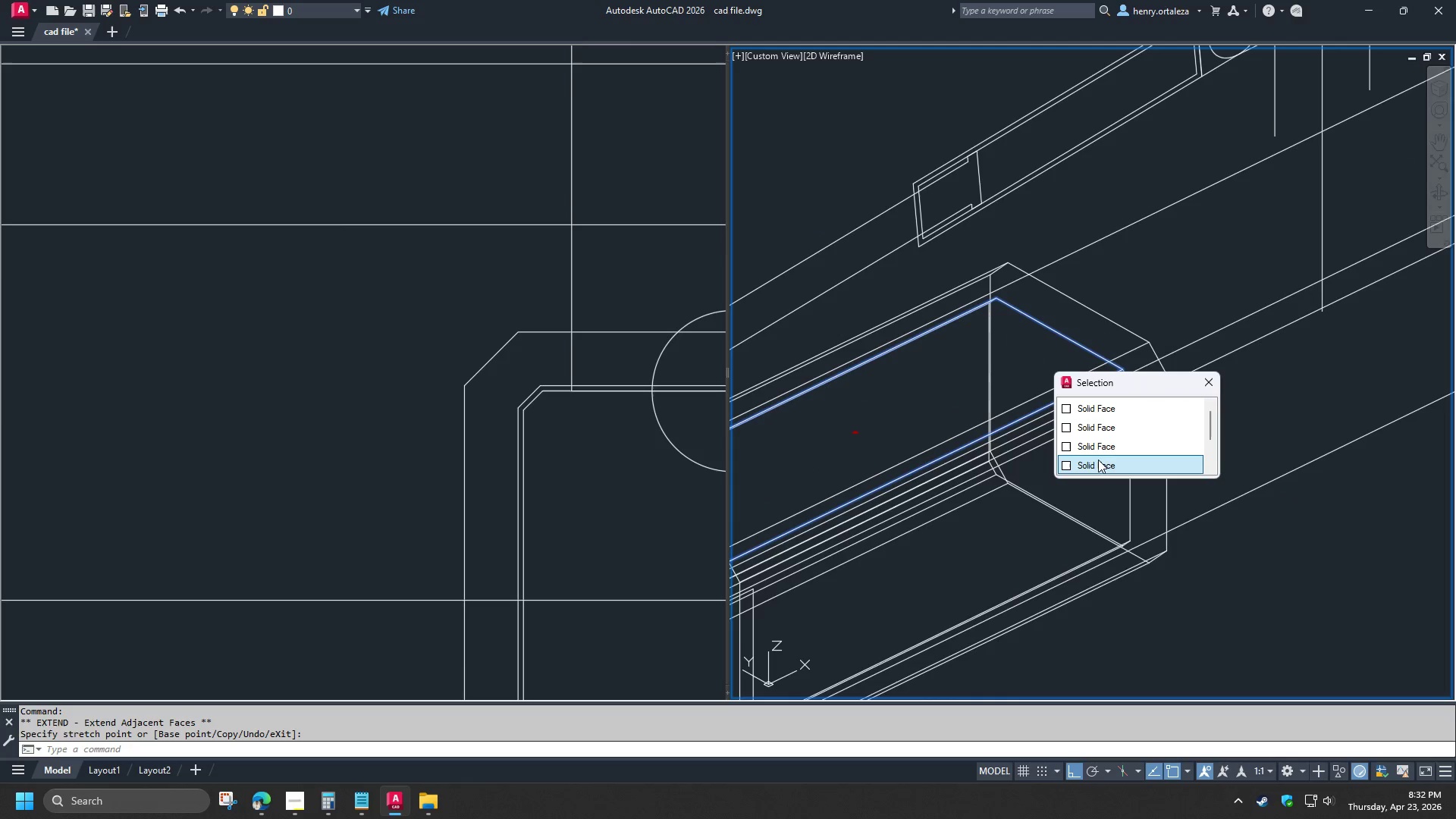 
scroll: coordinate [1107, 457], scroll_direction: down, amount: 1.0
 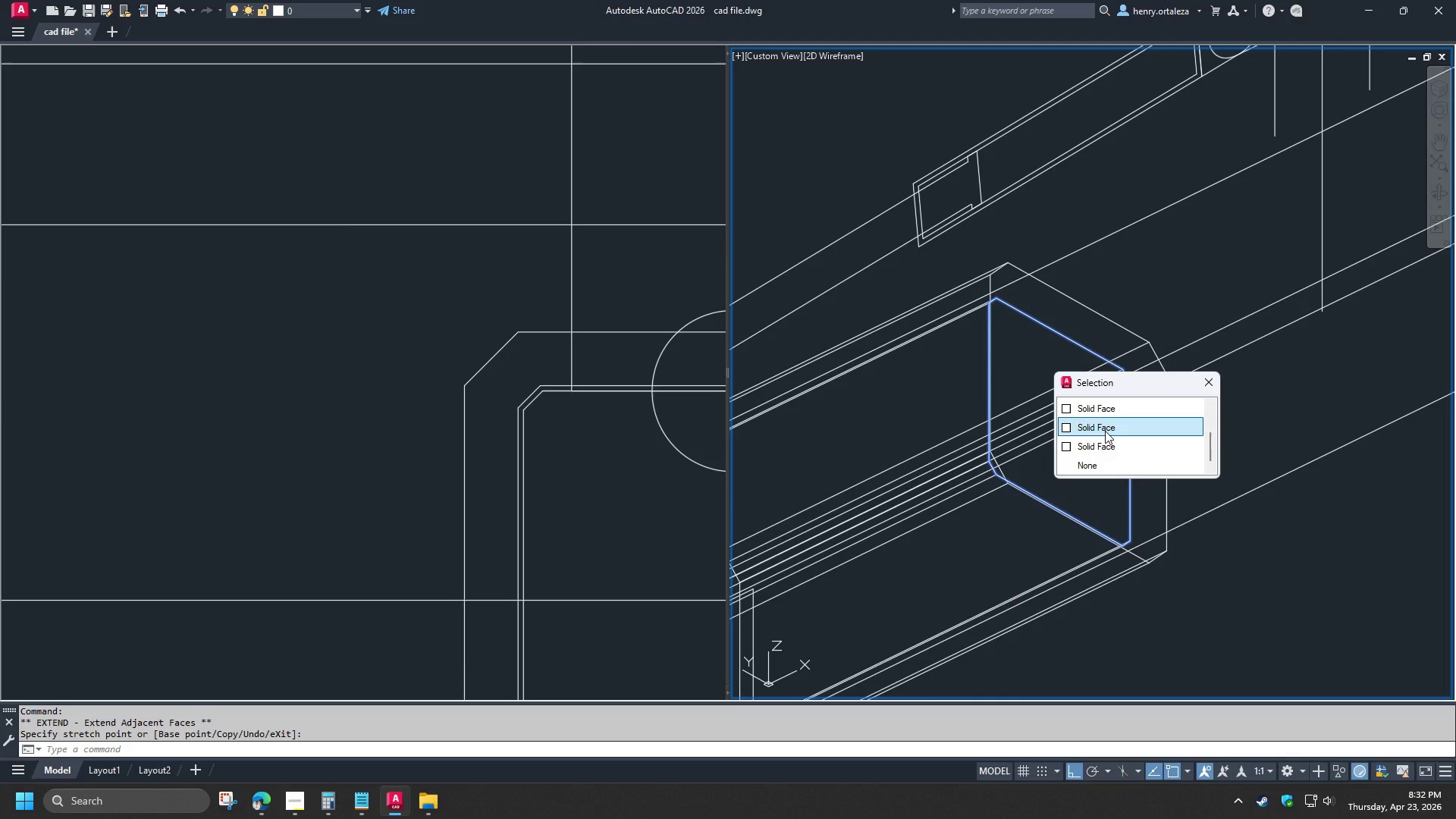 
left_click([1105, 431])
 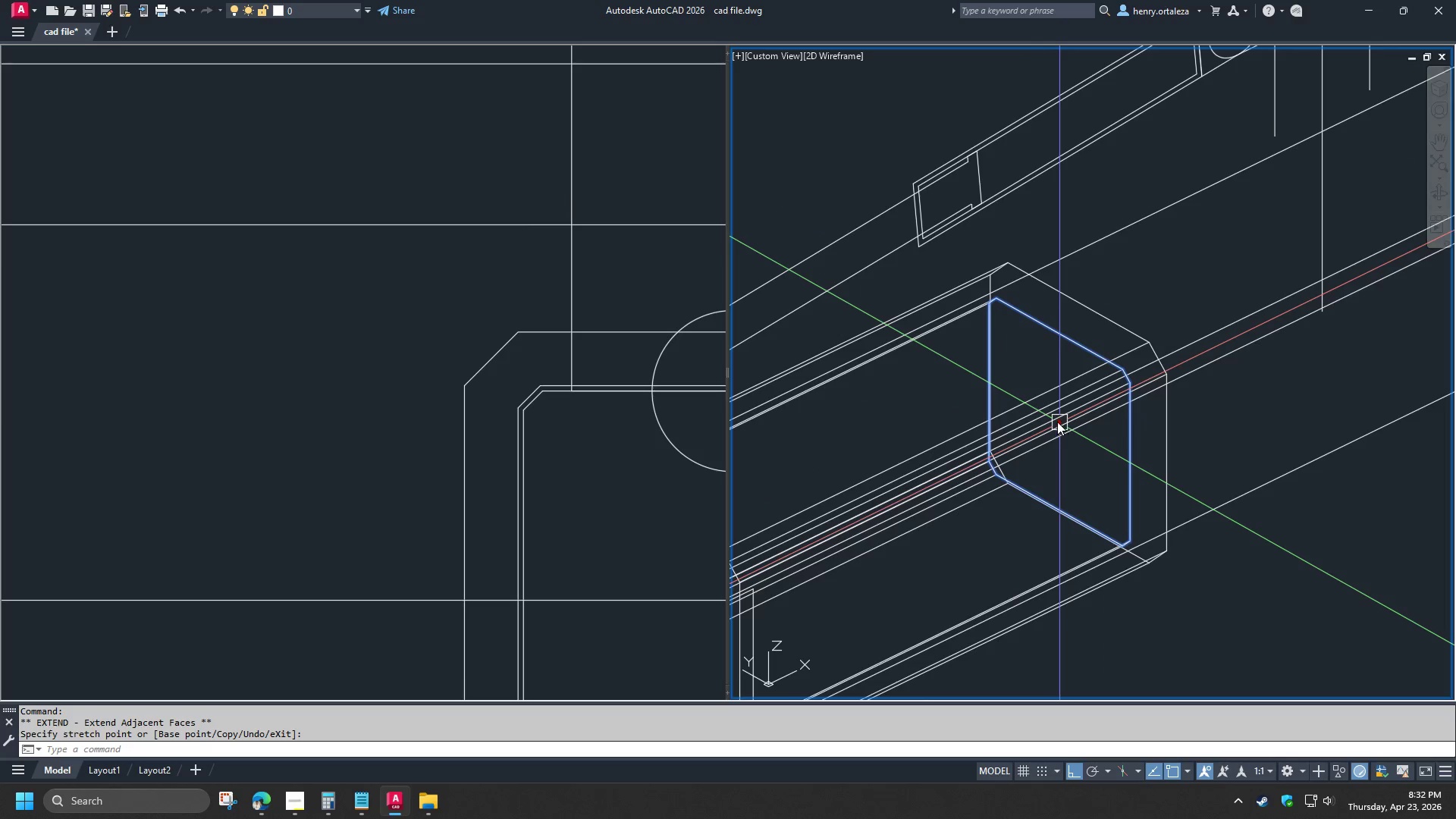 
left_click([1057, 422])
 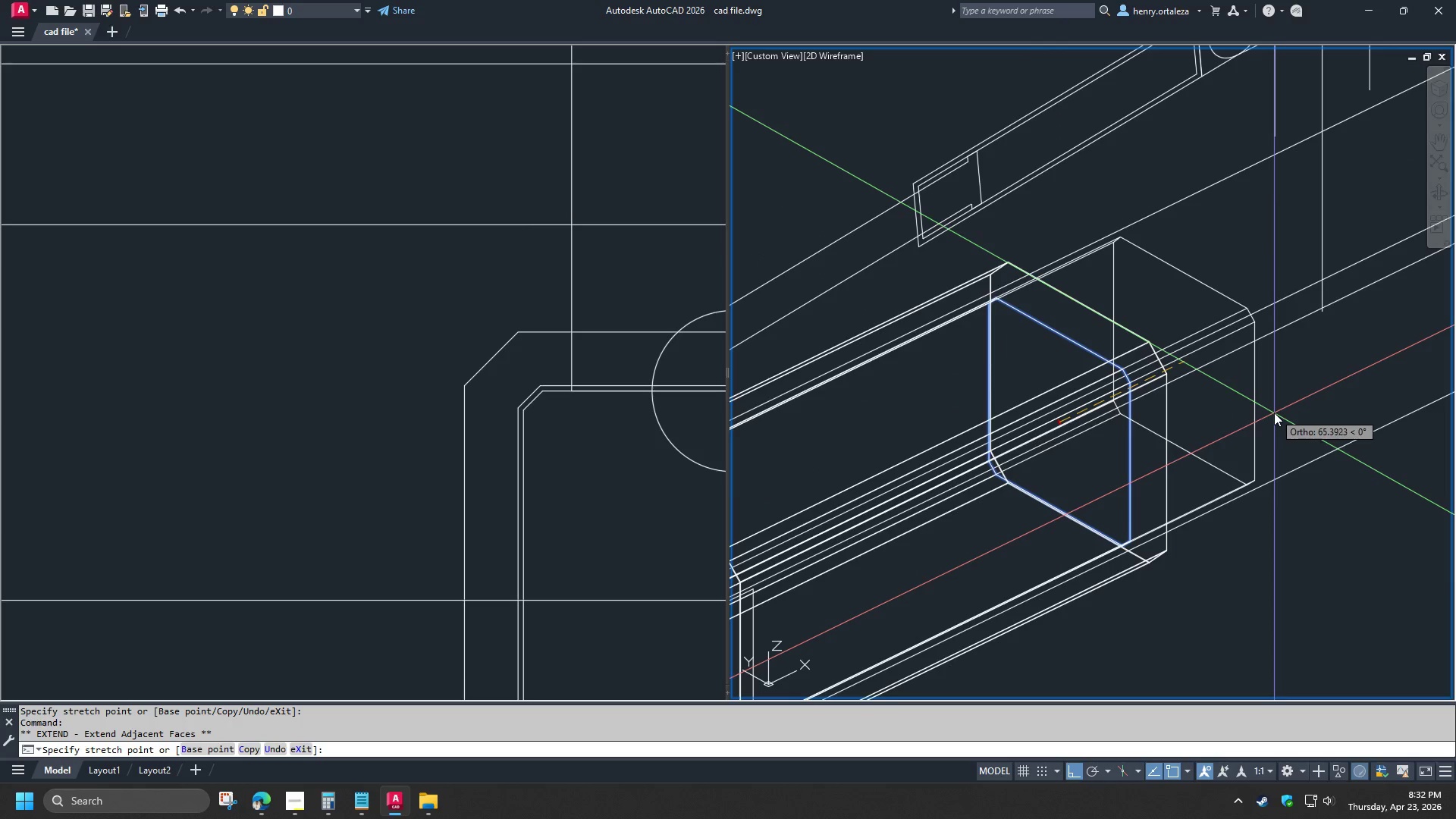 
left_click([1274, 413])
 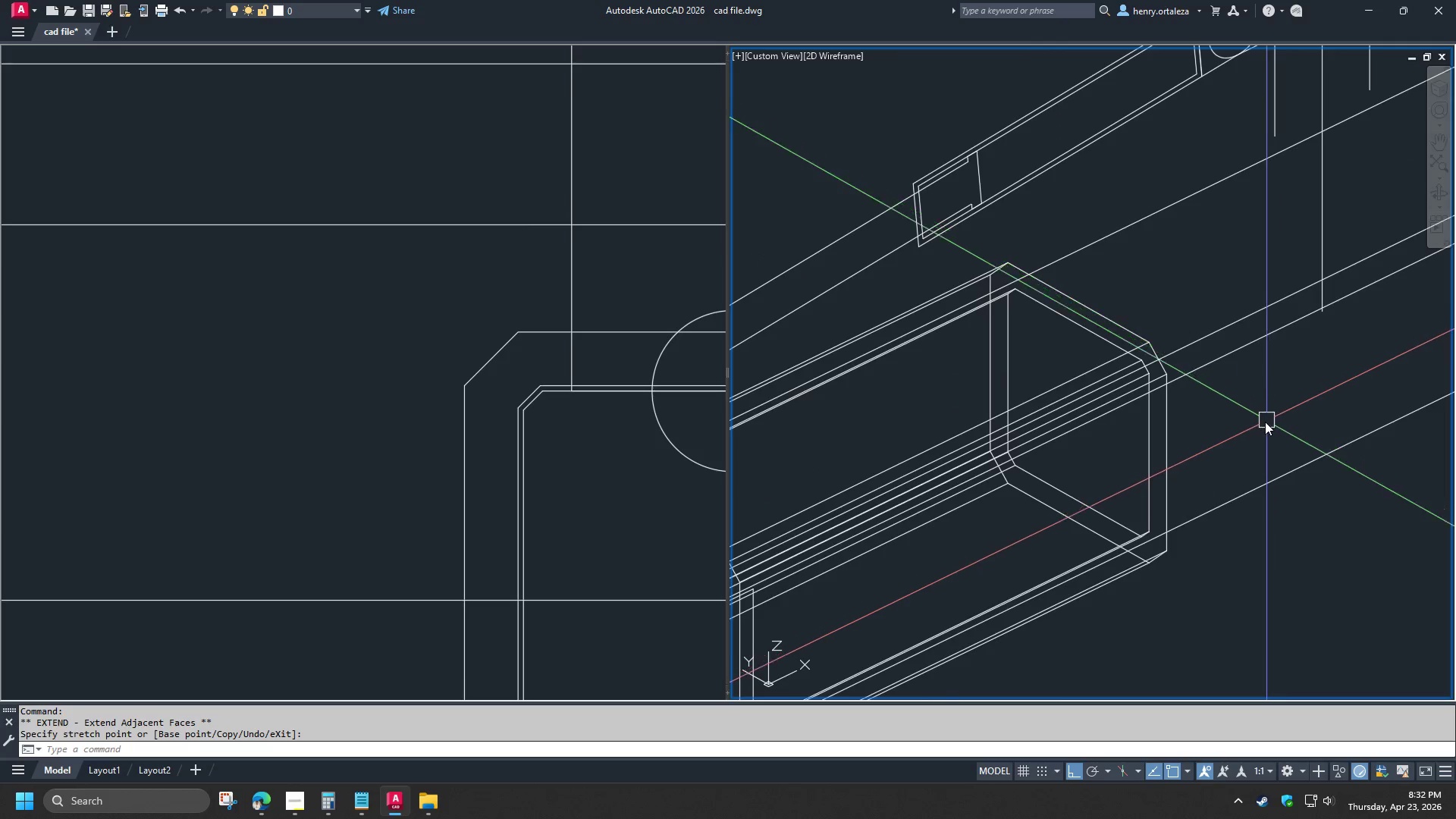 
key(Escape)
 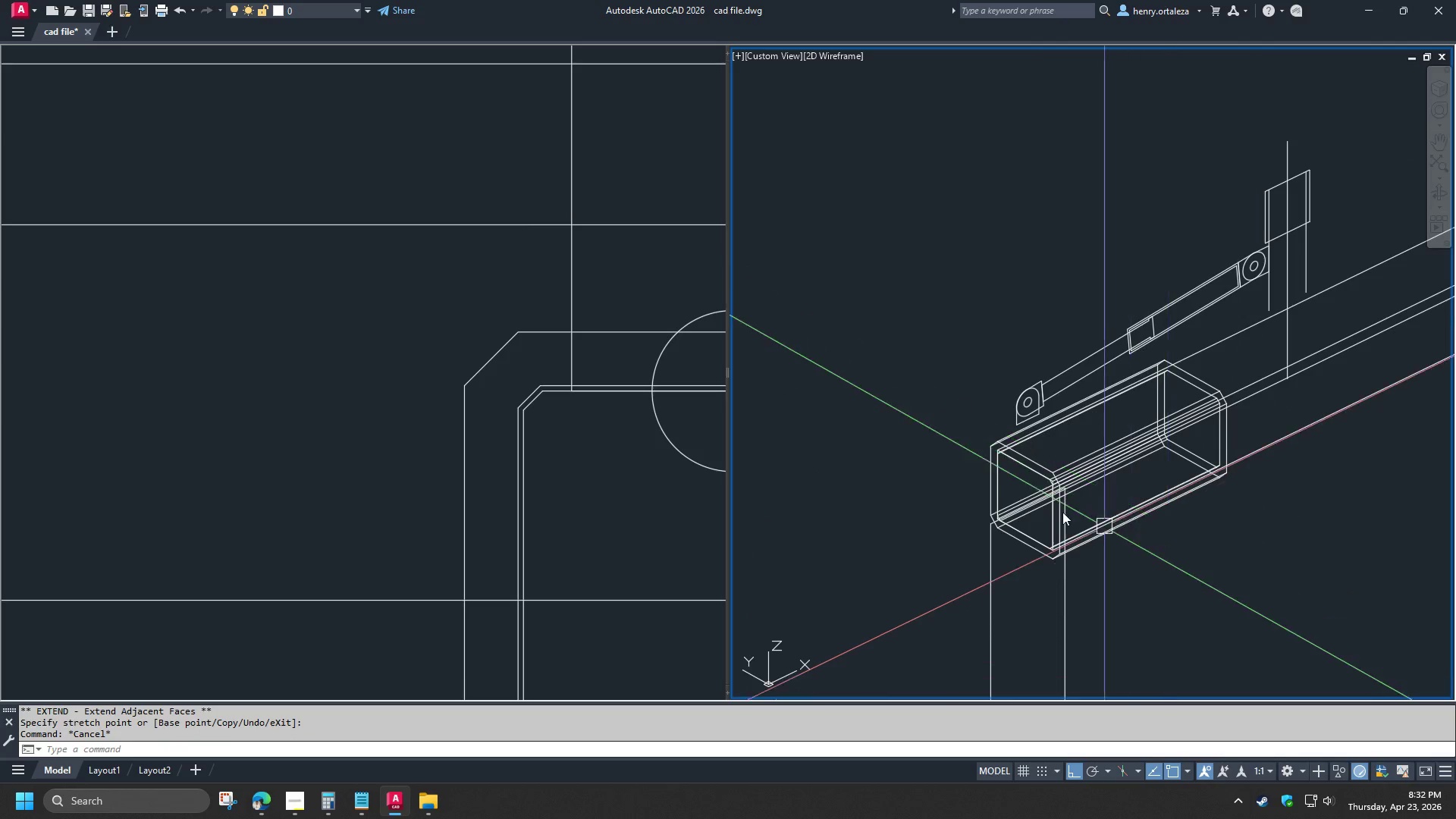 
scroll: coordinate [1265, 422], scroll_direction: down, amount: 2.0
 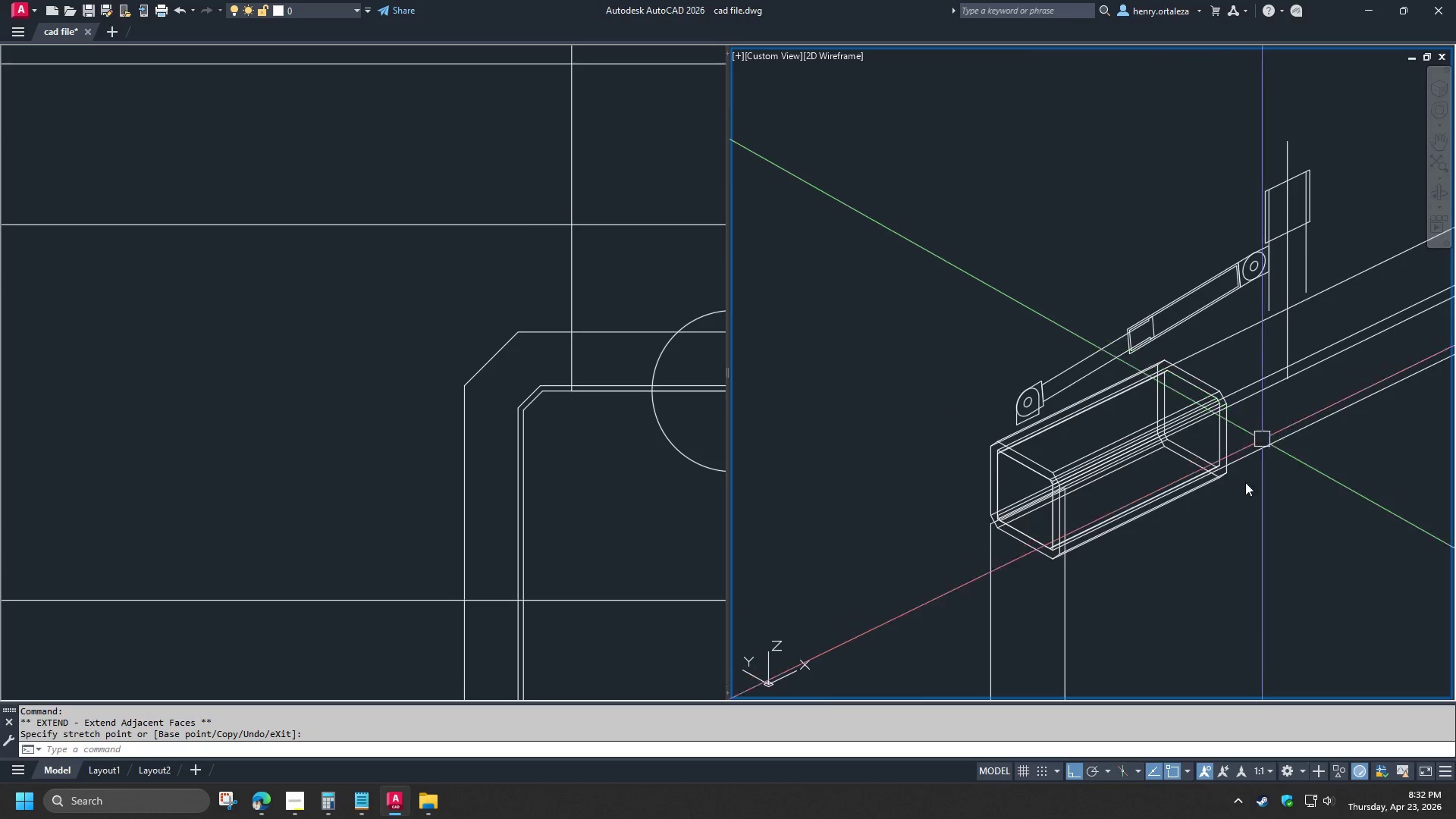 
scroll: coordinate [1054, 497], scroll_direction: up, amount: 2.0
 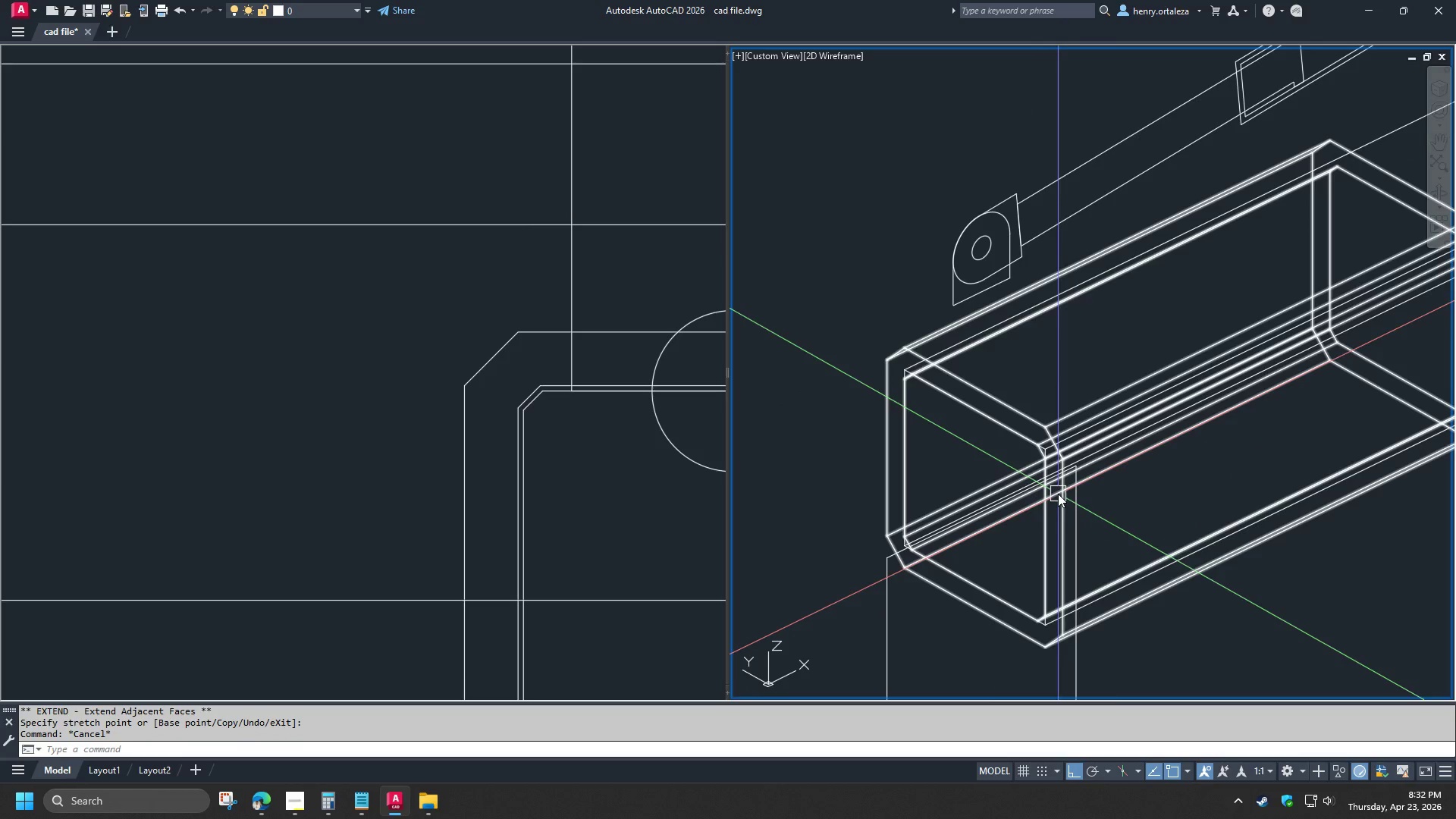 
type(vvs s )
 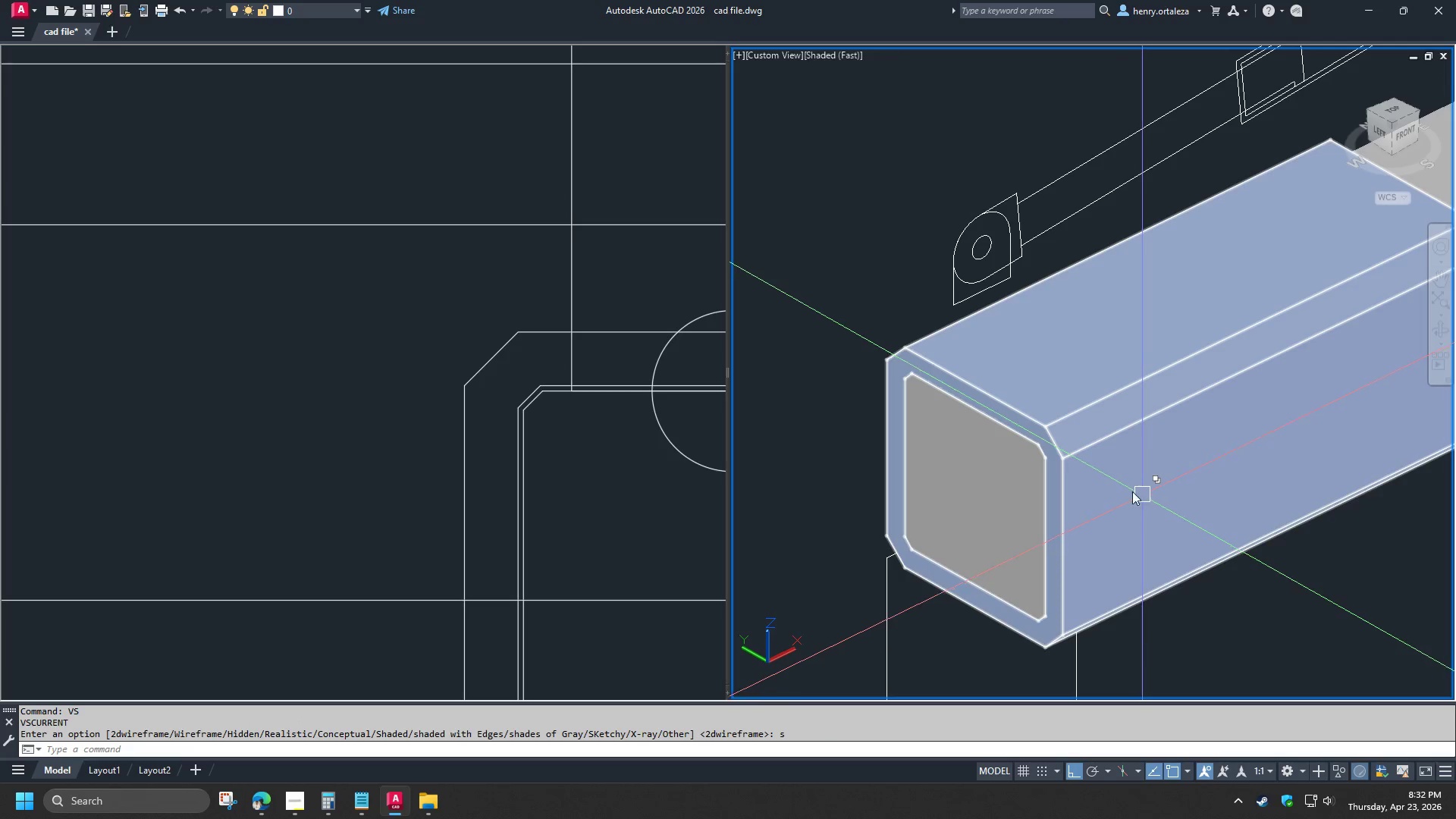 
hold_key(key=ShiftLeft, duration=1.5)
 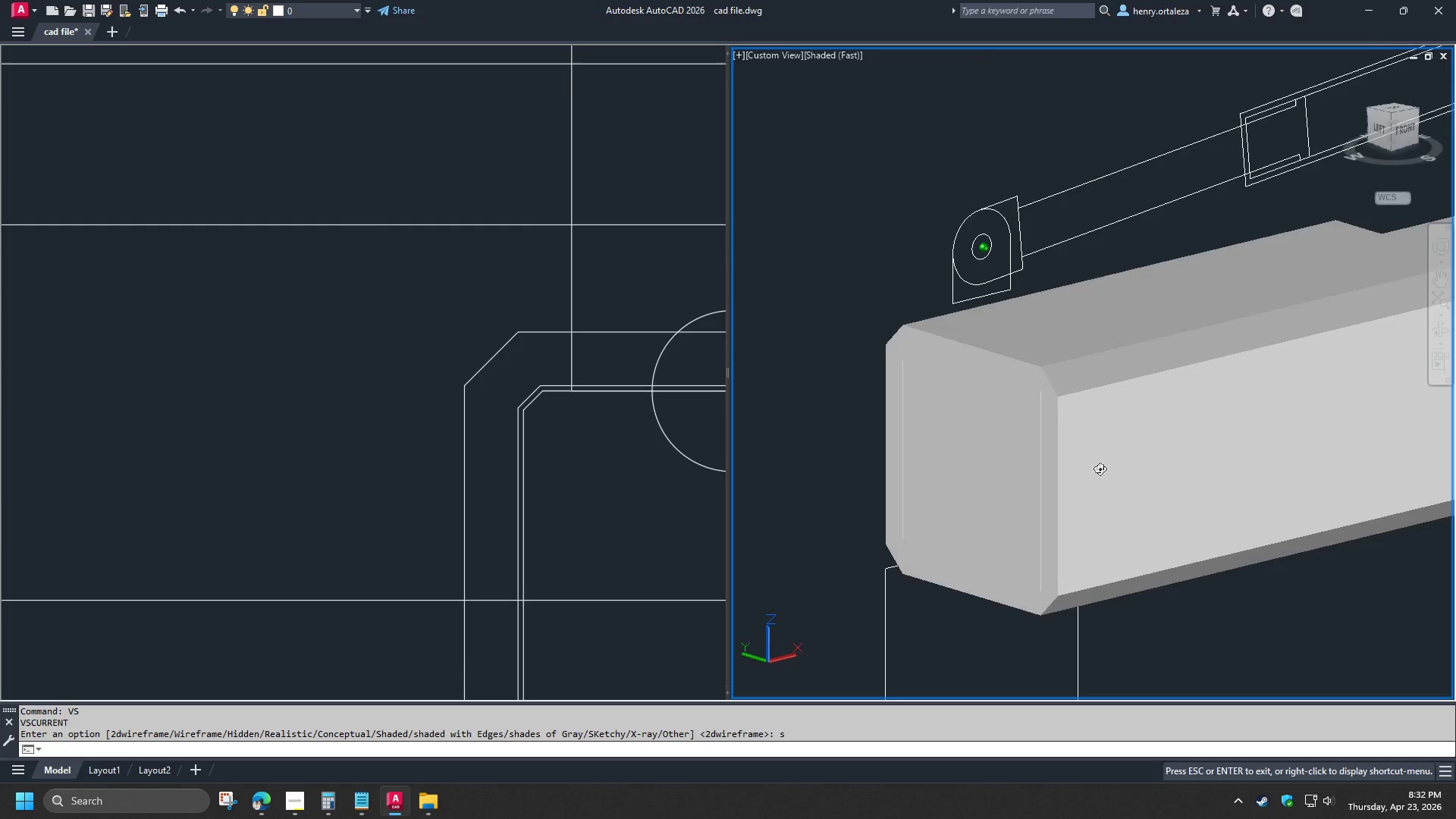 
hold_key(key=ShiftLeft, duration=0.86)
 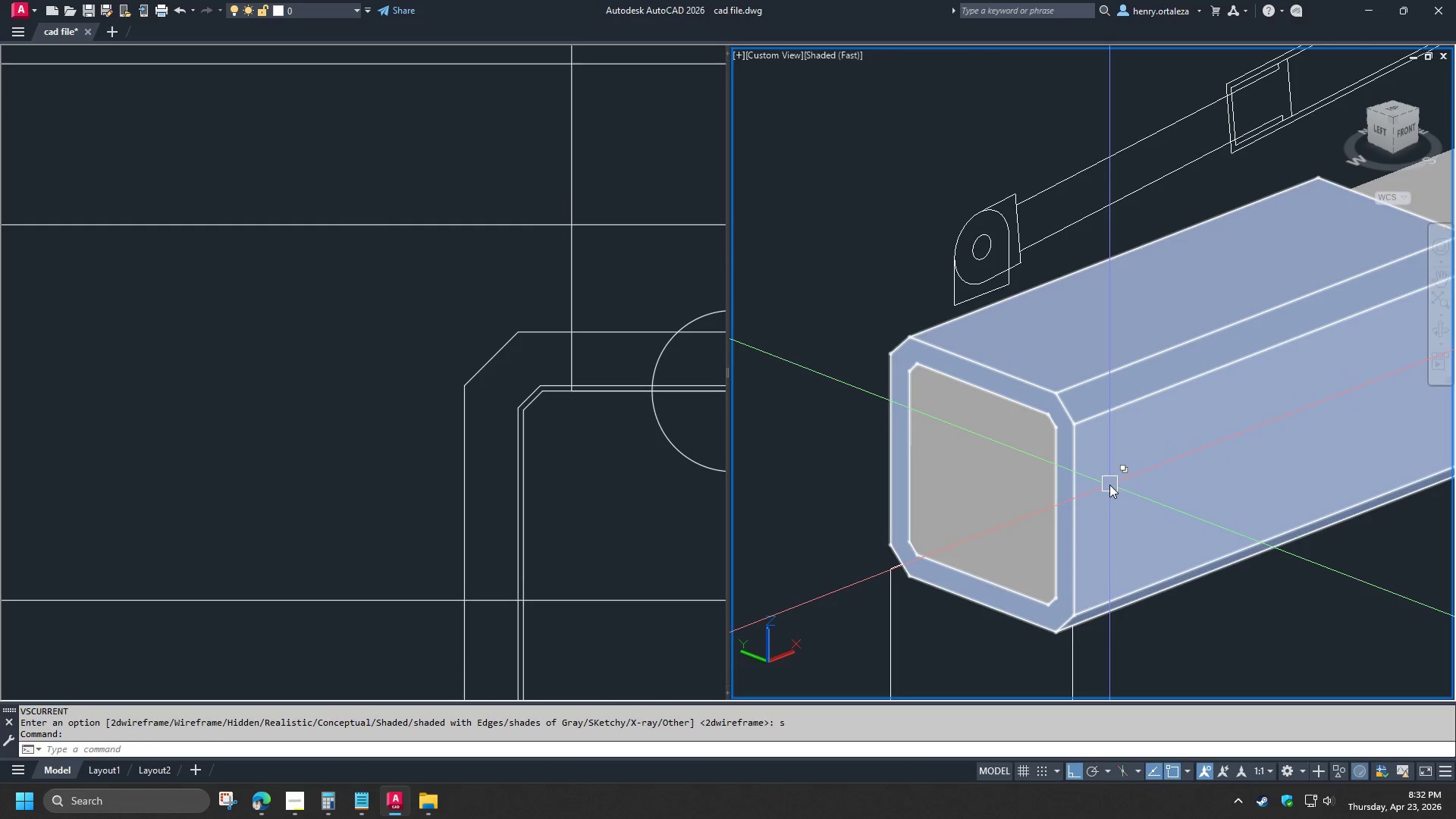 
type(vs g )
 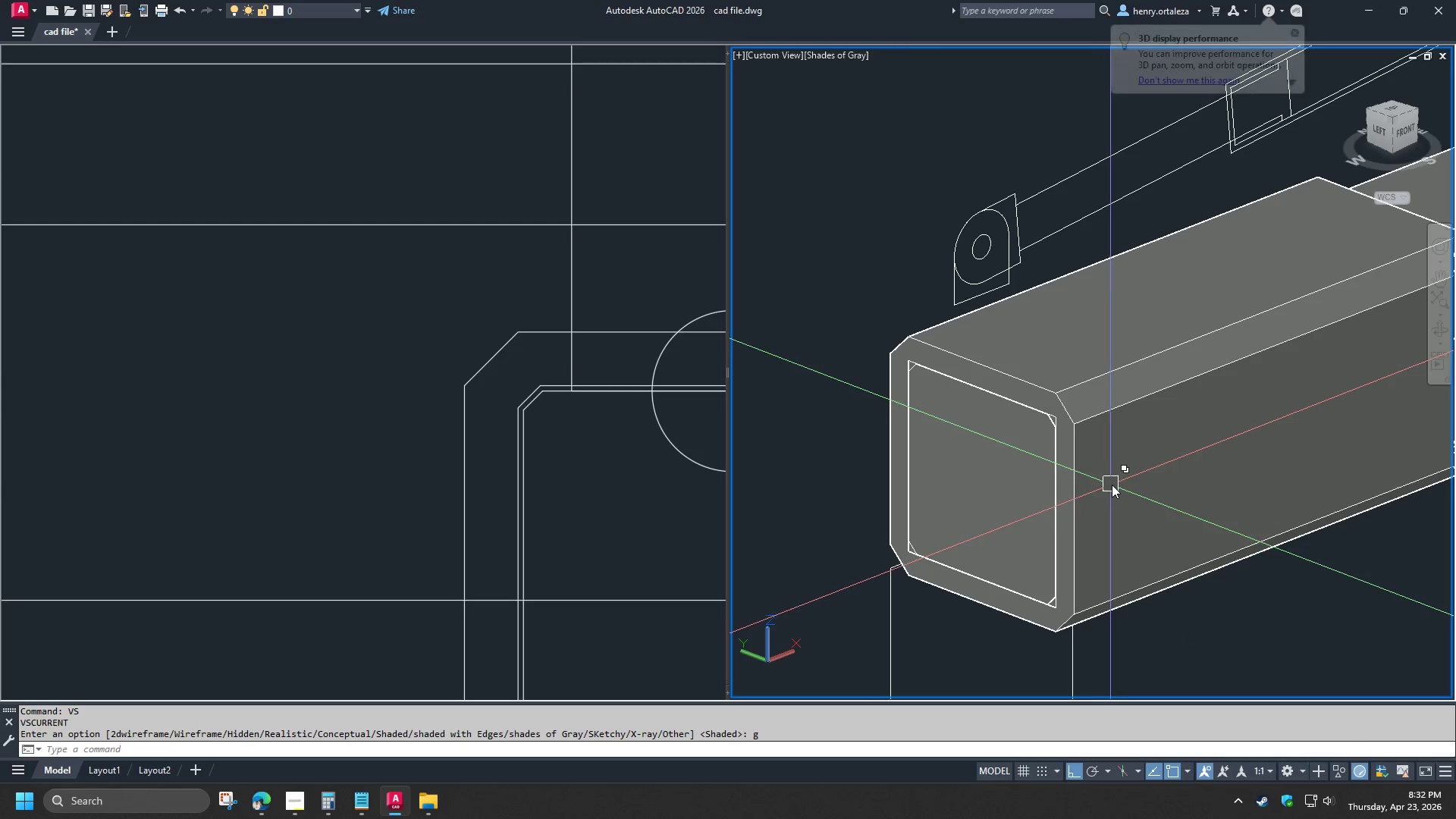 
hold_key(key=ShiftLeft, duration=1.5)
 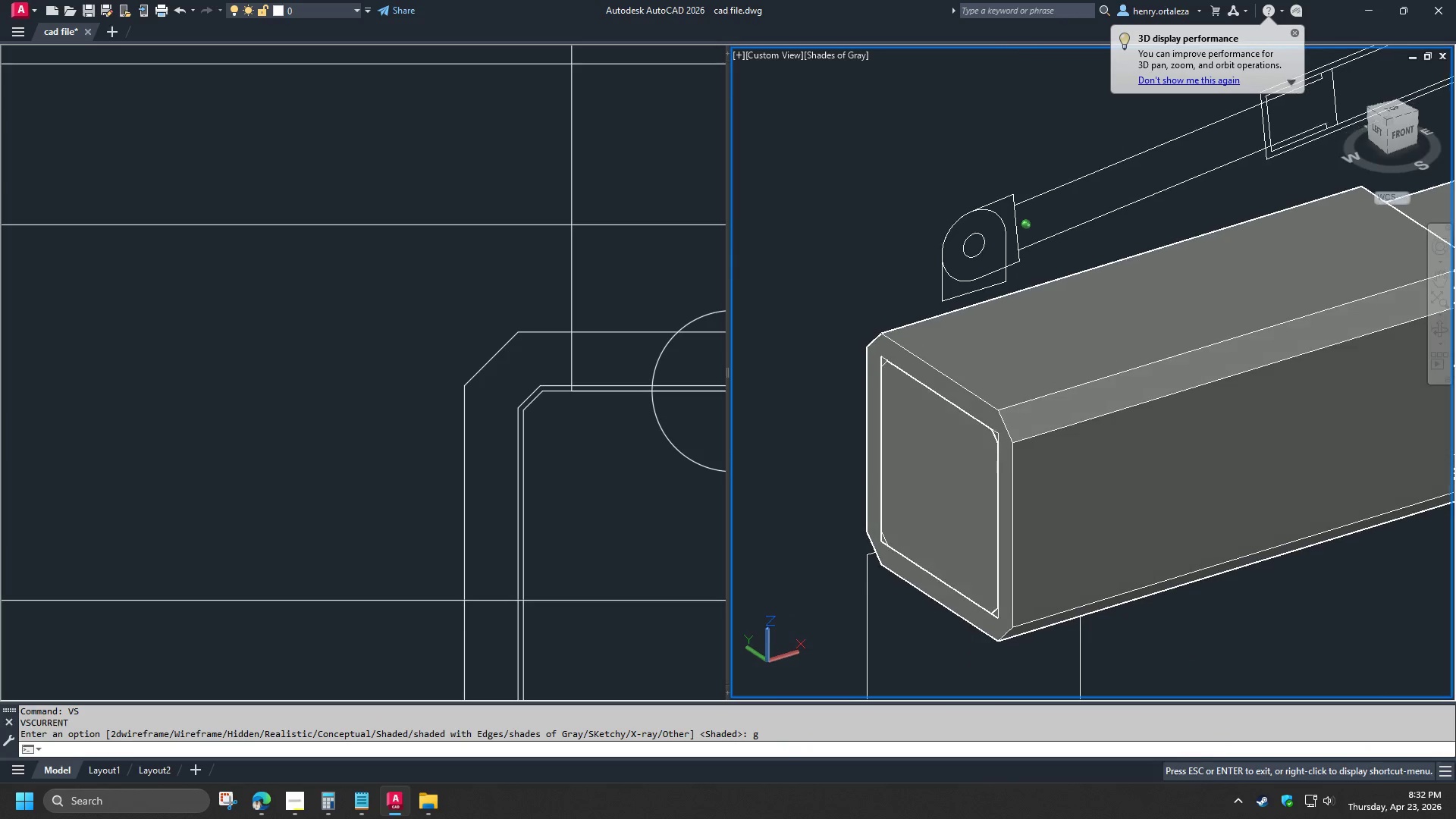 
type(vs 2 )
 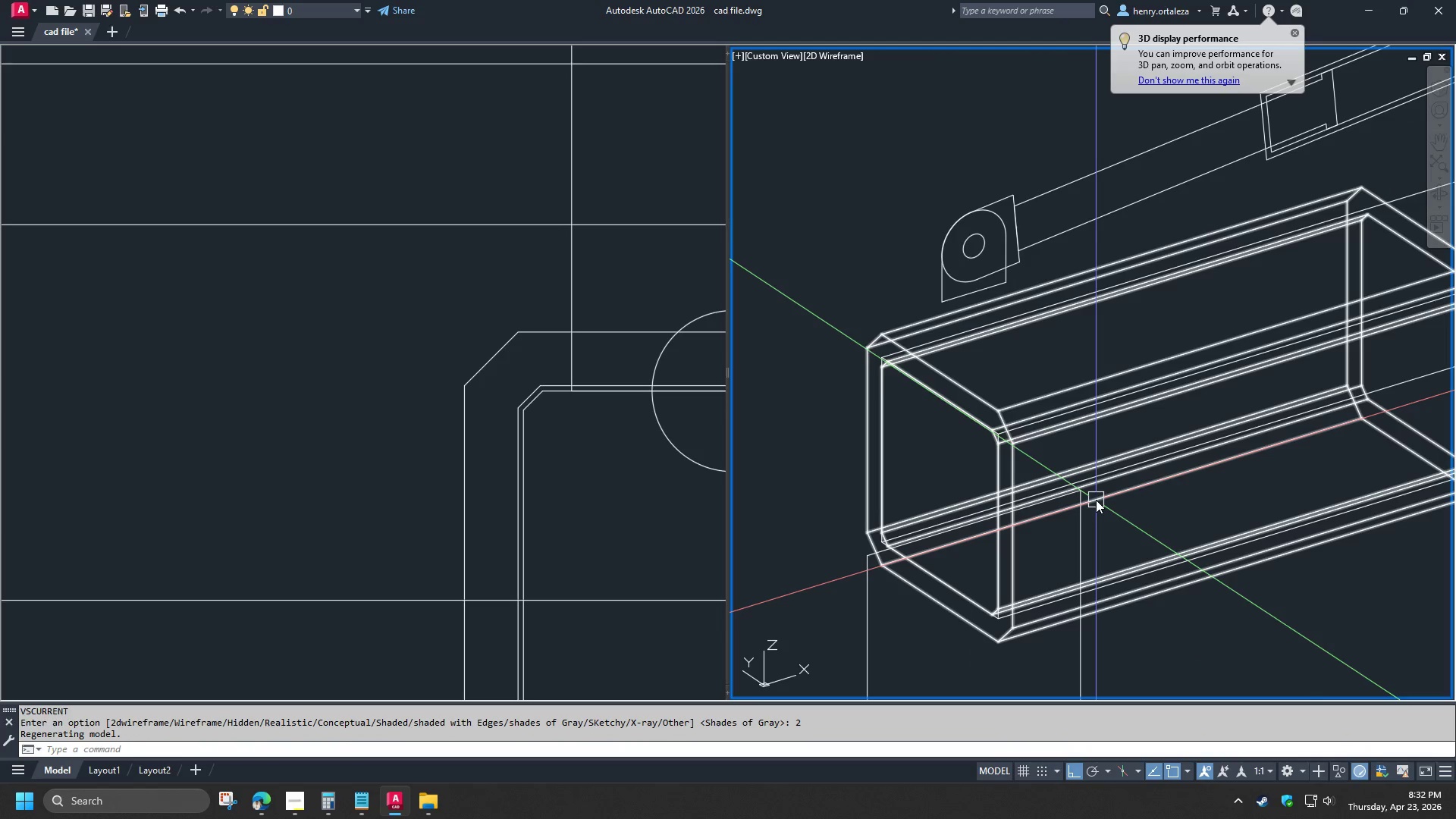 
scroll: coordinate [549, 413], scroll_direction: up, amount: 2.0
 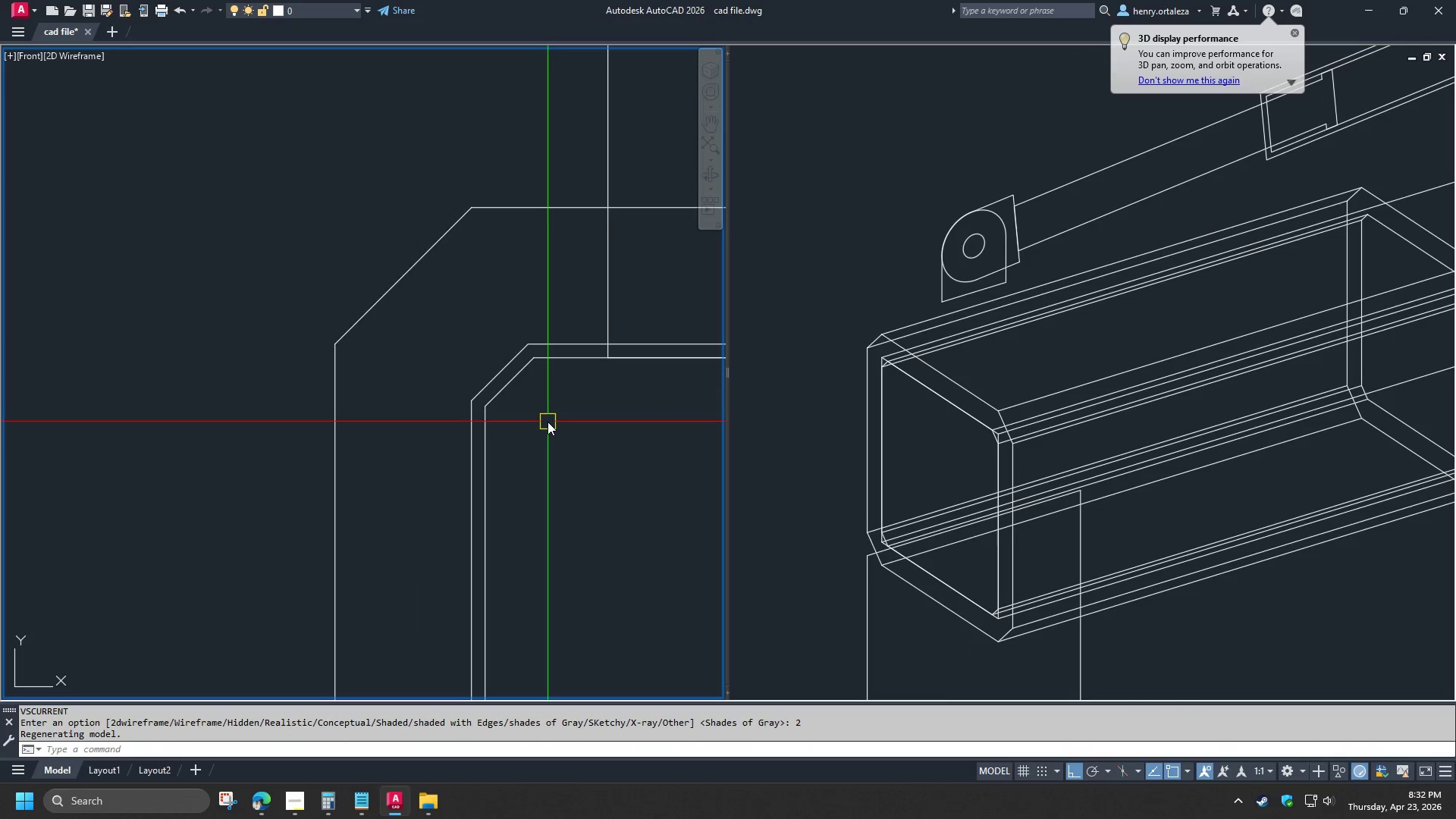 
key(D)
 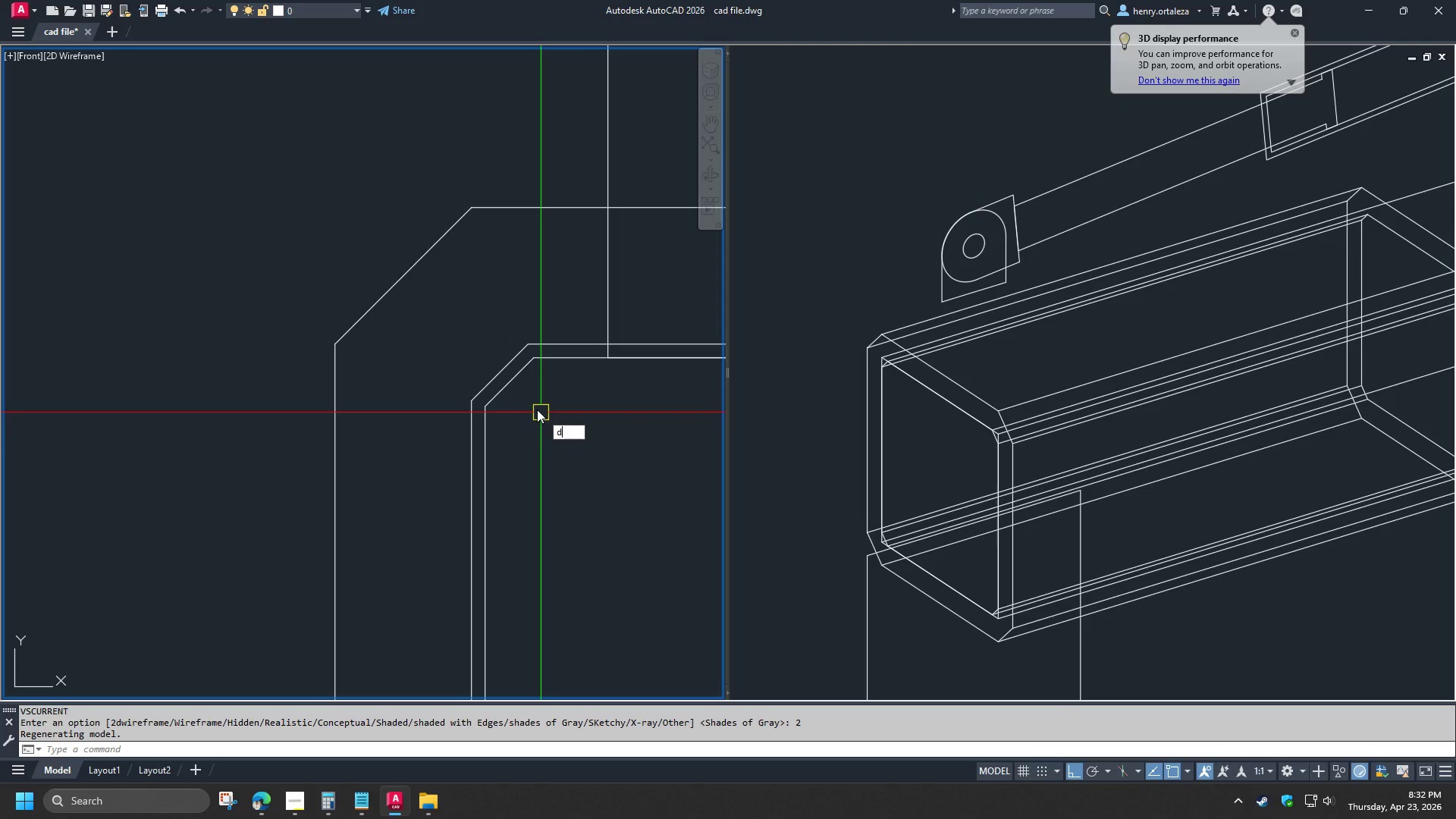 
key(I)
 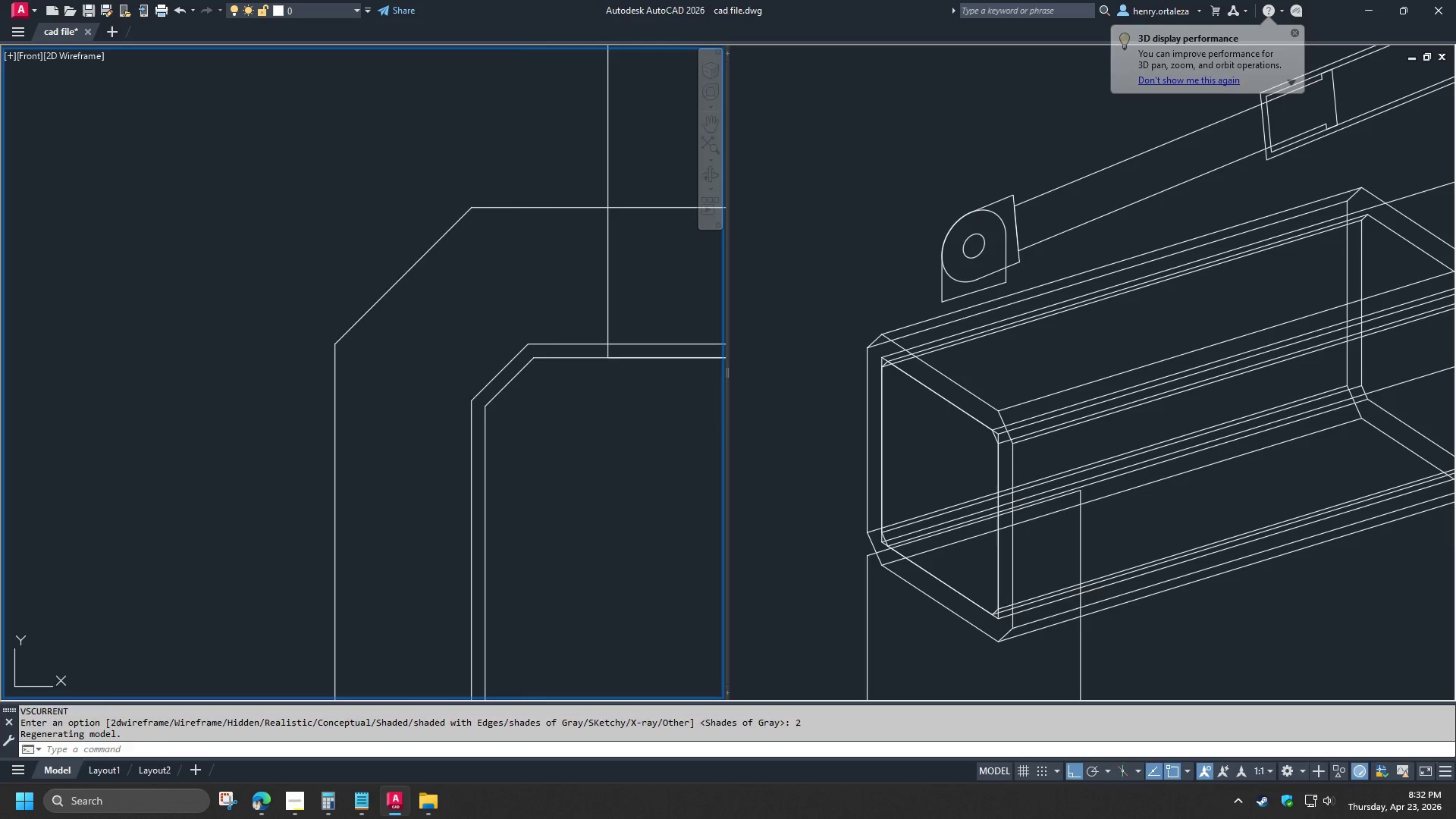 
key(Space)
 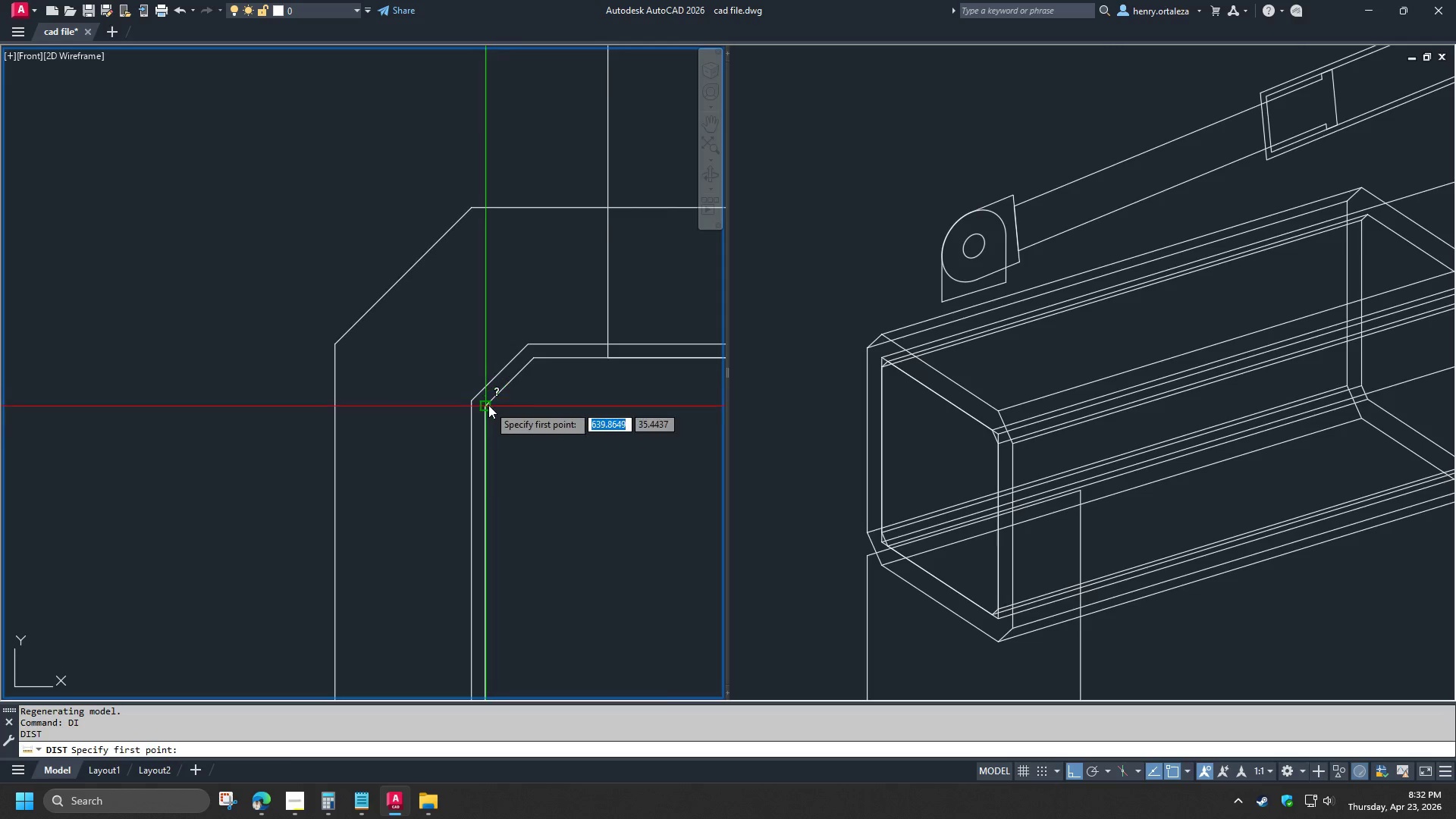 
left_click([488, 405])
 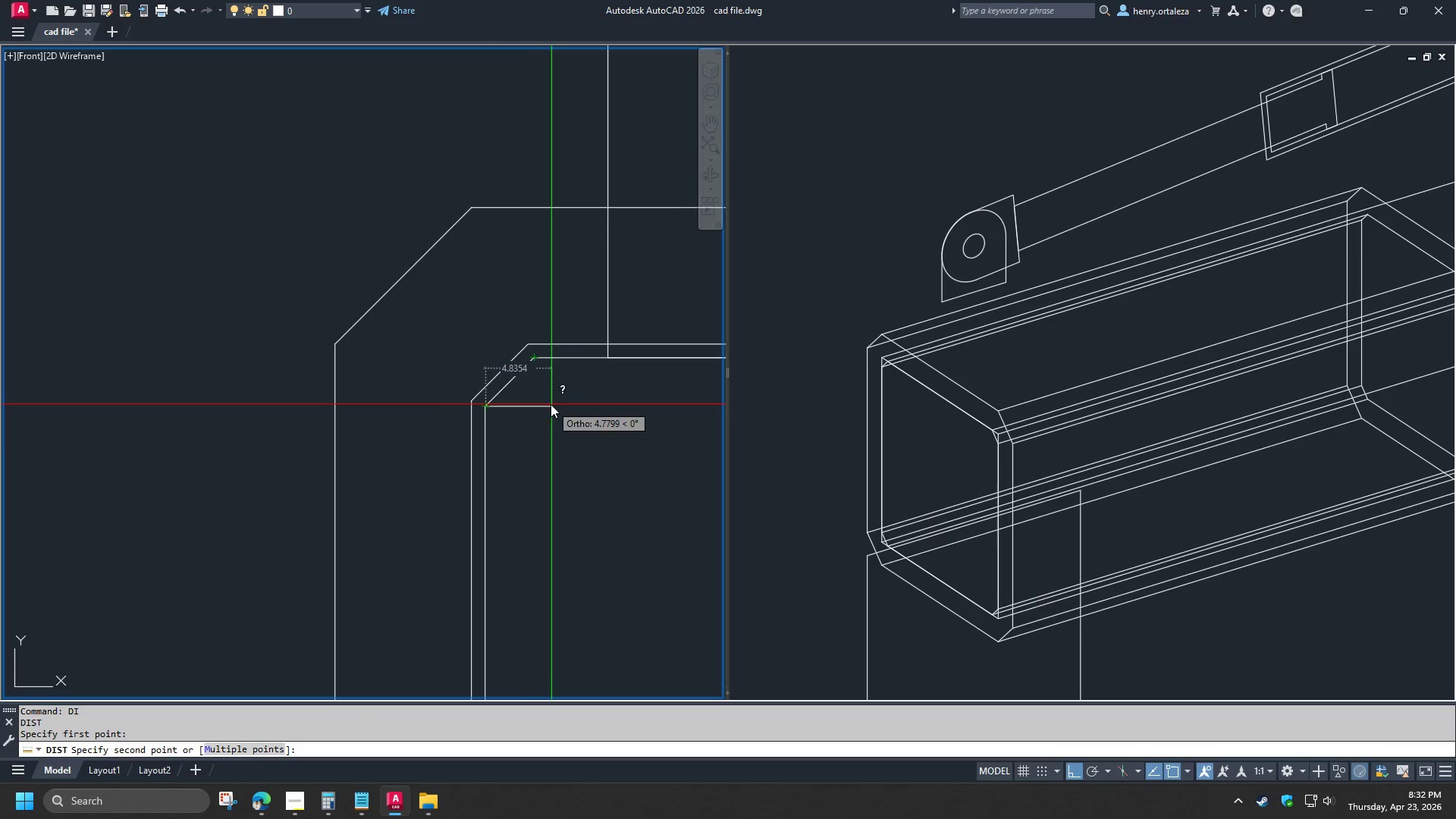 
key(Escape)
 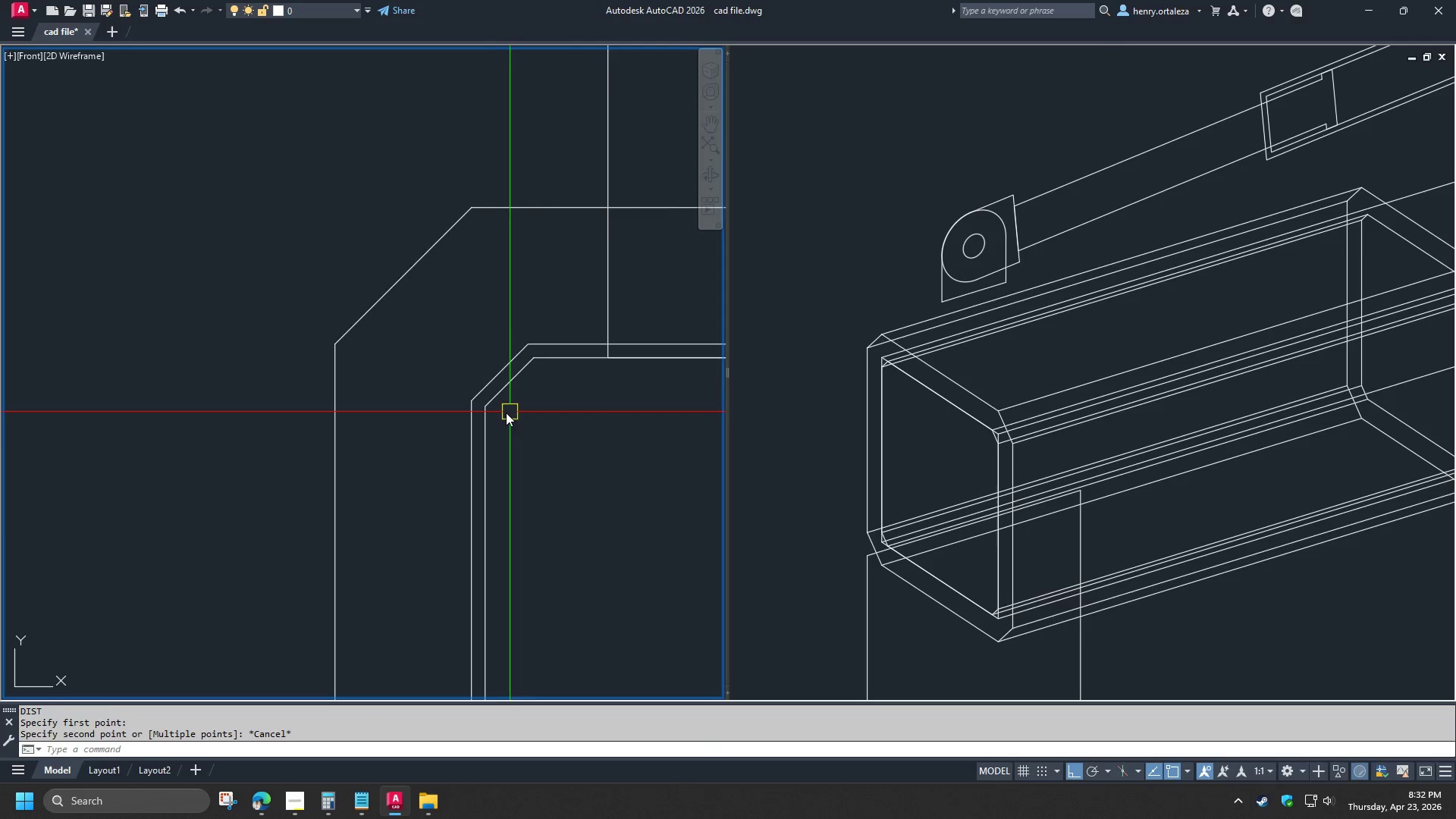 
key(Space)
 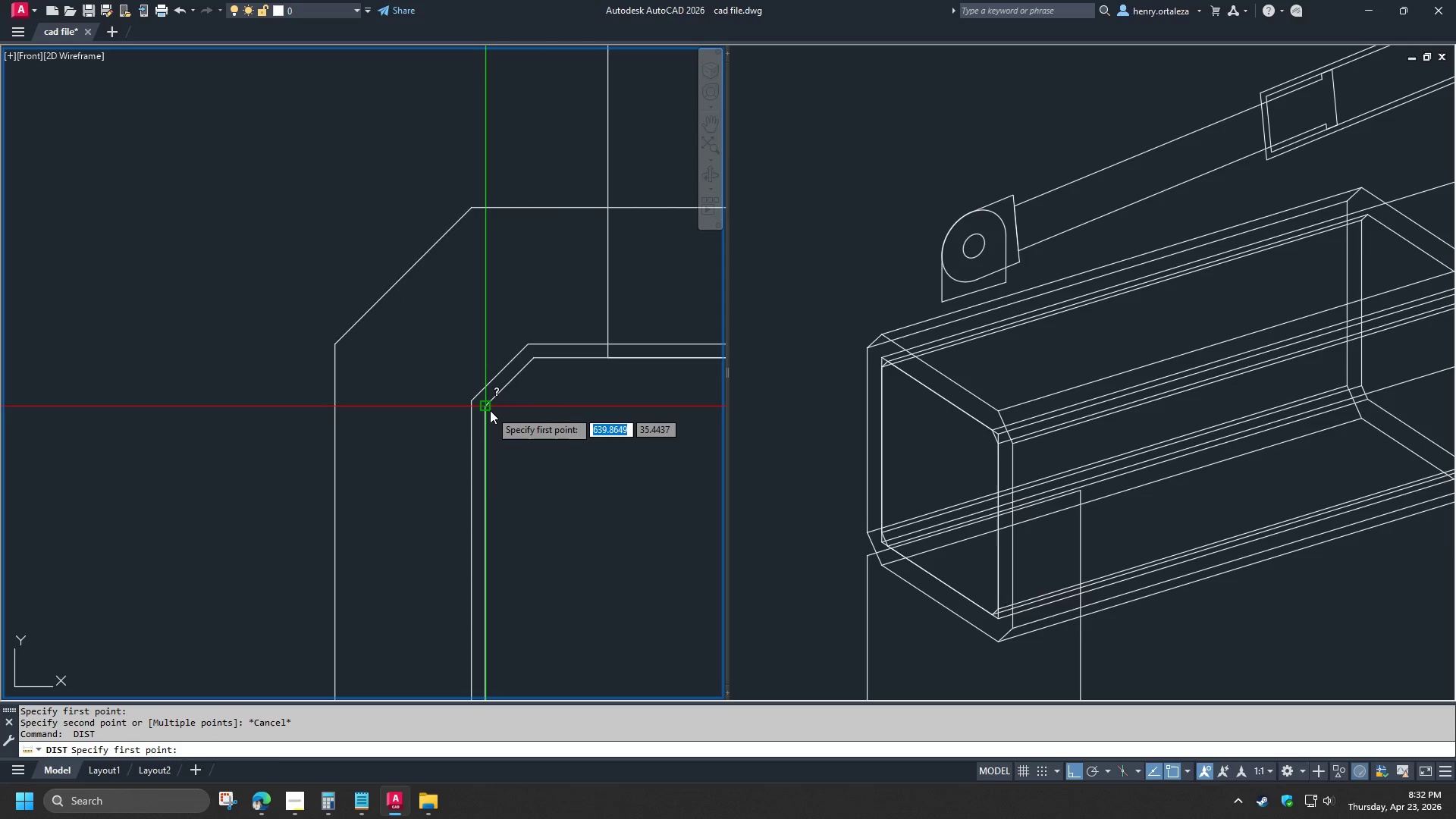 
left_click([490, 410])
 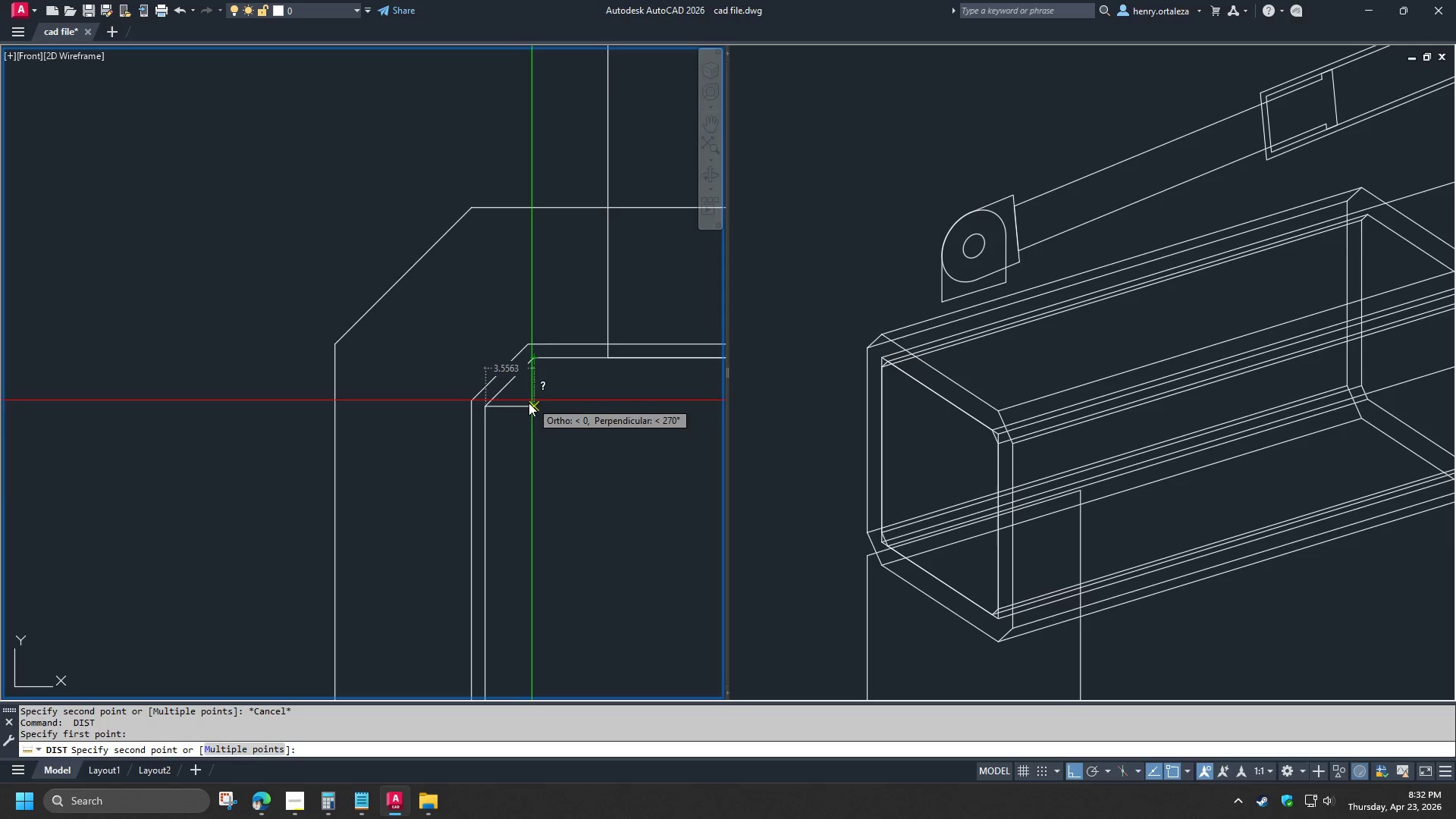 
key(Escape)
 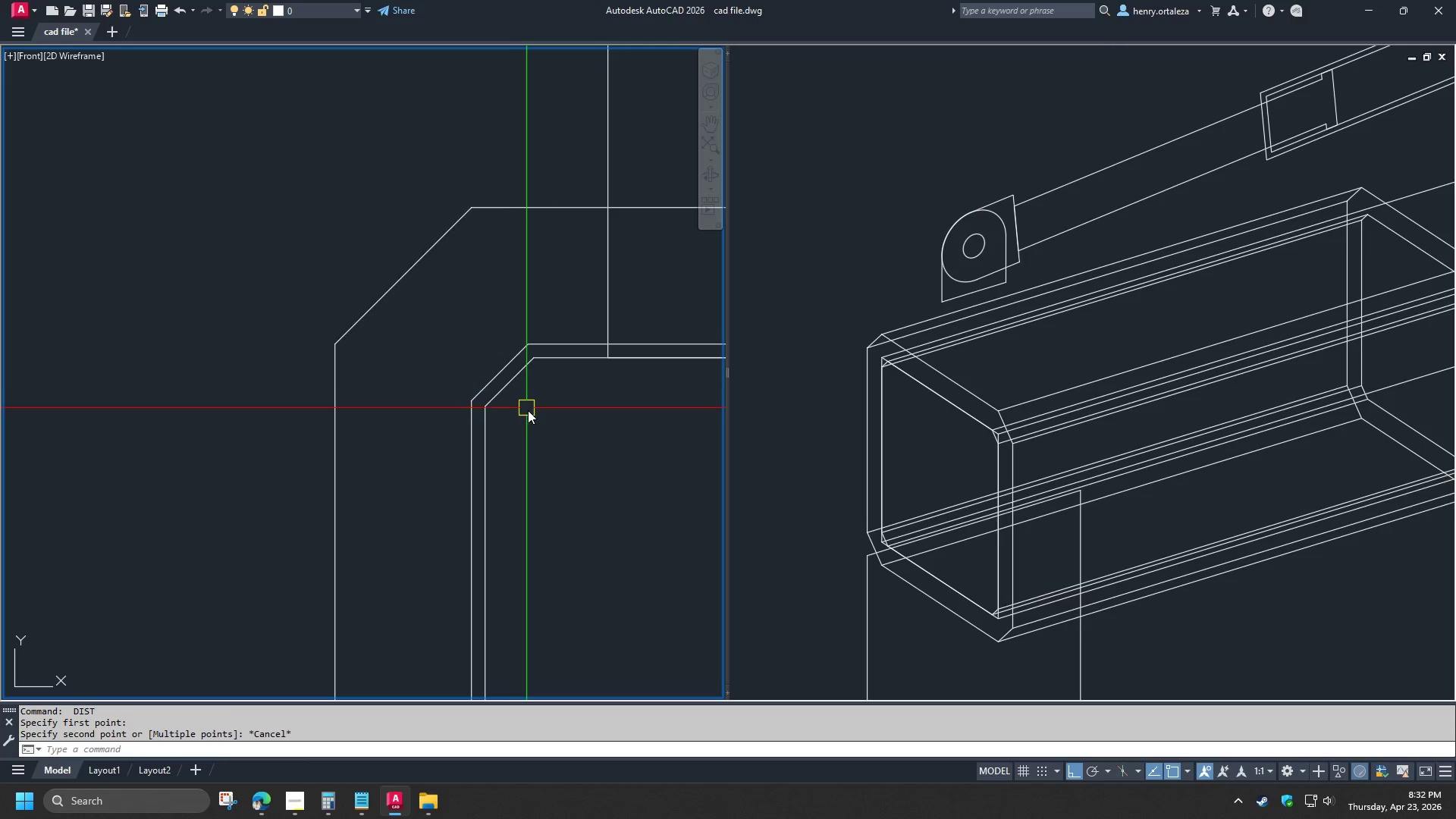 
scroll: coordinate [532, 415], scroll_direction: down, amount: 1.0
 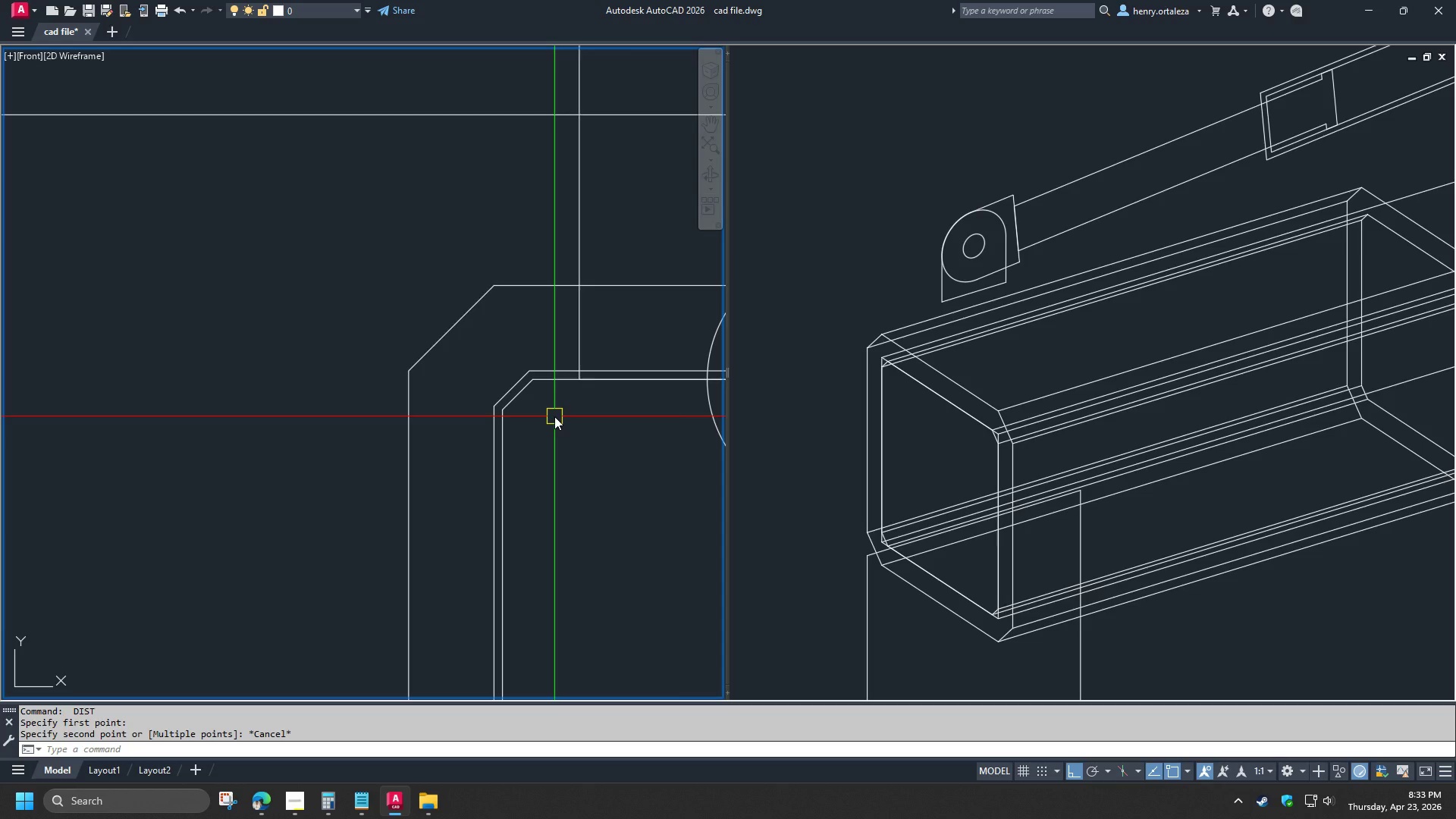 
wait(6.08)
 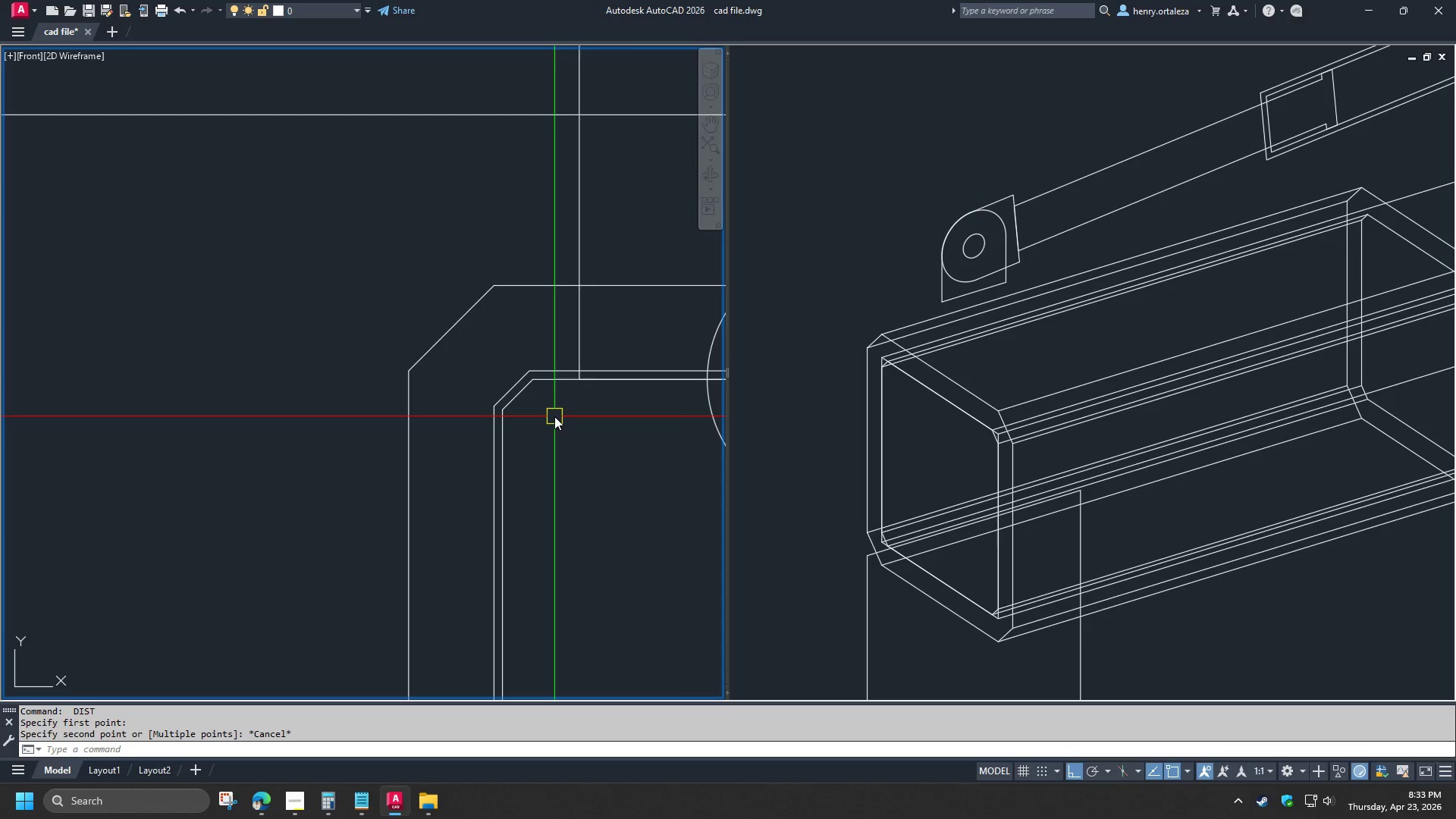 
scroll: coordinate [554, 416], scroll_direction: up, amount: 1.0
 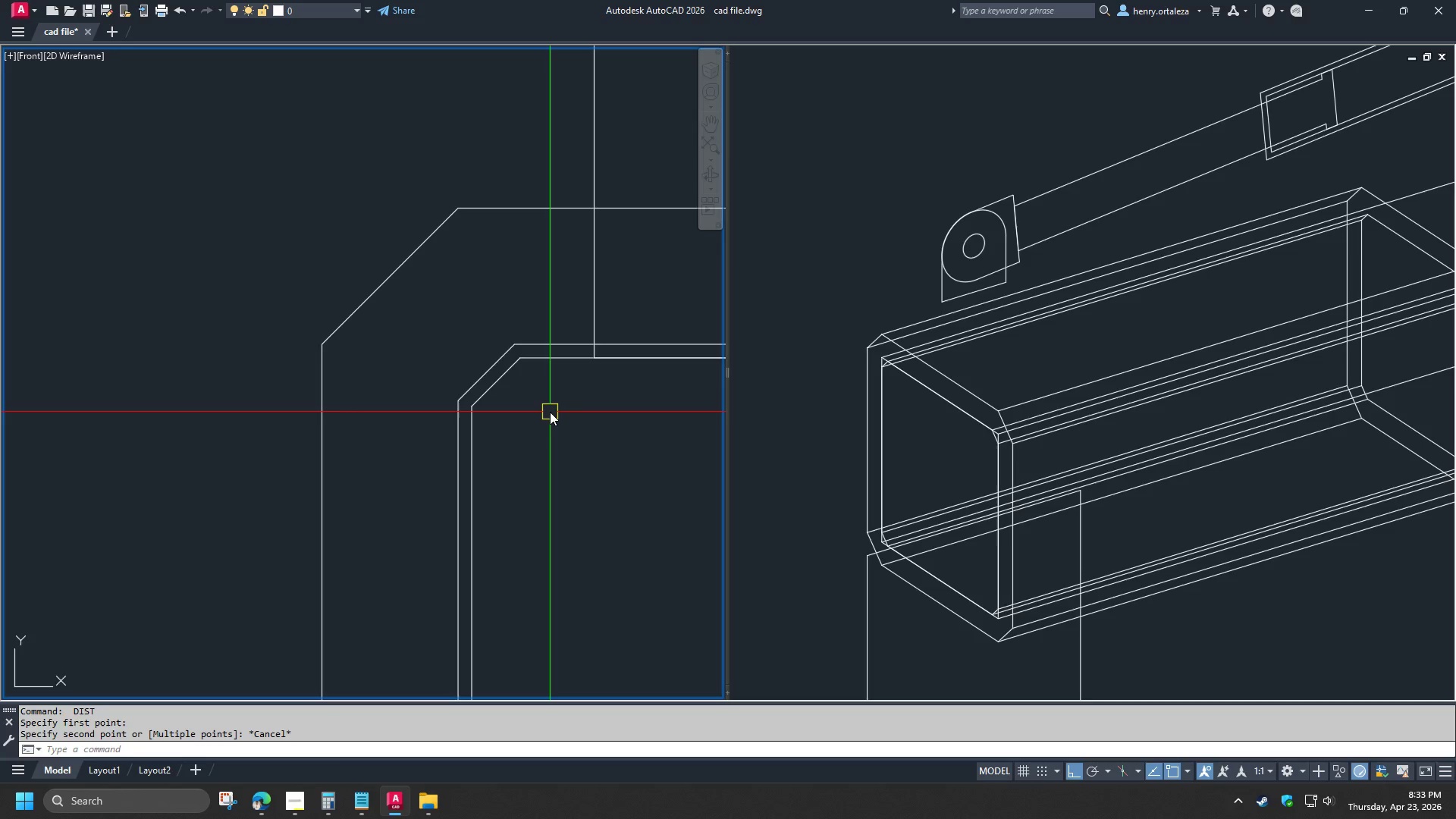 
wait(9.46)
 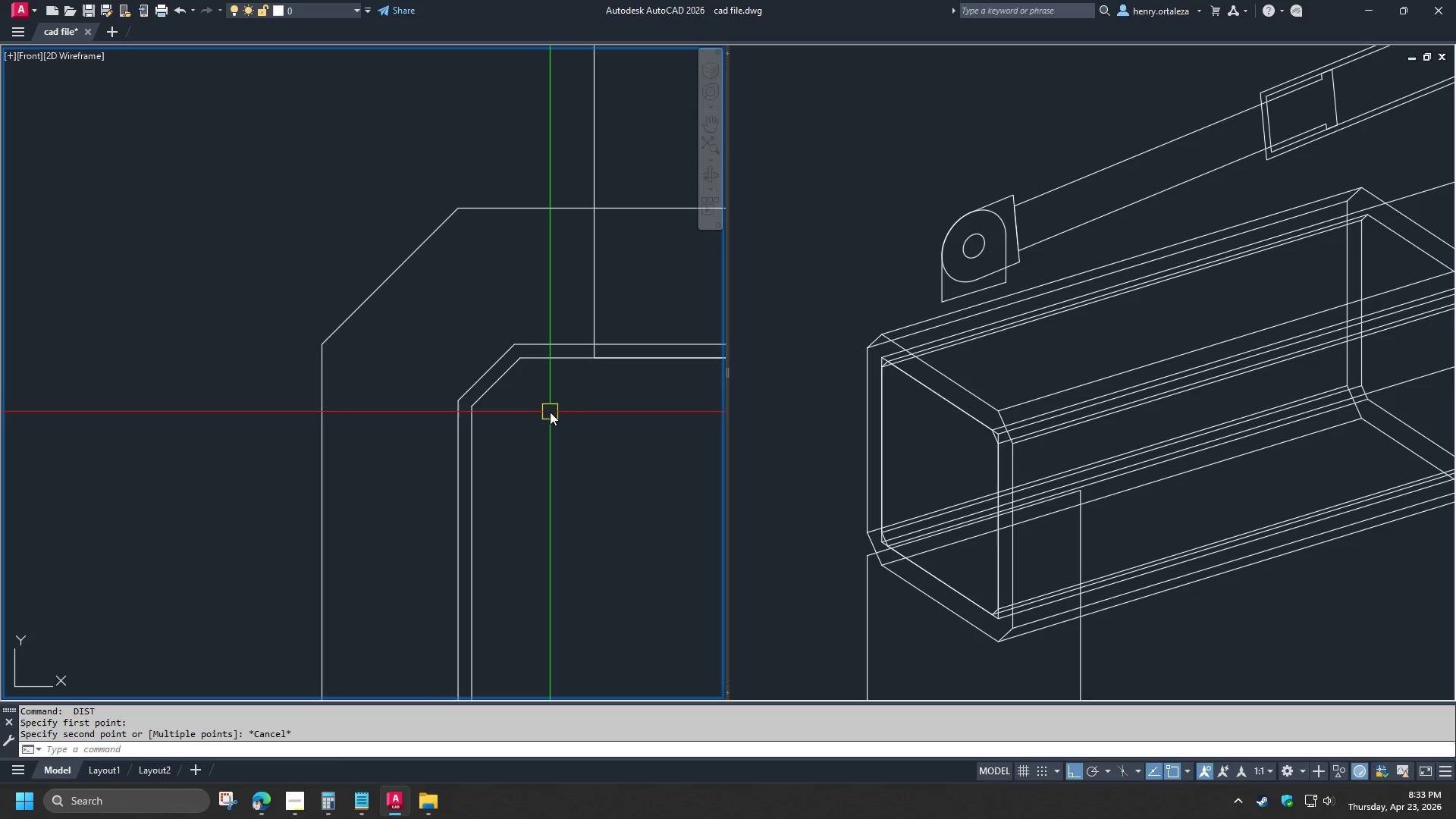 
type(di )
 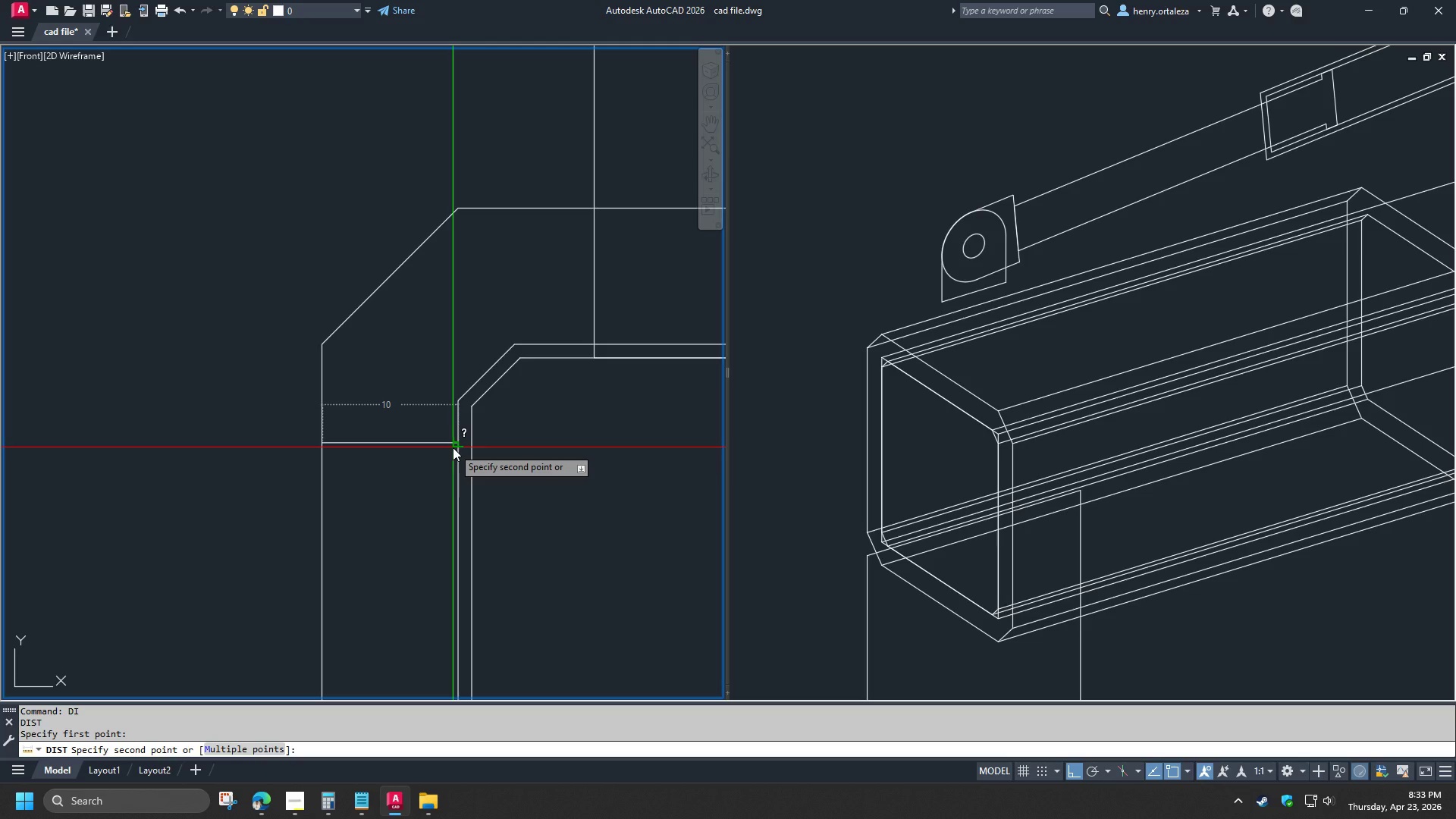 
wait(7.41)
 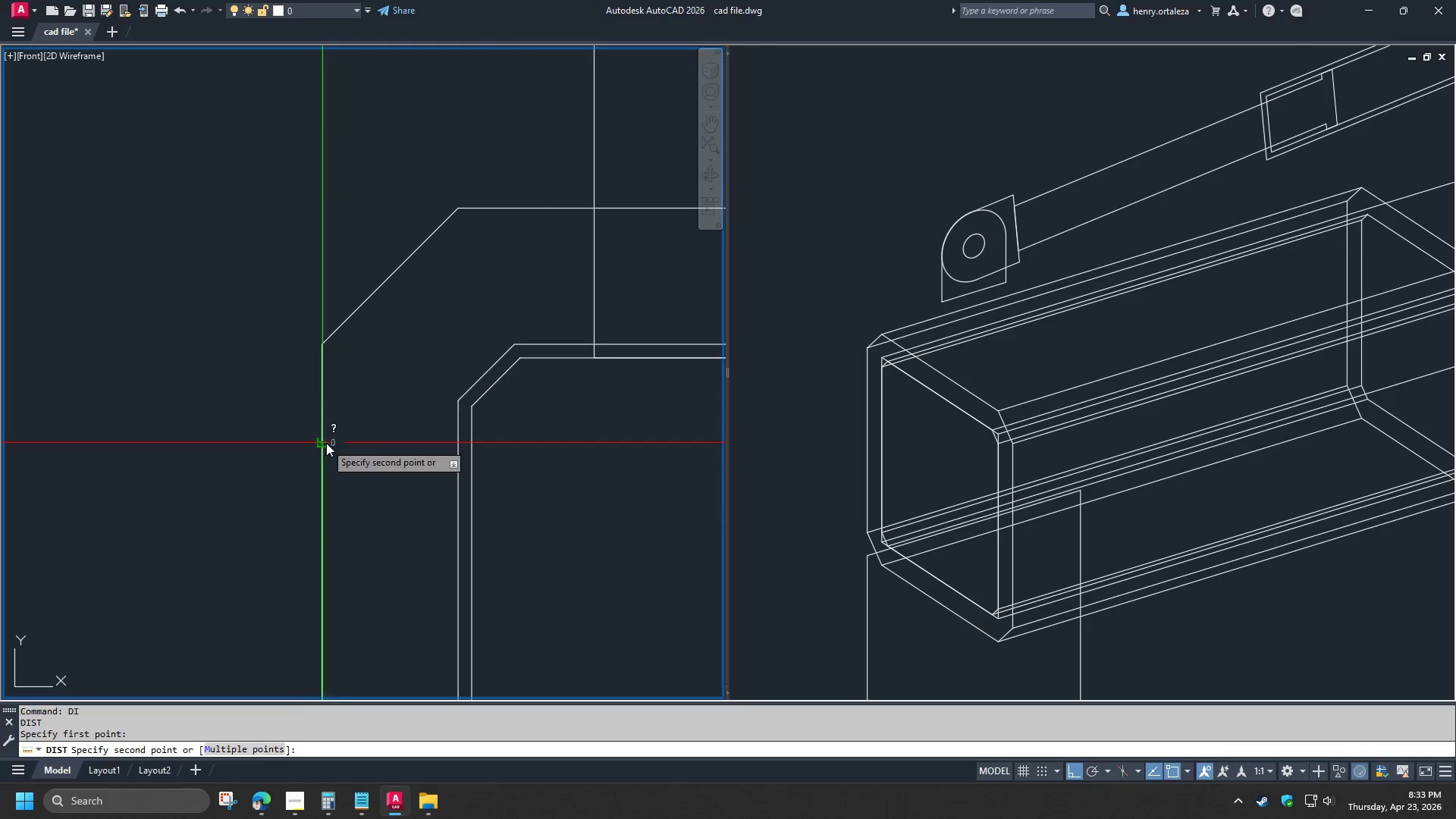 
key(Escape)
 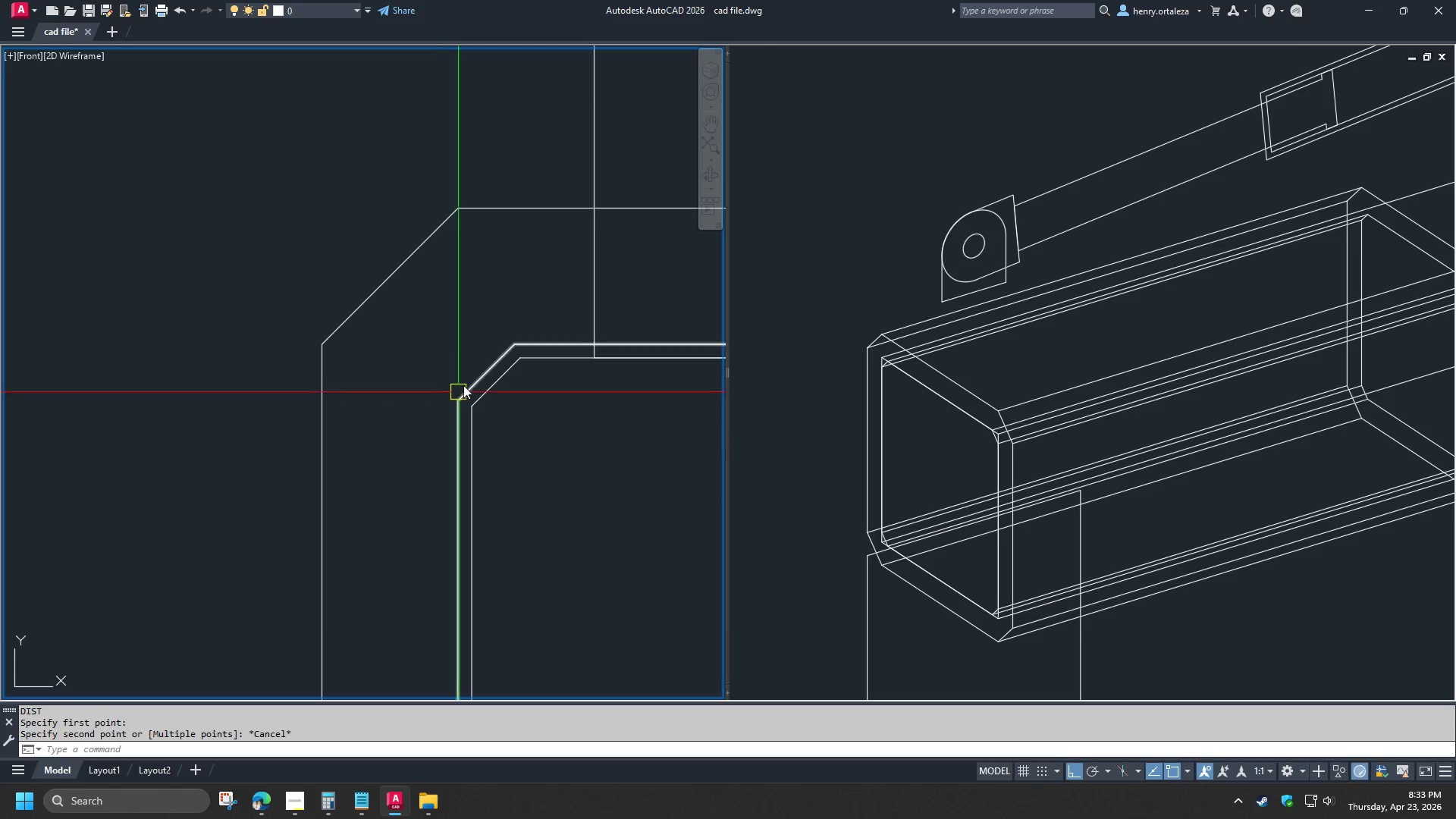 
key(Space)
 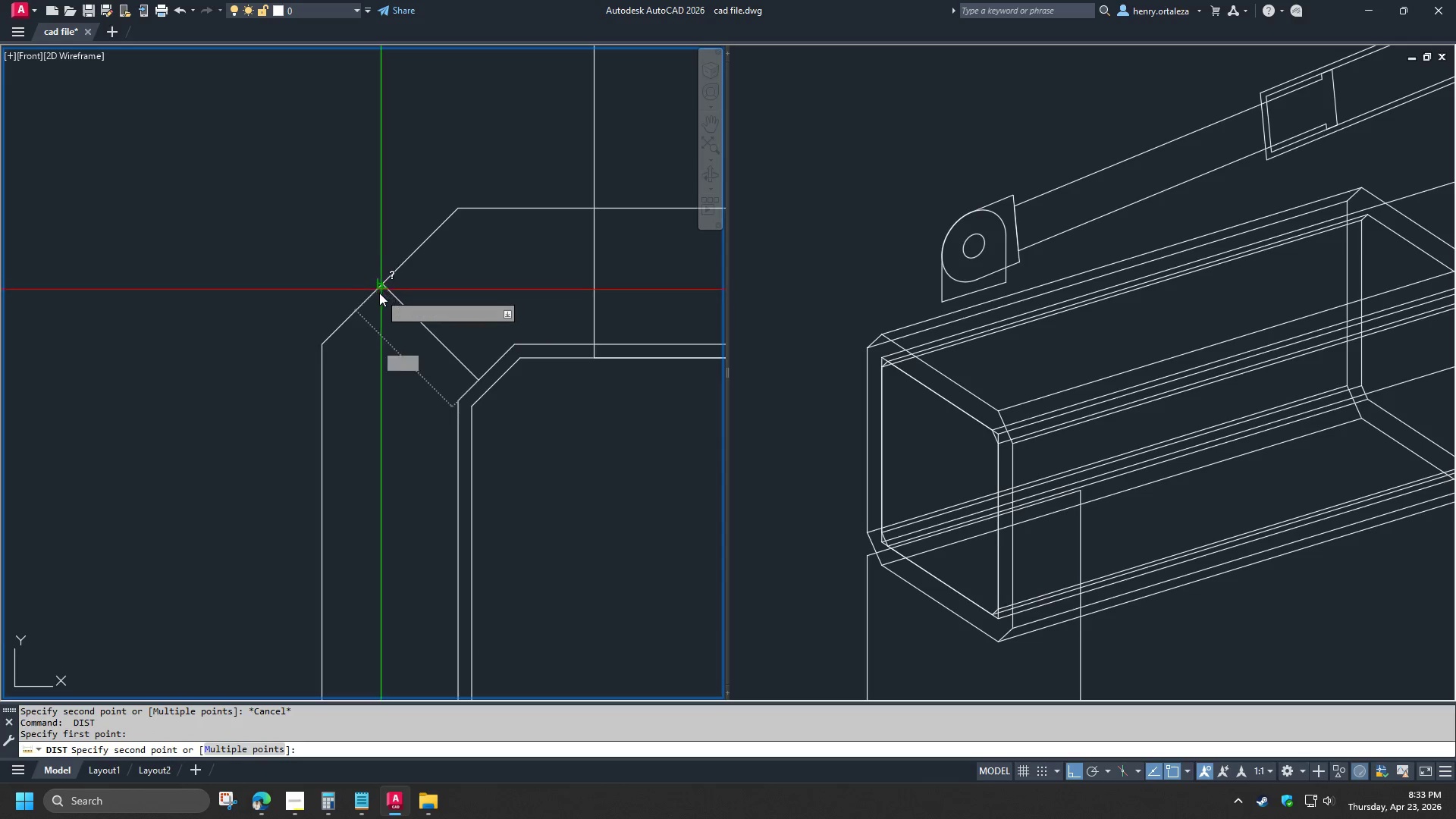 
key(Escape)
 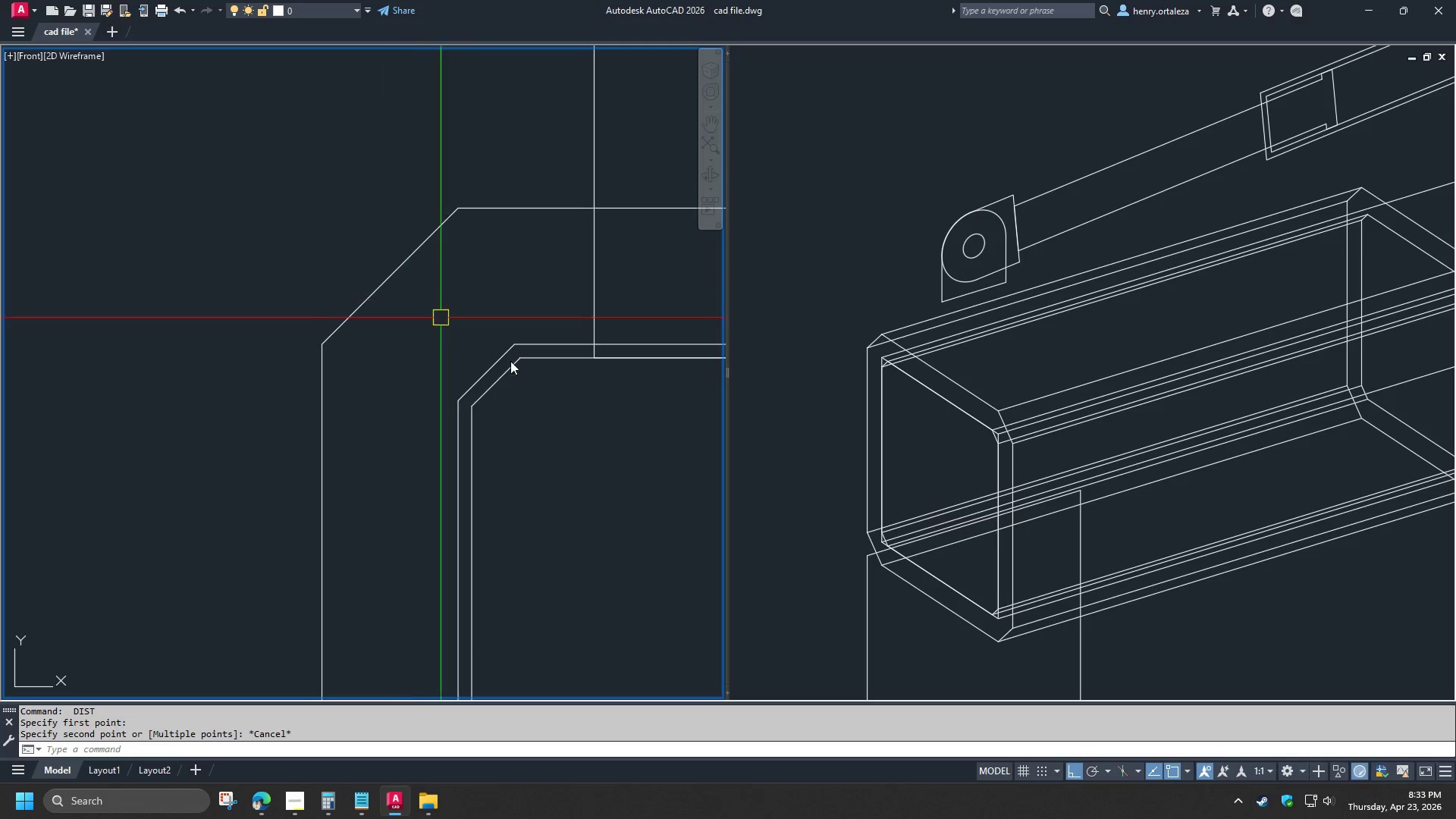 
key(Space)
 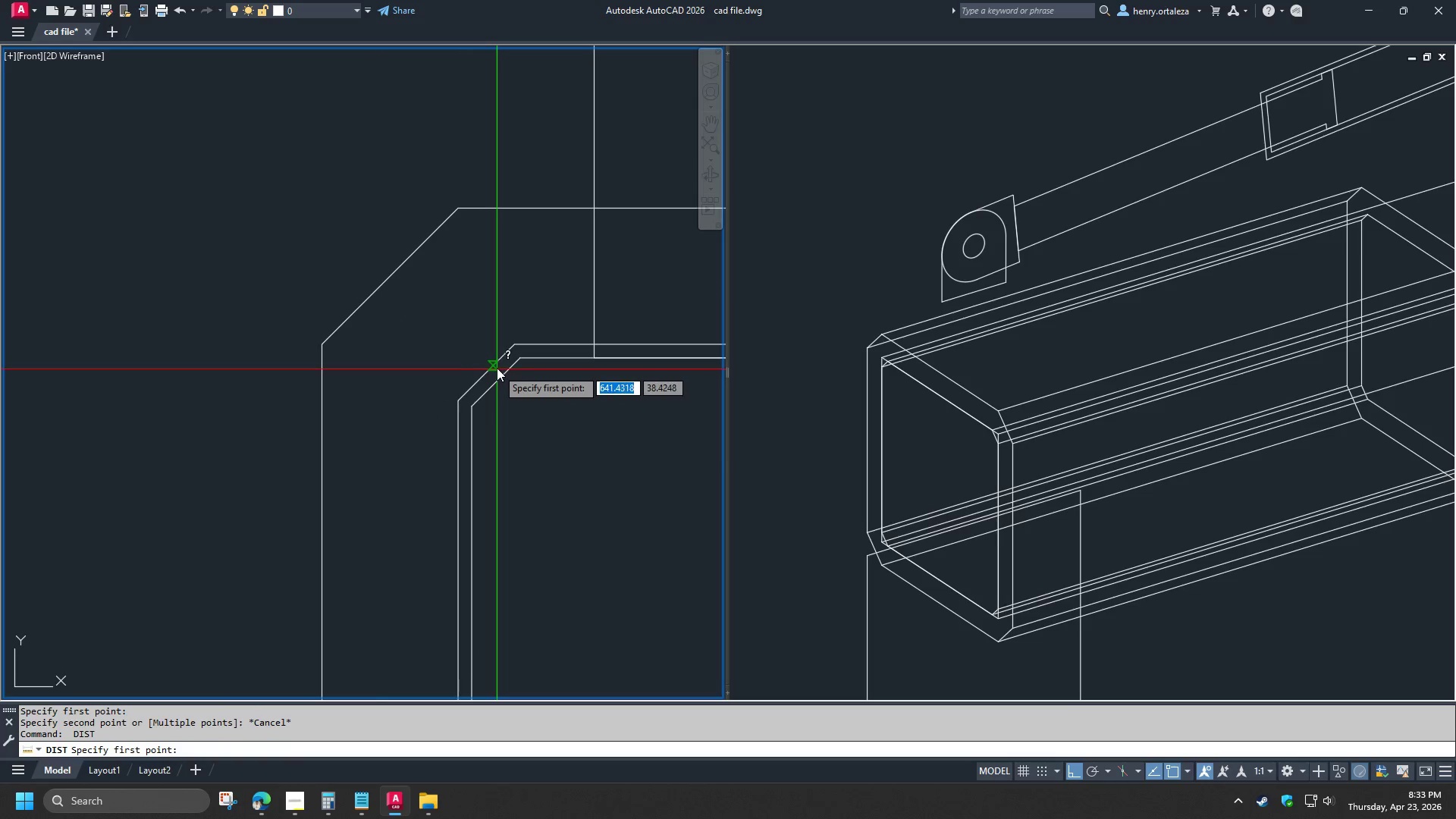 
left_click([497, 368])
 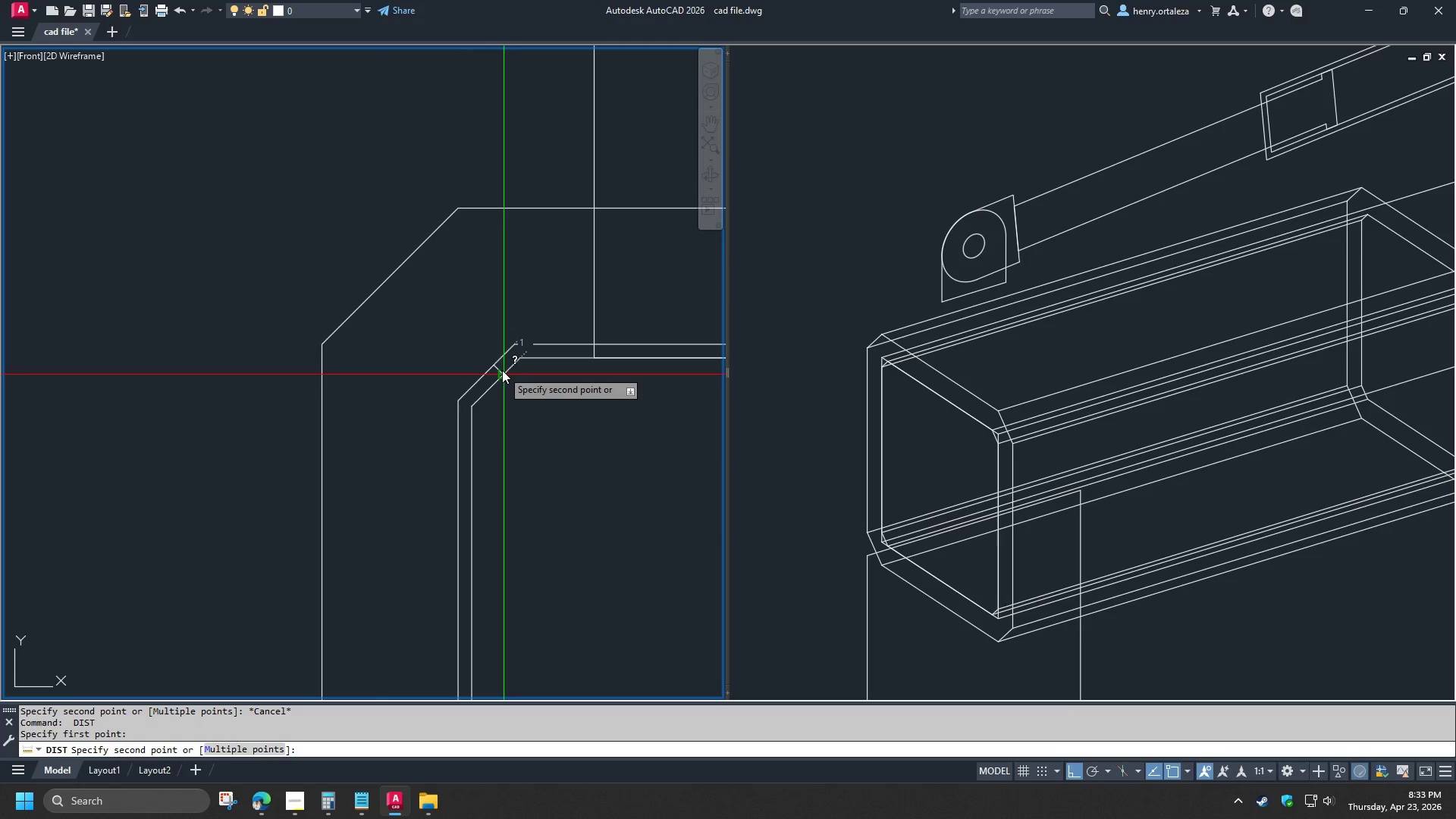 
key(Escape)
 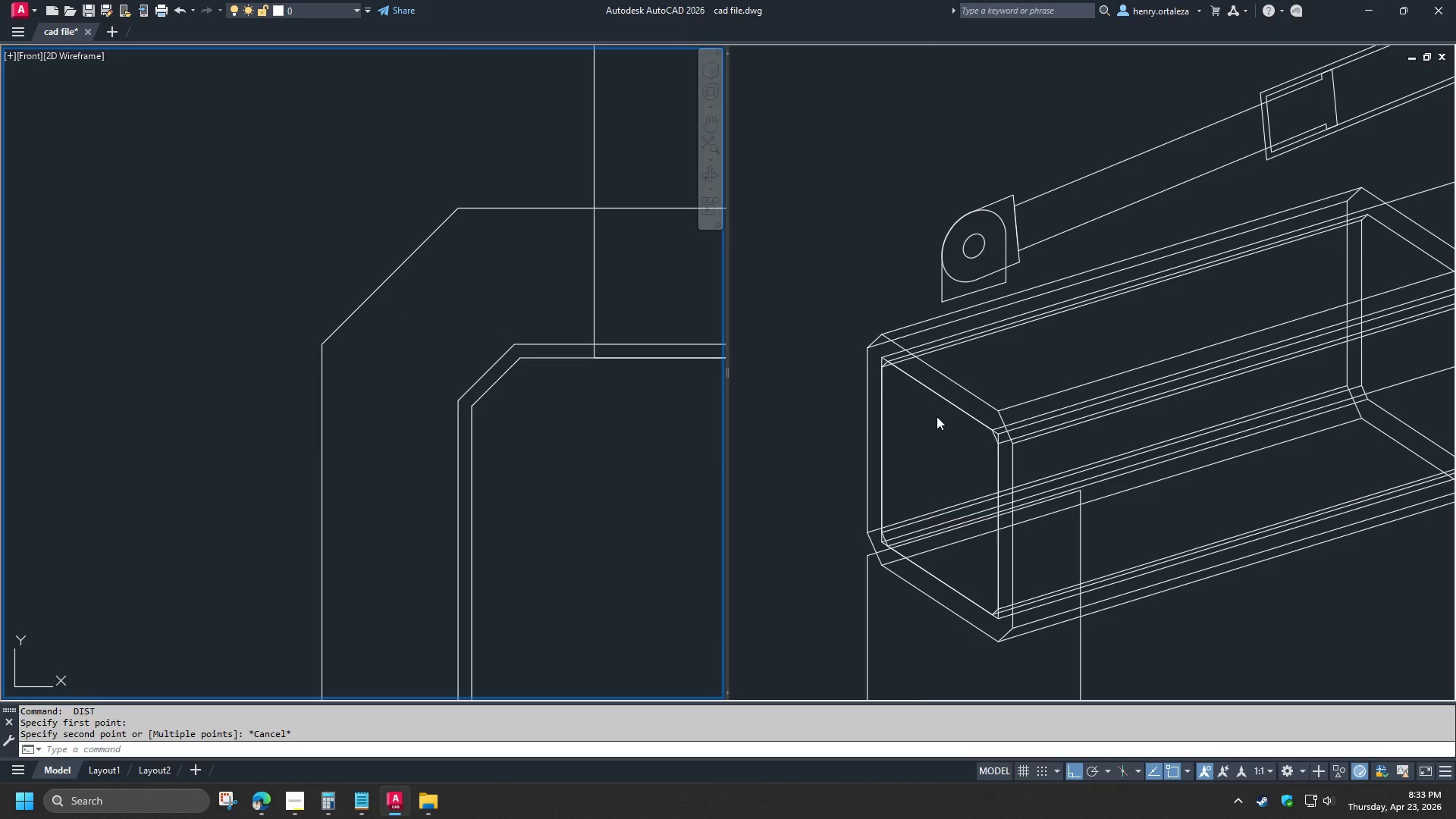 
left_click([921, 417])
 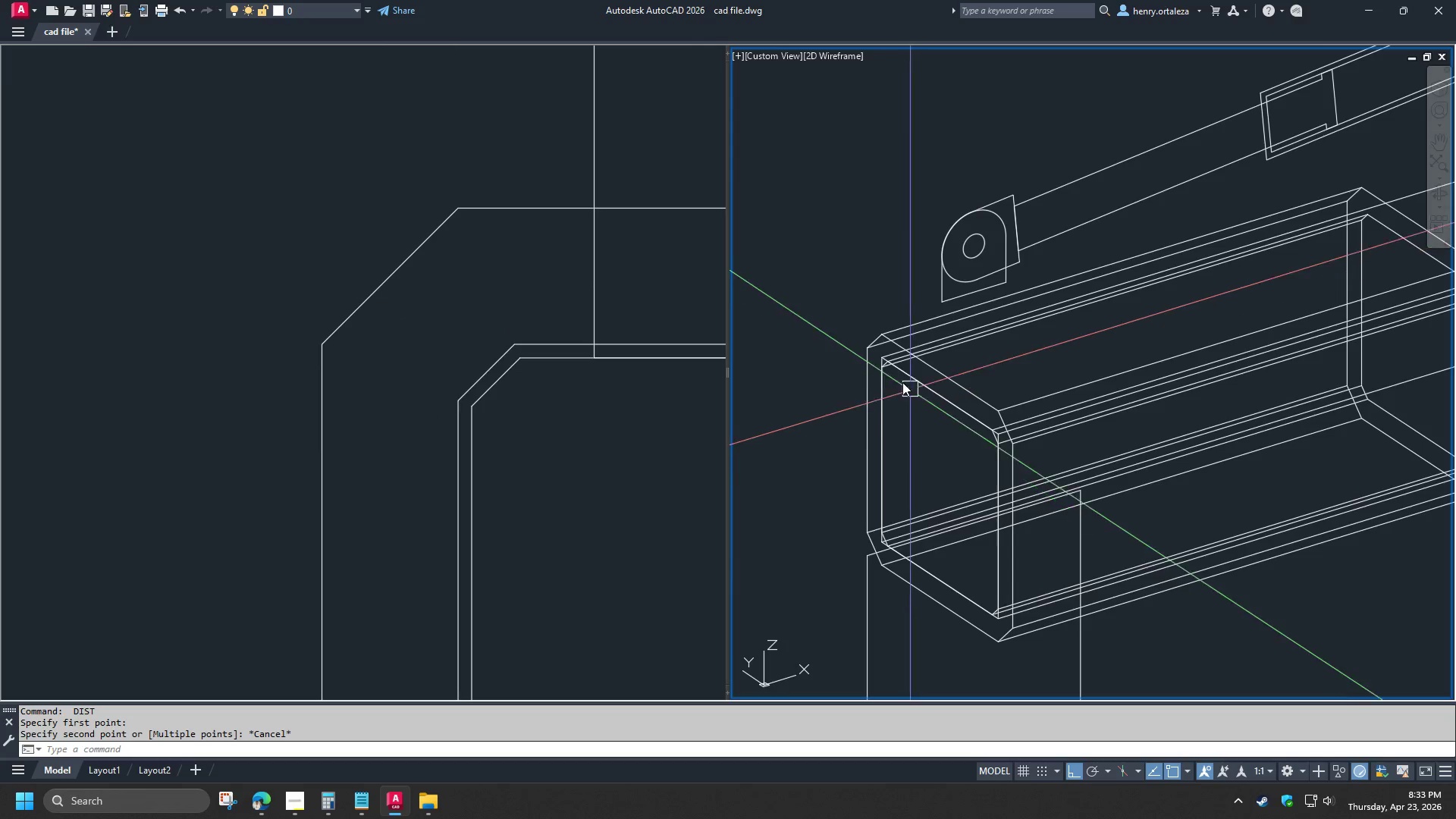 
scroll: coordinate [880, 371], scroll_direction: up, amount: 4.0
 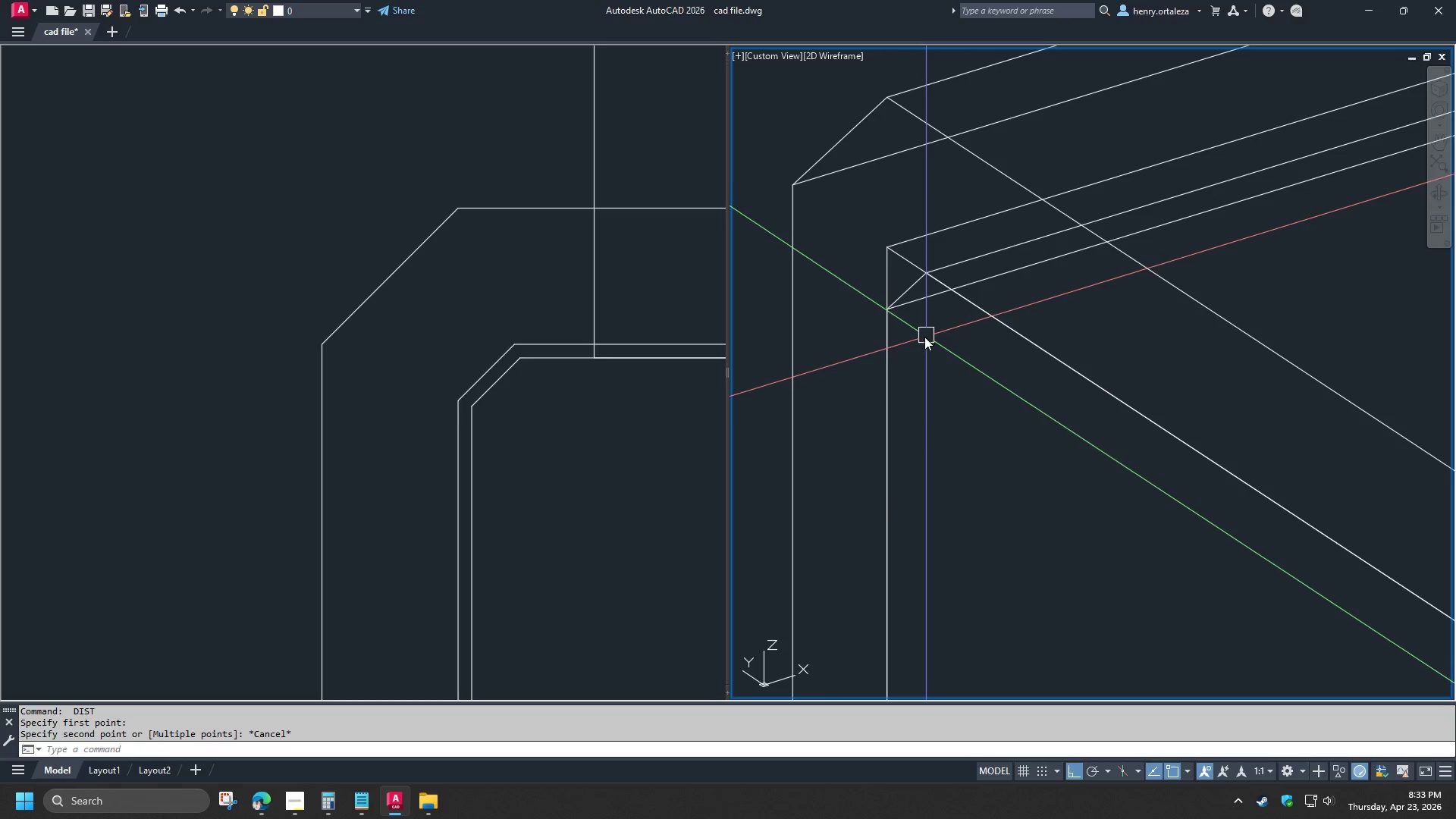 
wait(6.0)
 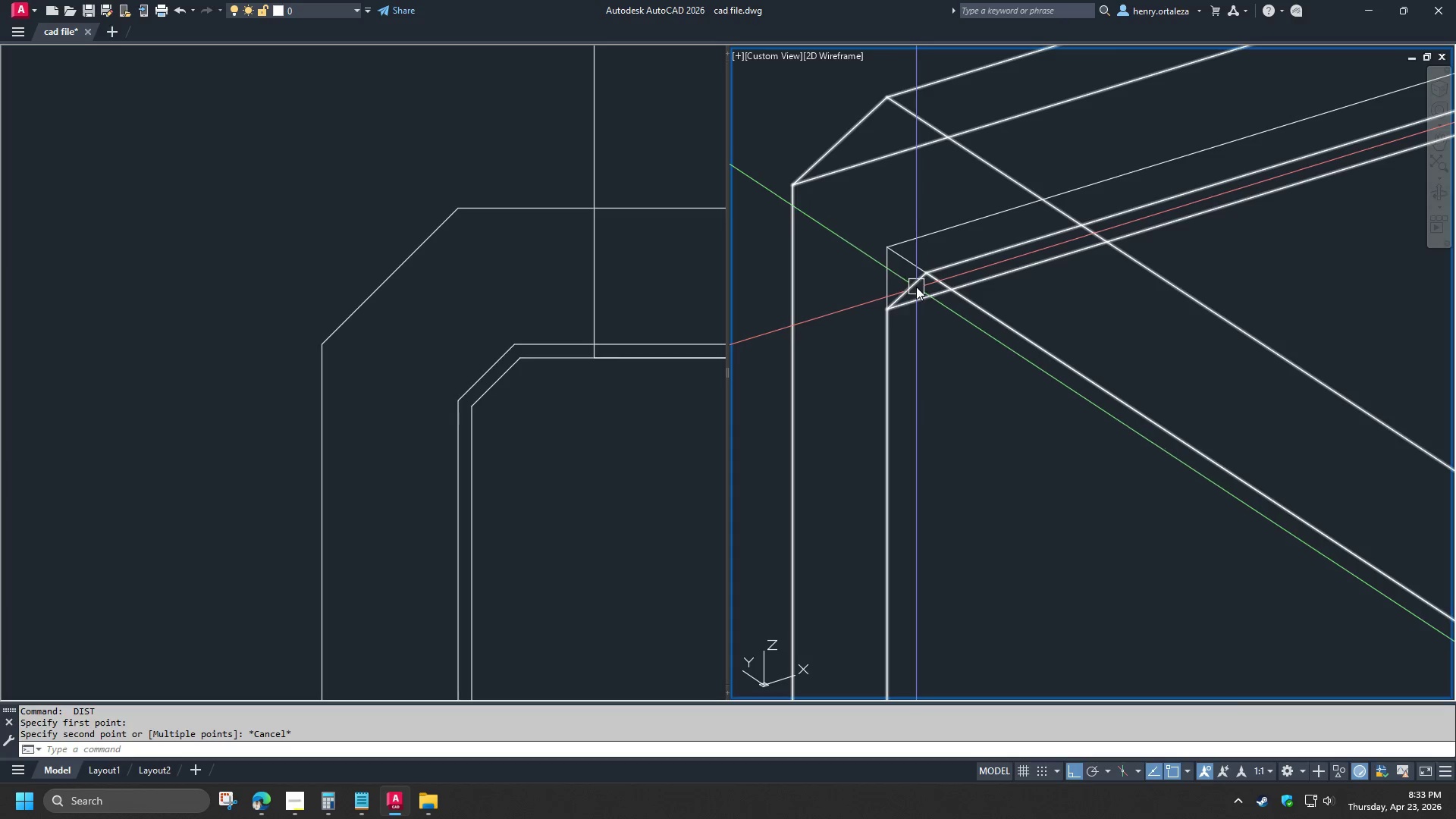 
scroll: coordinate [920, 346], scroll_direction: down, amount: 4.0
 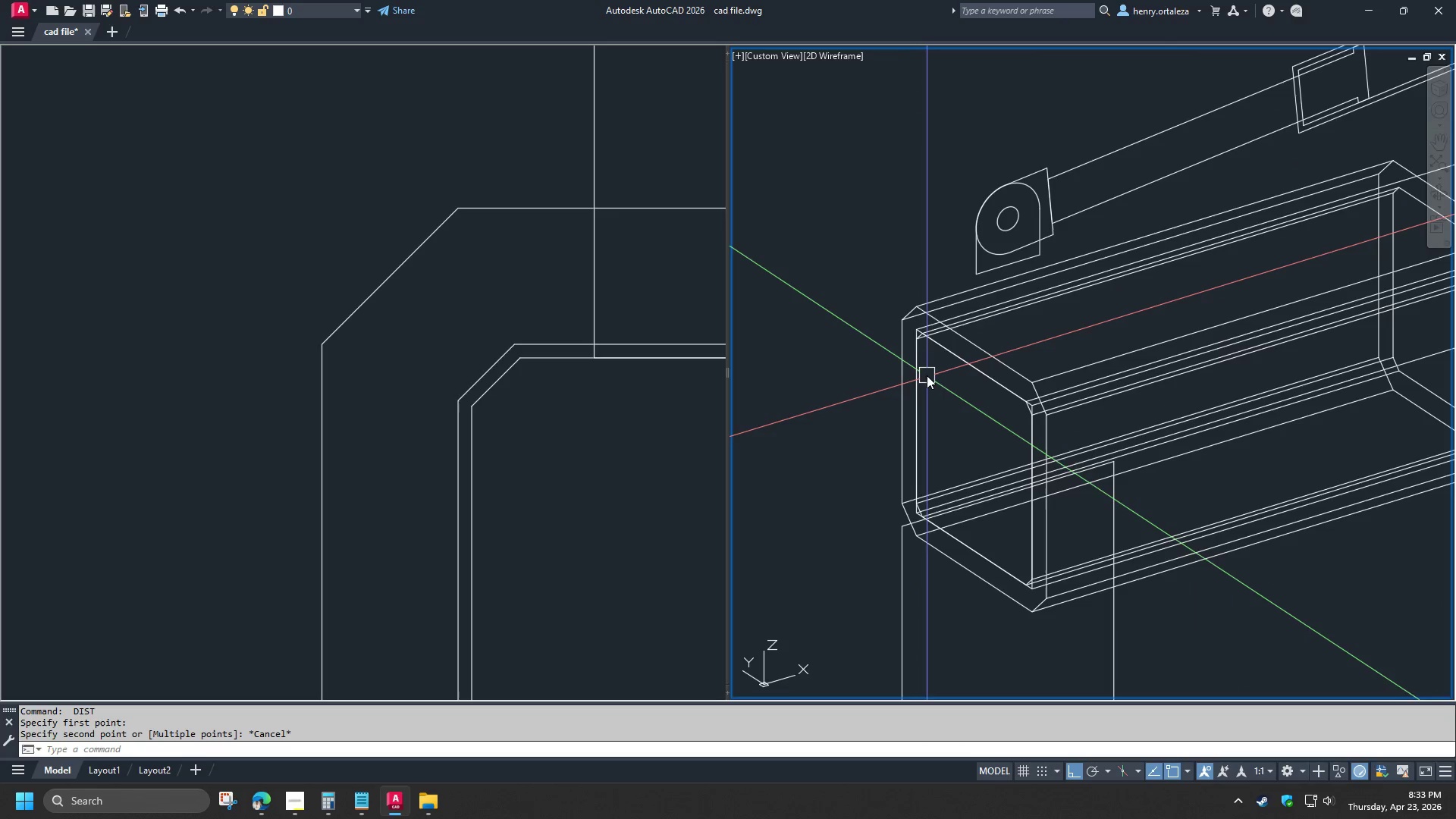 
key(Control+W)
 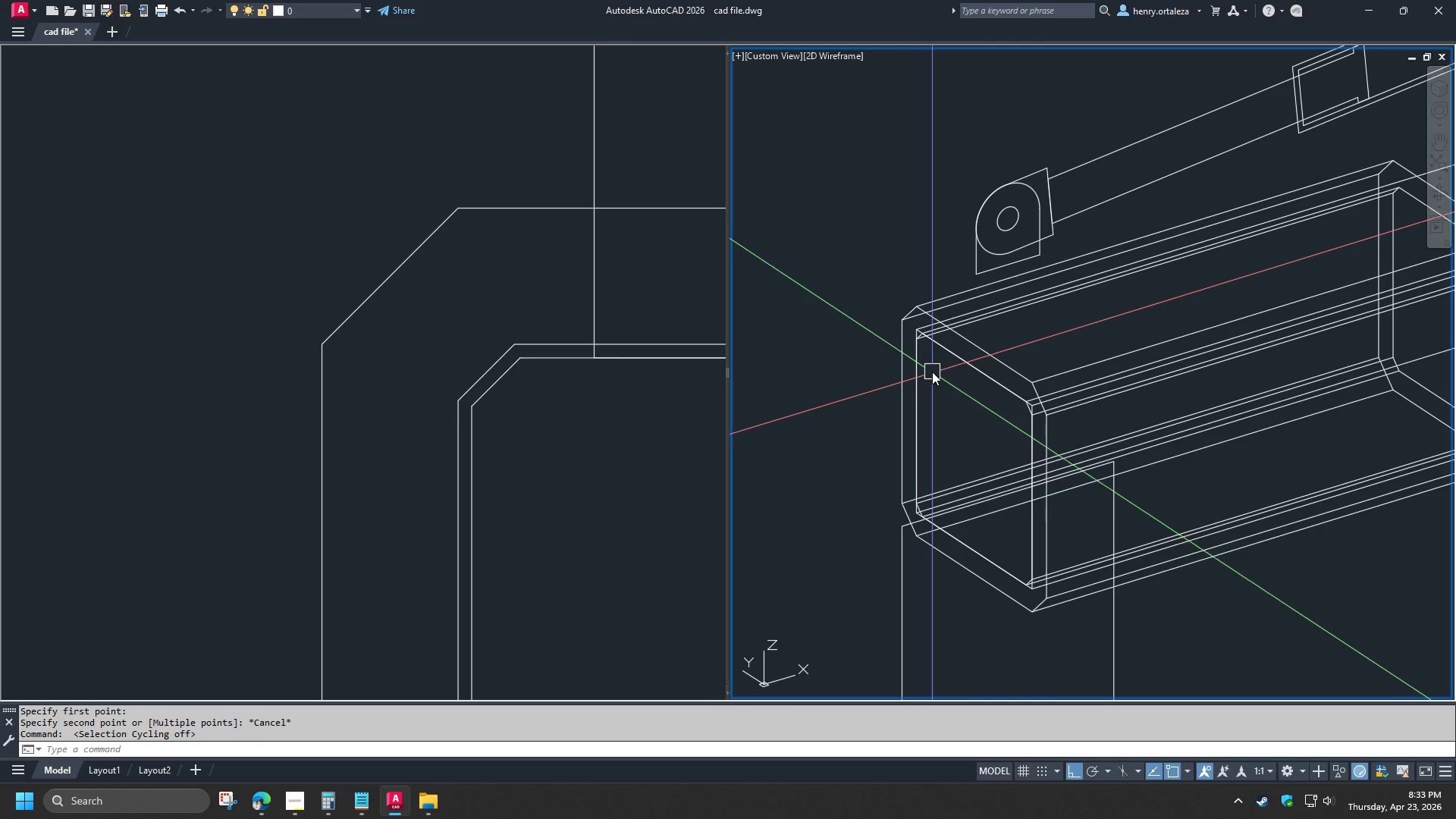 
scroll: coordinate [930, 362], scroll_direction: up, amount: 2.0
 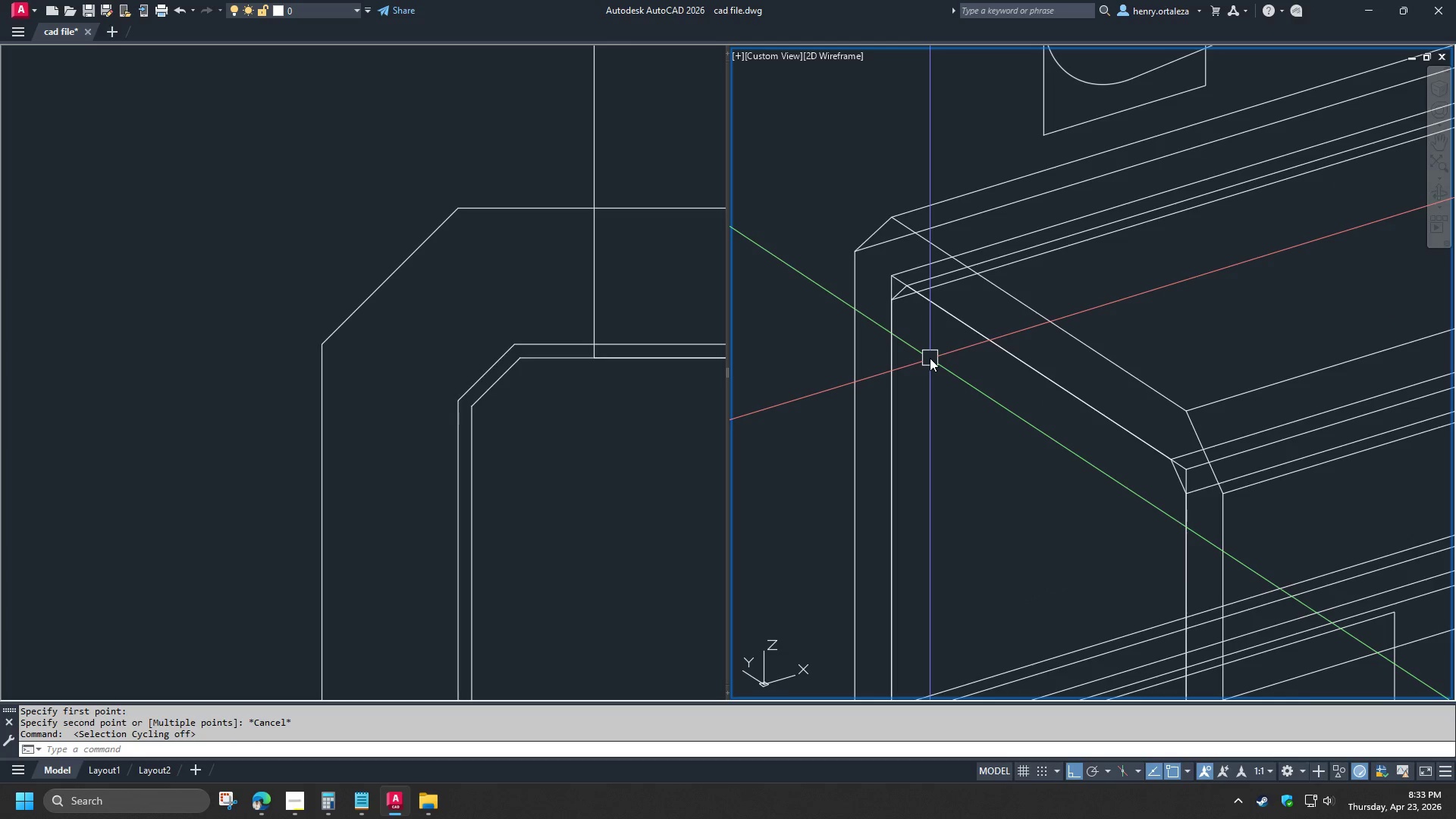 
type(rec)
 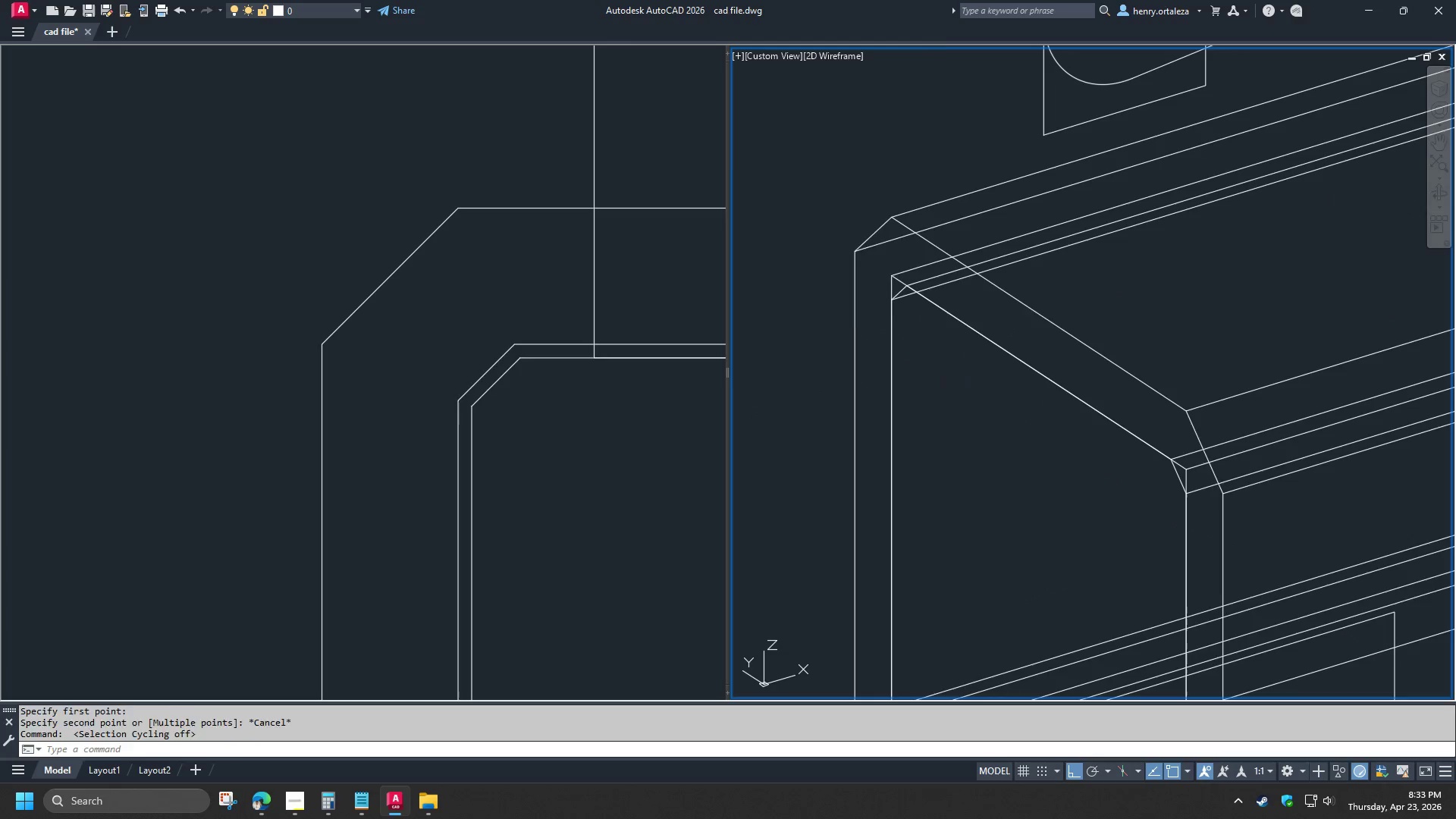 
type( end )
 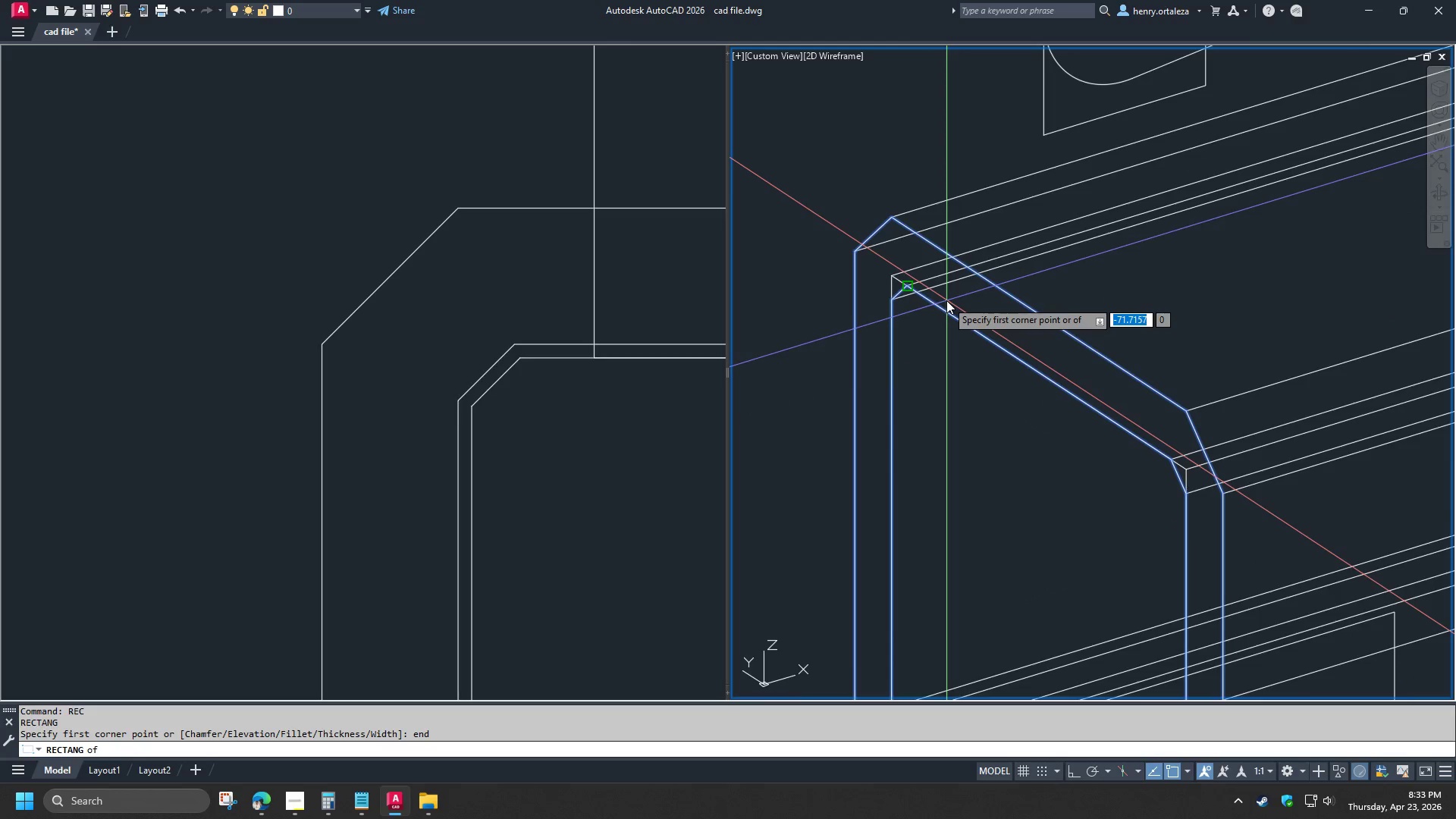 
scroll: coordinate [946, 300], scroll_direction: up, amount: 1.0
 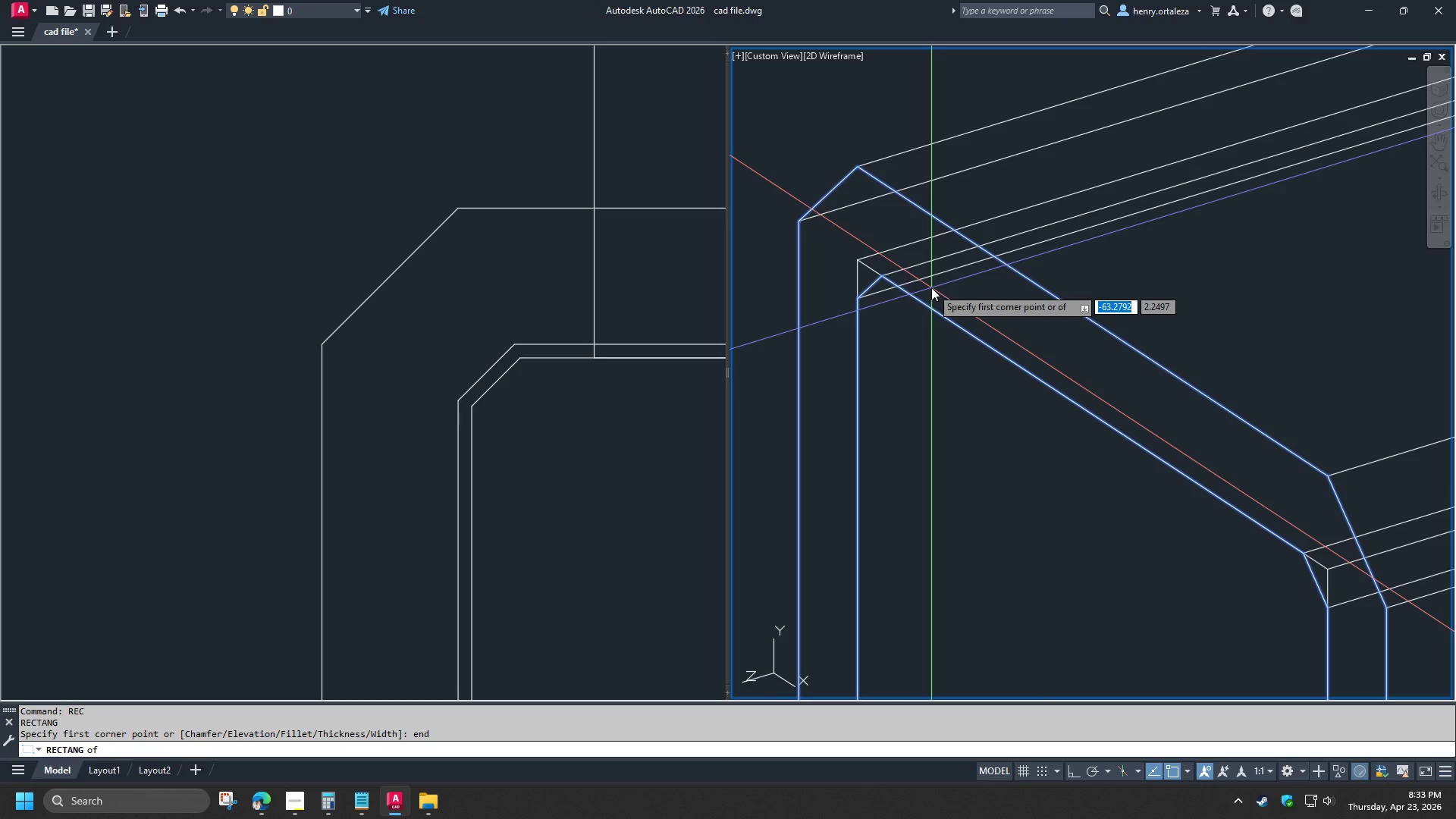 
key(Escape)
 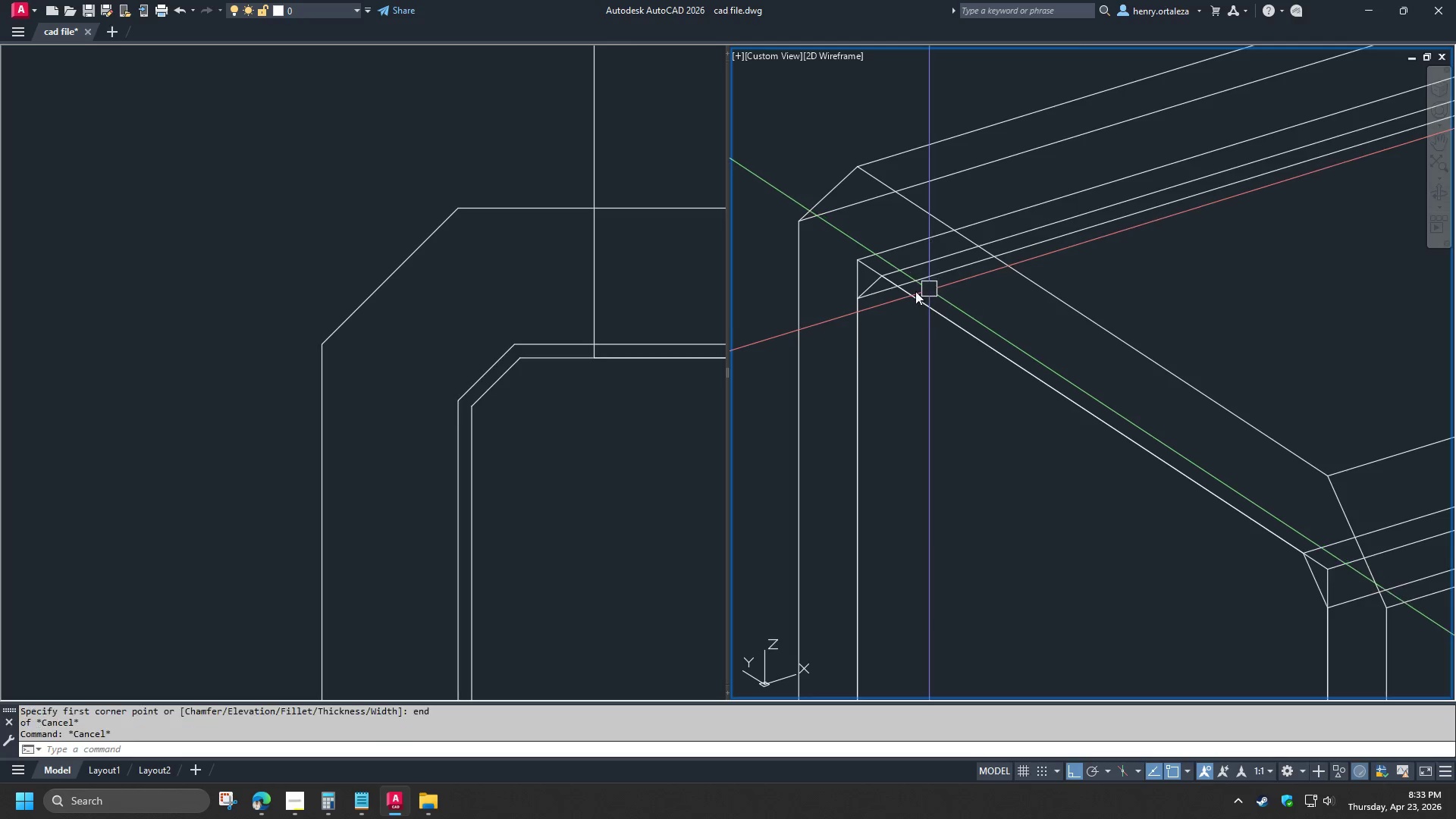 
key(Escape)
 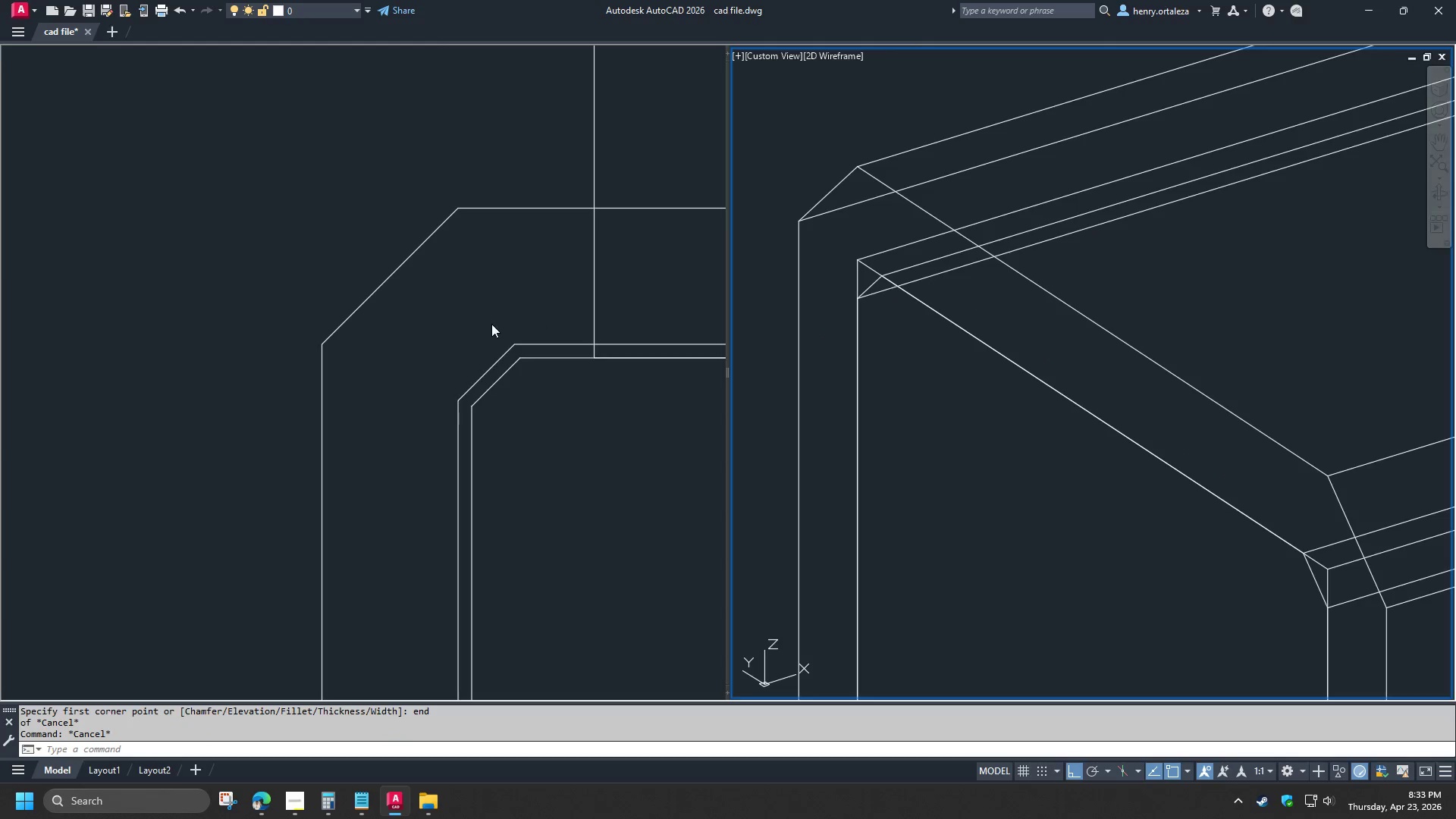 
left_click([491, 324])
 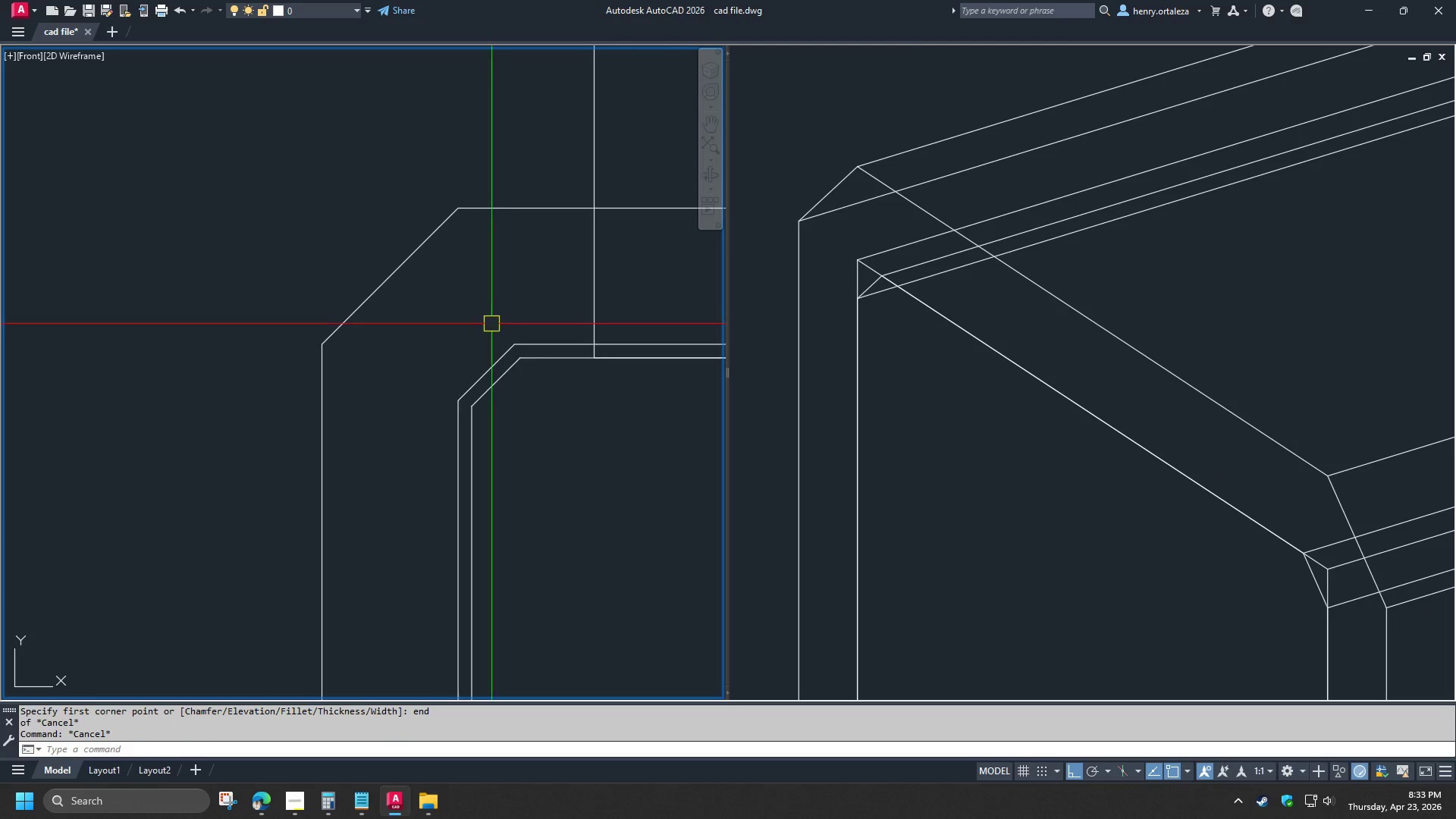 
key(Escape)
 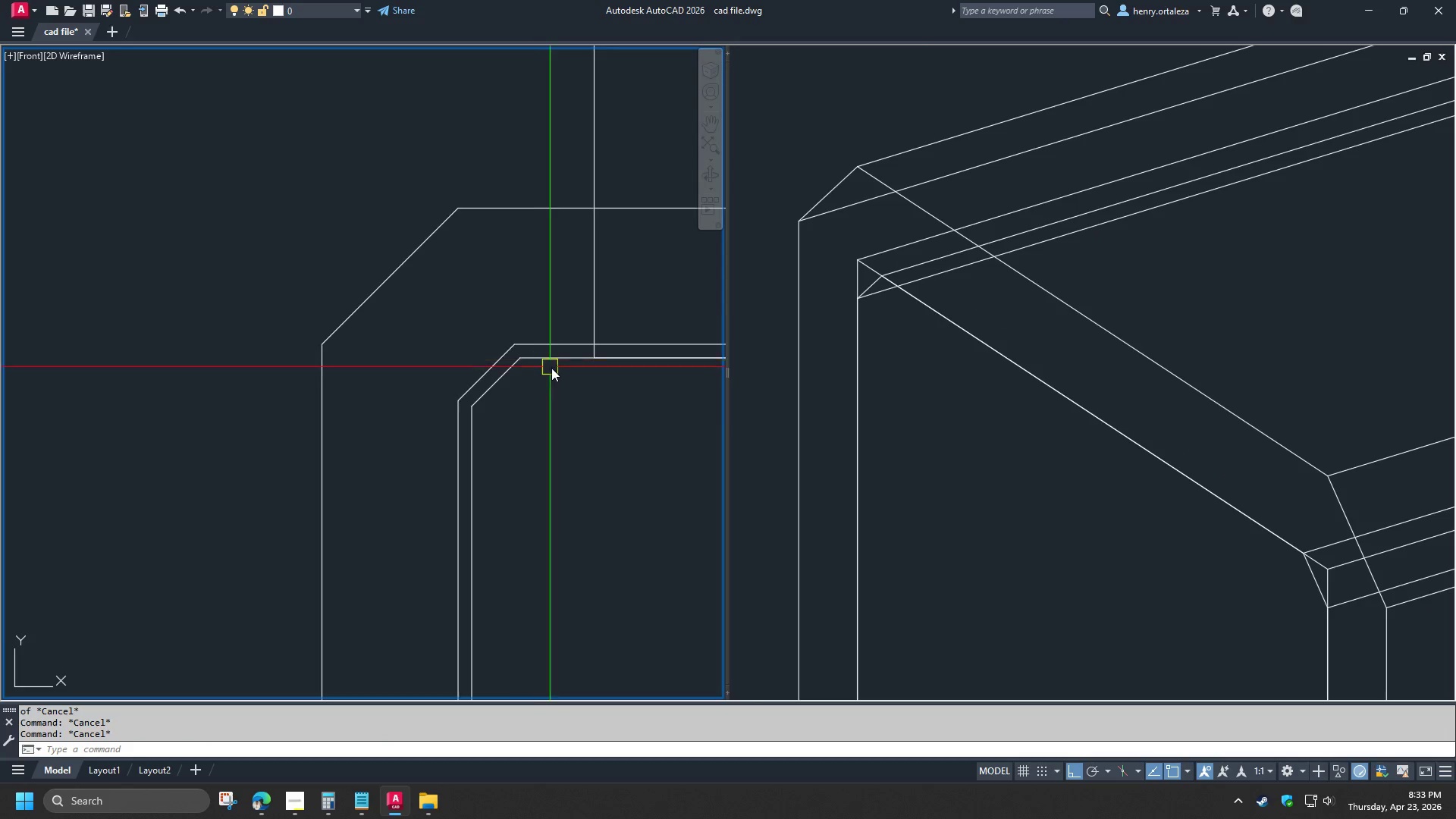 
scroll: coordinate [563, 375], scroll_direction: down, amount: 4.0
 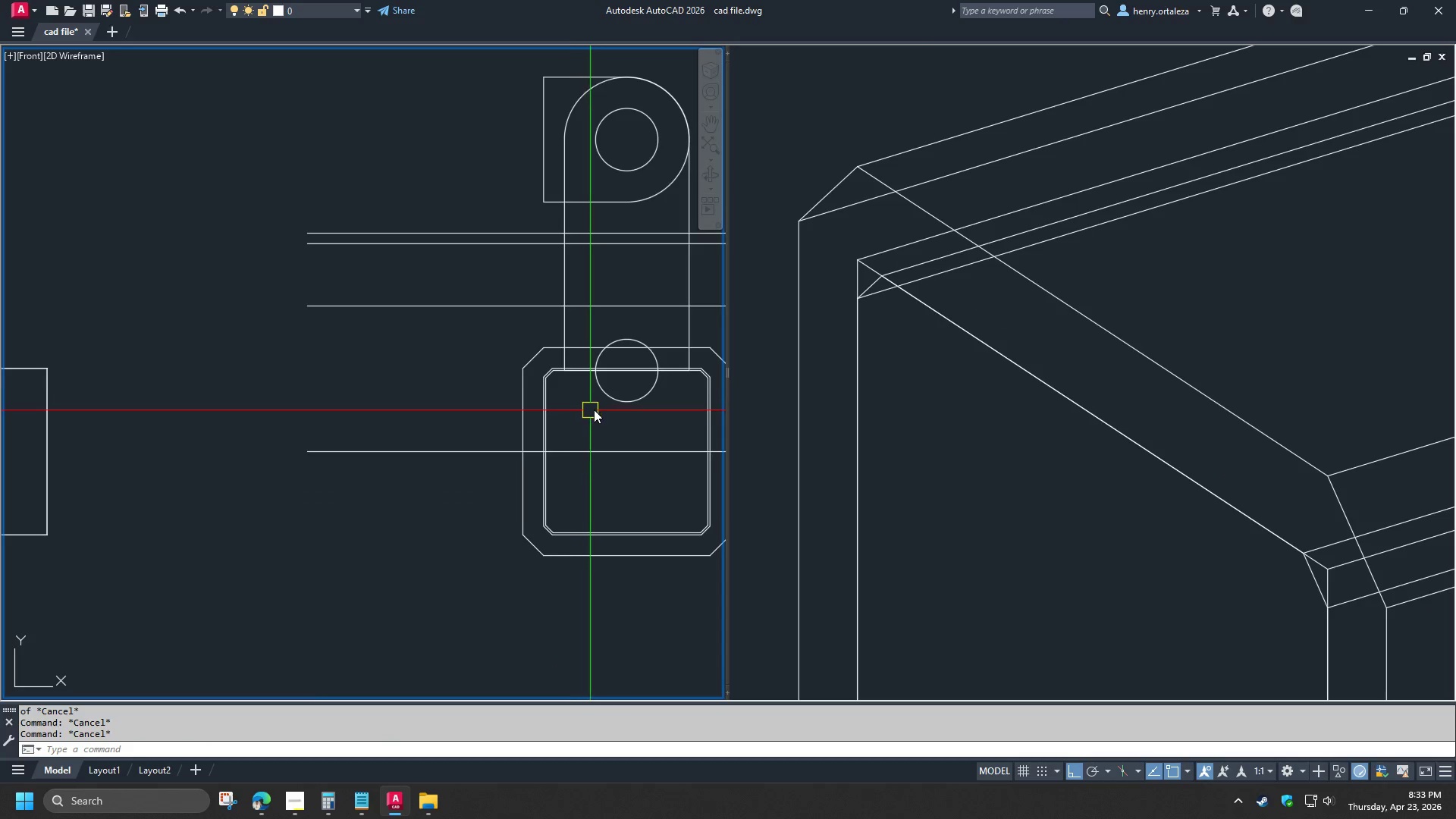 
scroll: coordinate [582, 388], scroll_direction: up, amount: 2.0
 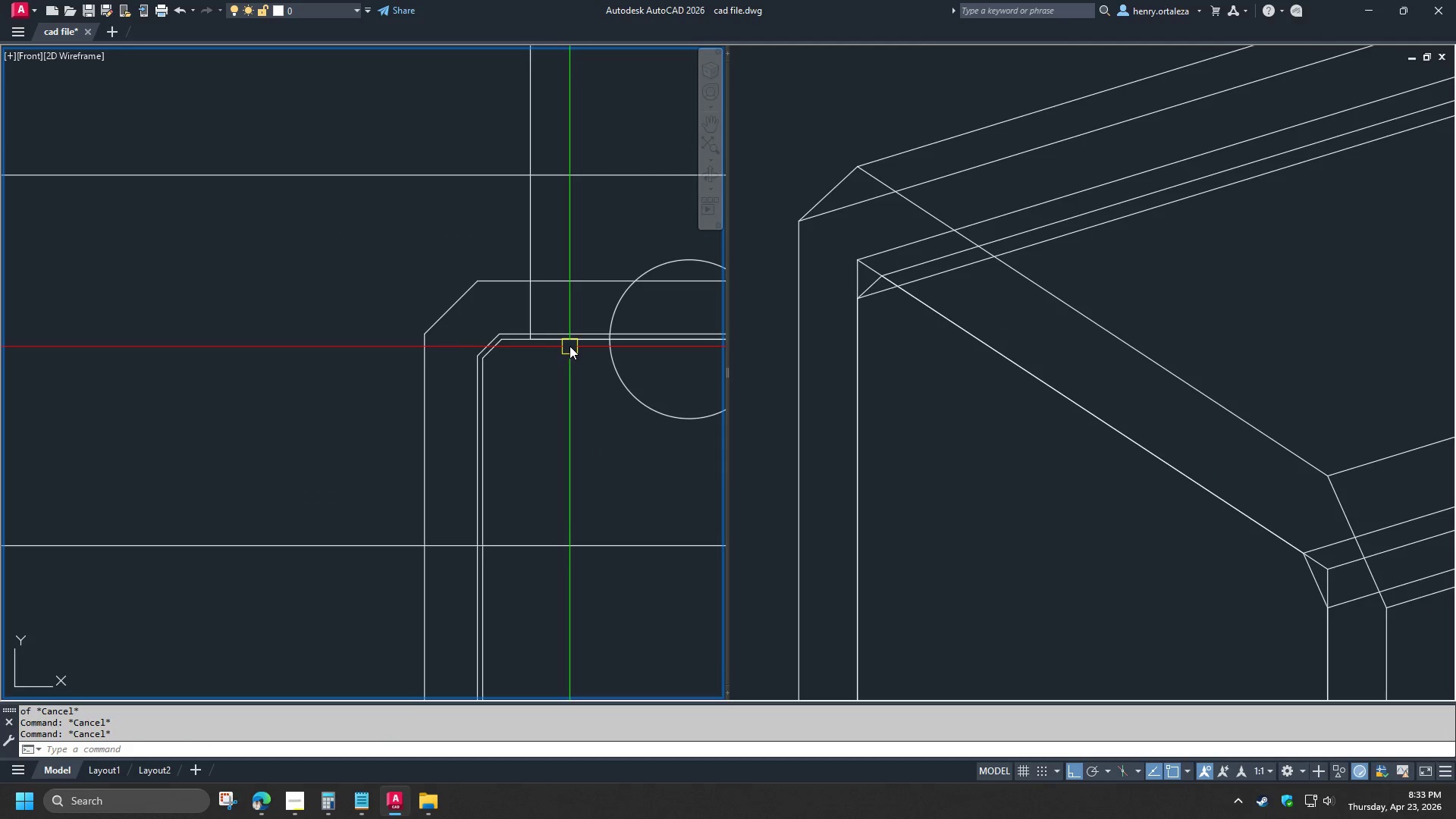 
left_click([569, 344])
 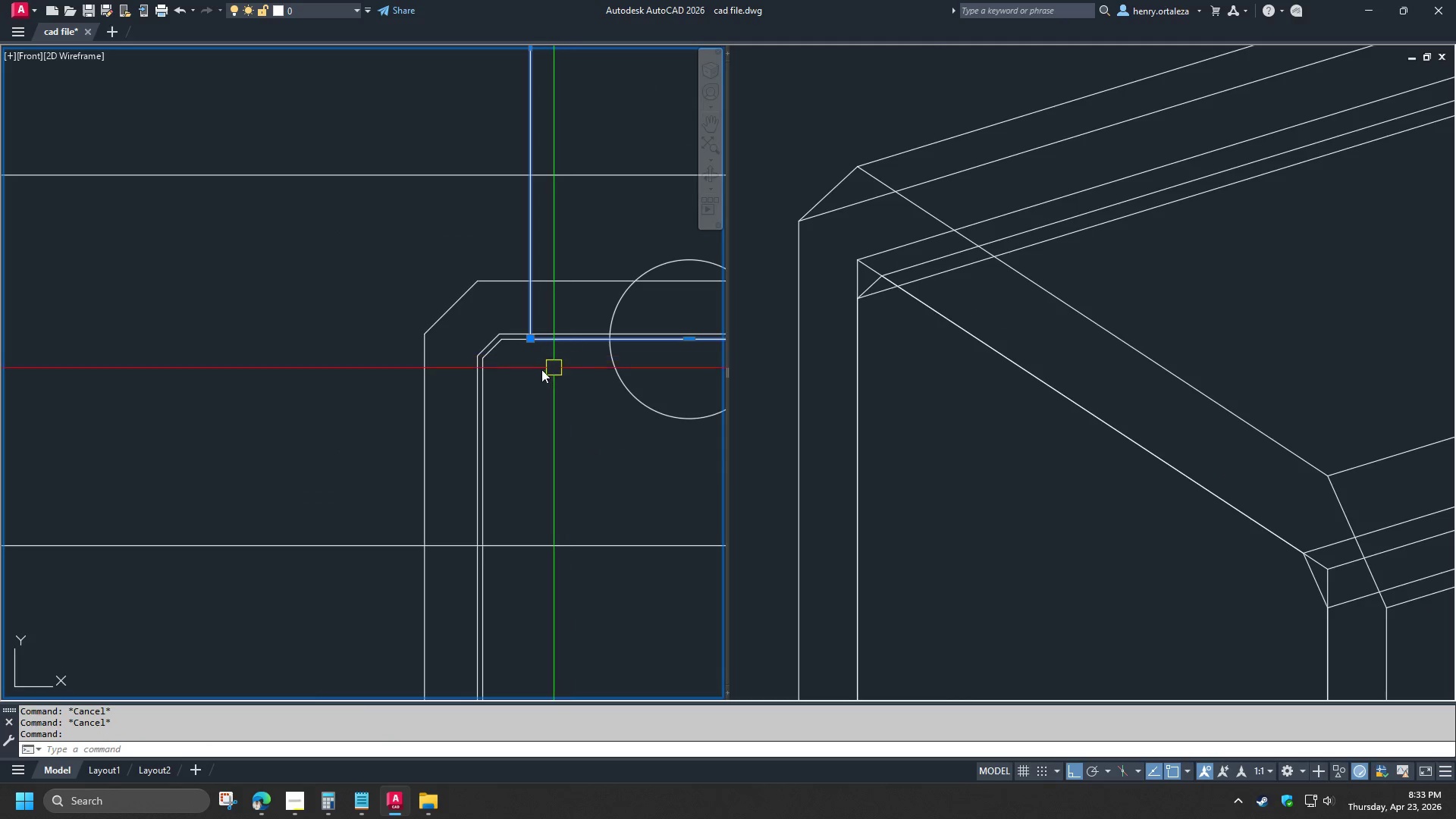 
key(Escape)
 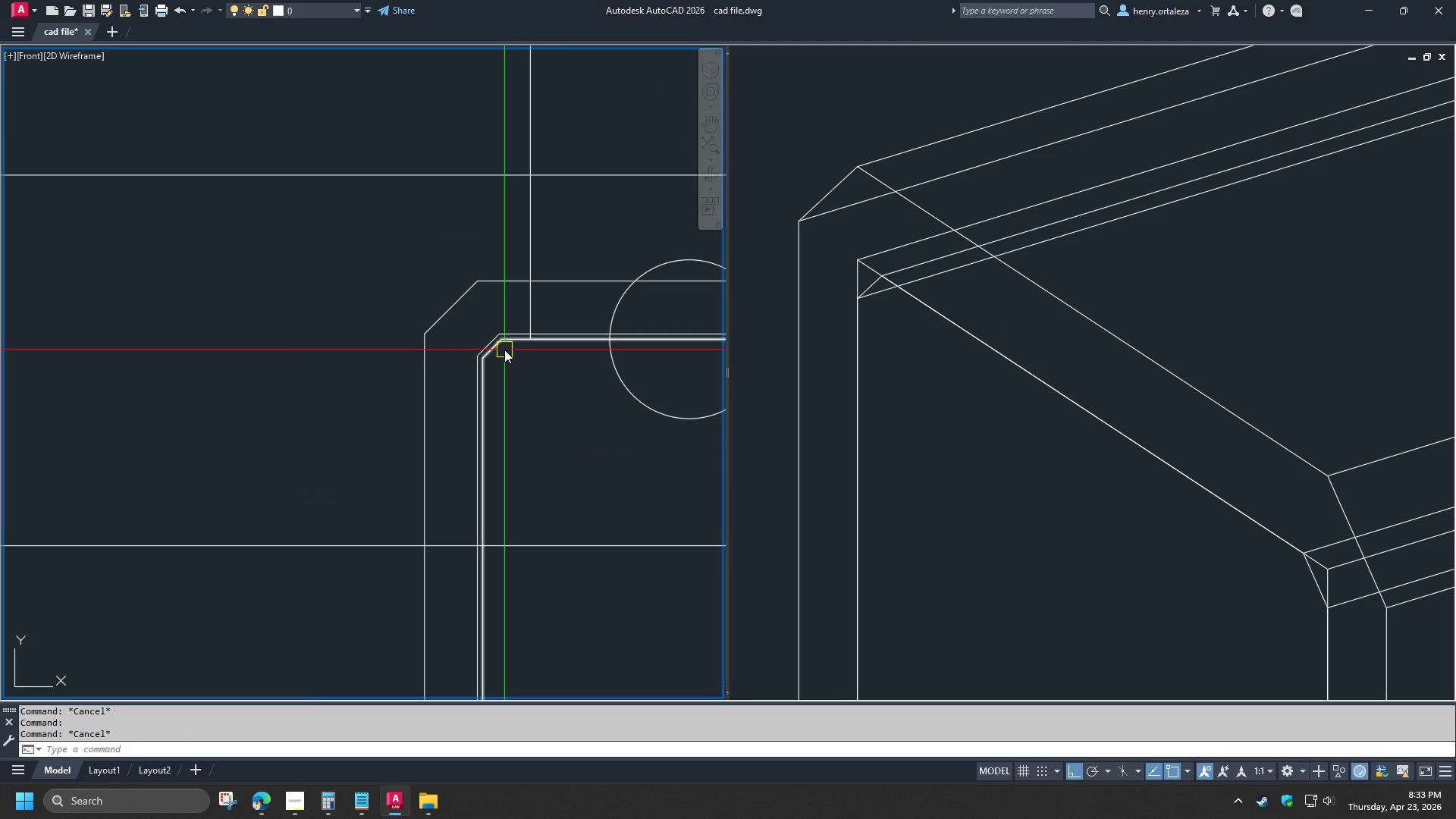 
left_click([504, 350])
 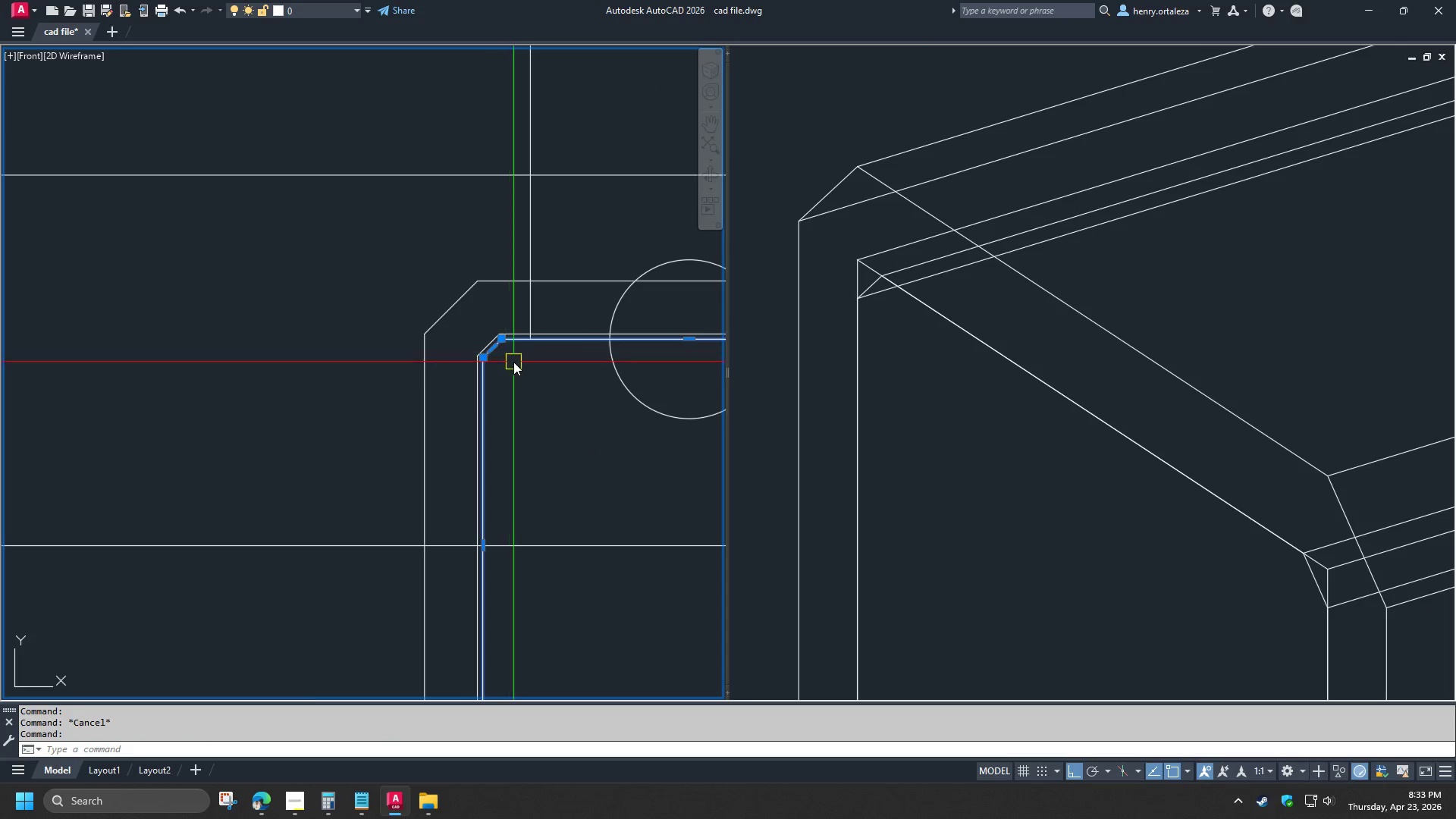 
scroll: coordinate [509, 349], scroll_direction: up, amount: 2.0
 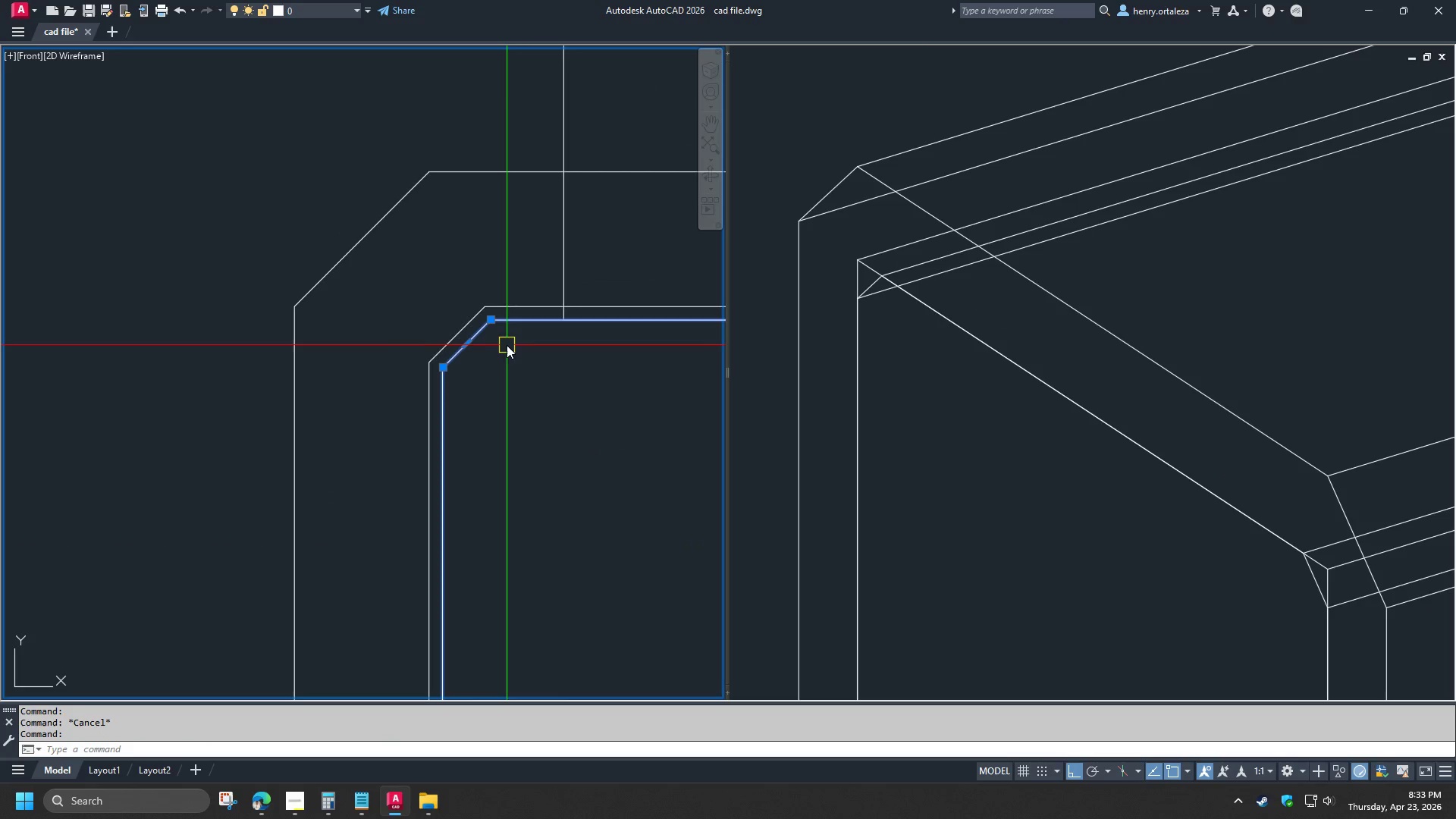 
key(Control+Shift+C)
 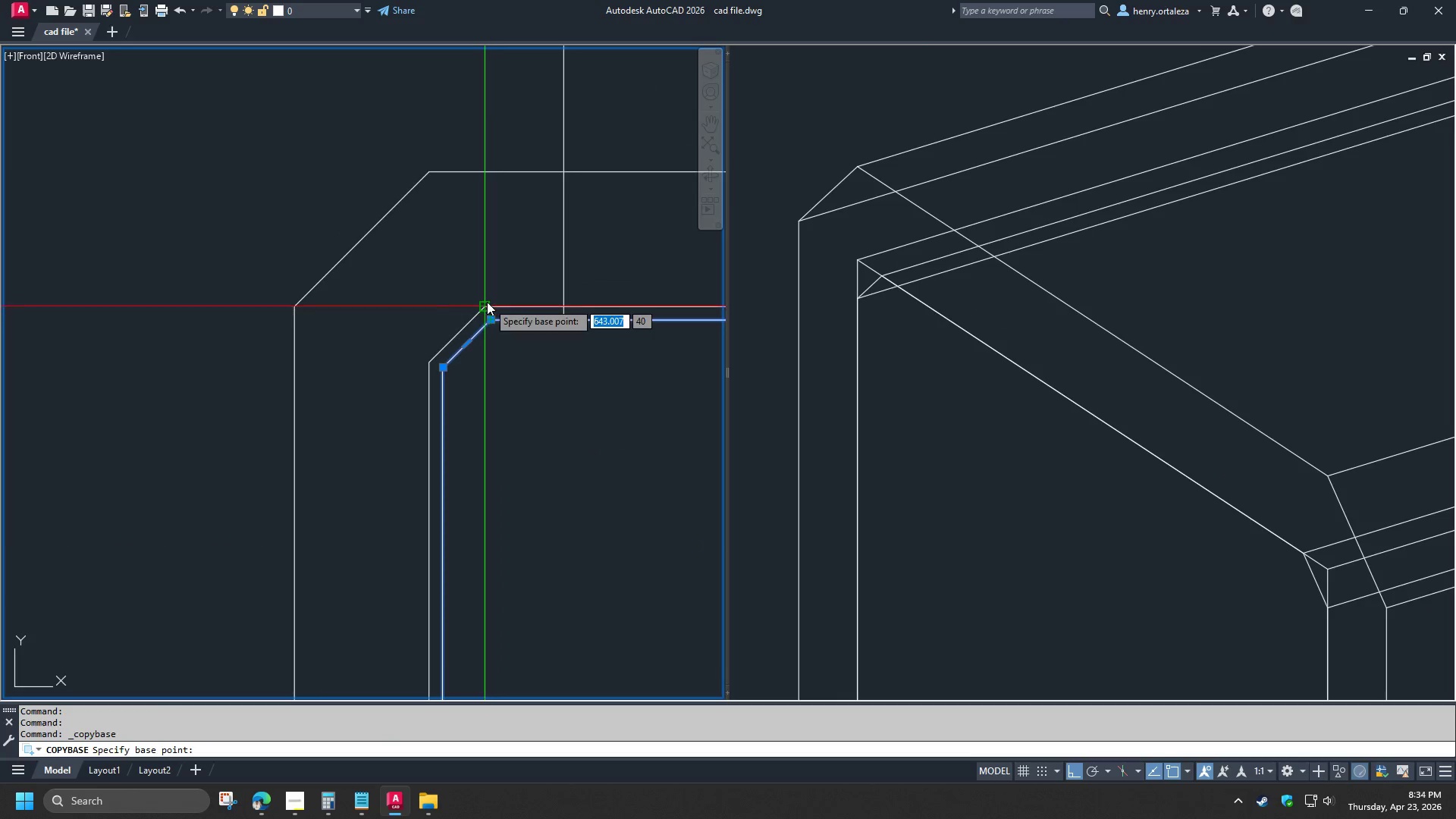 
left_click([487, 302])
 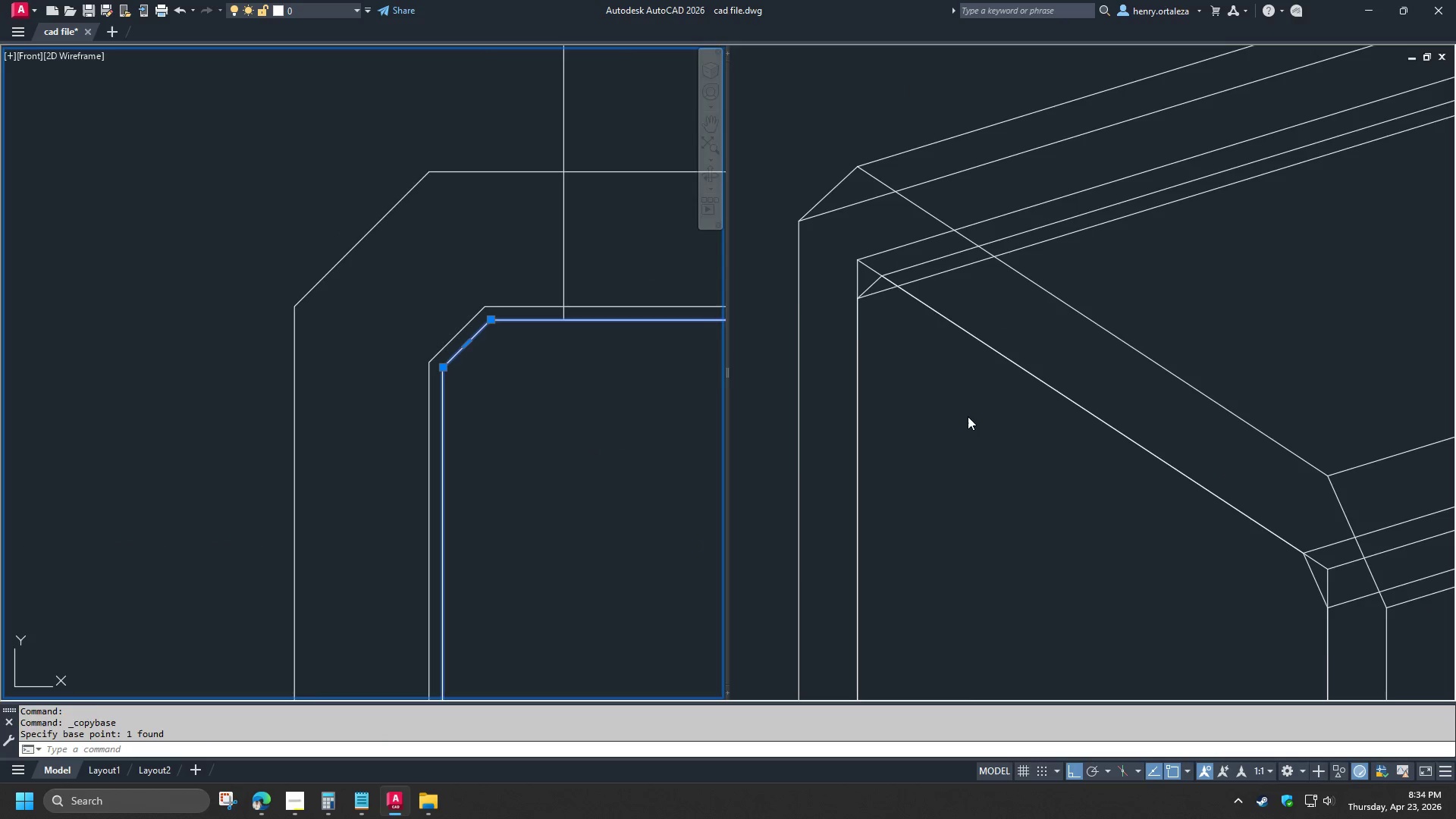 
left_click([971, 417])
 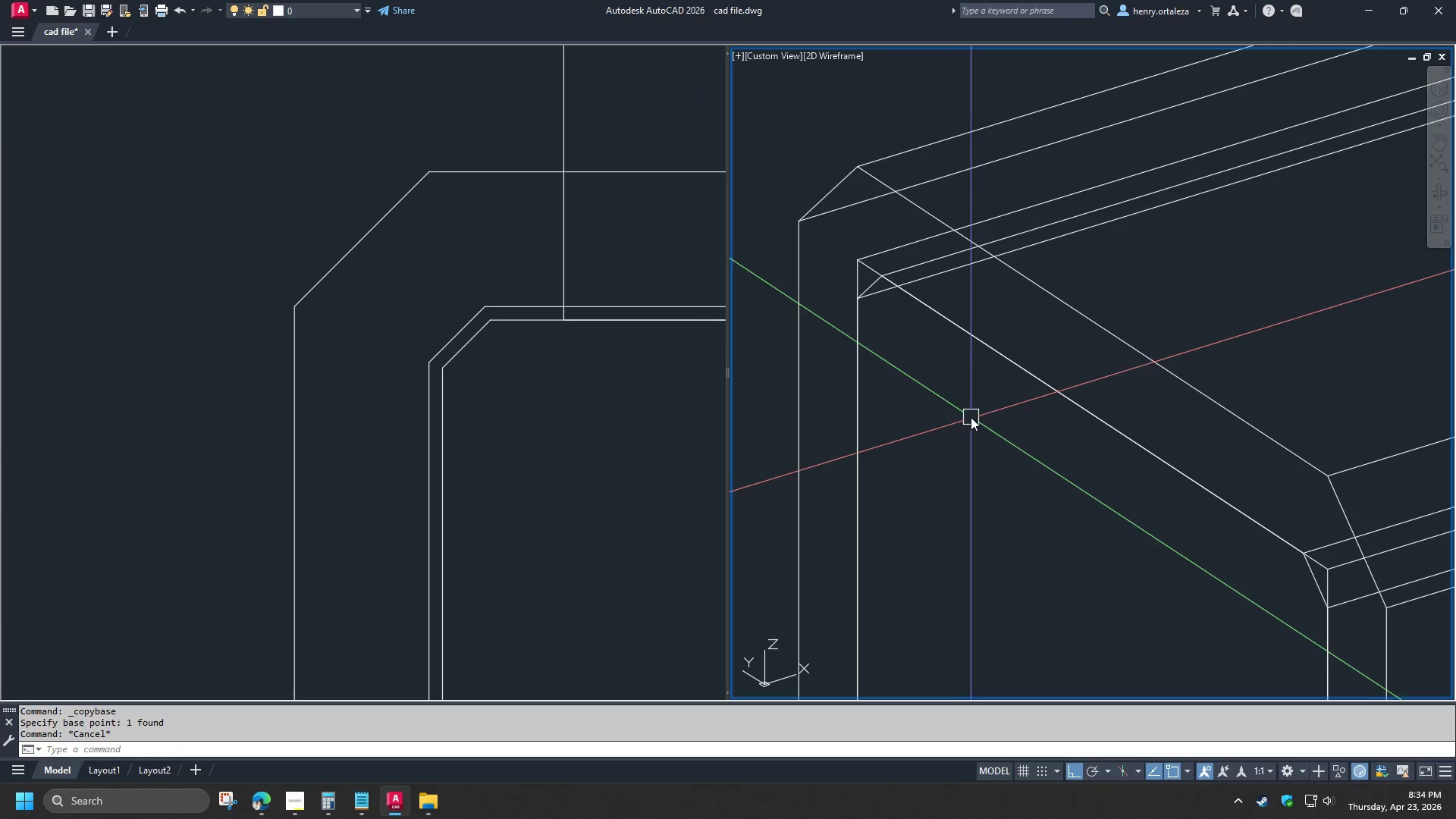 
key(Escape)
 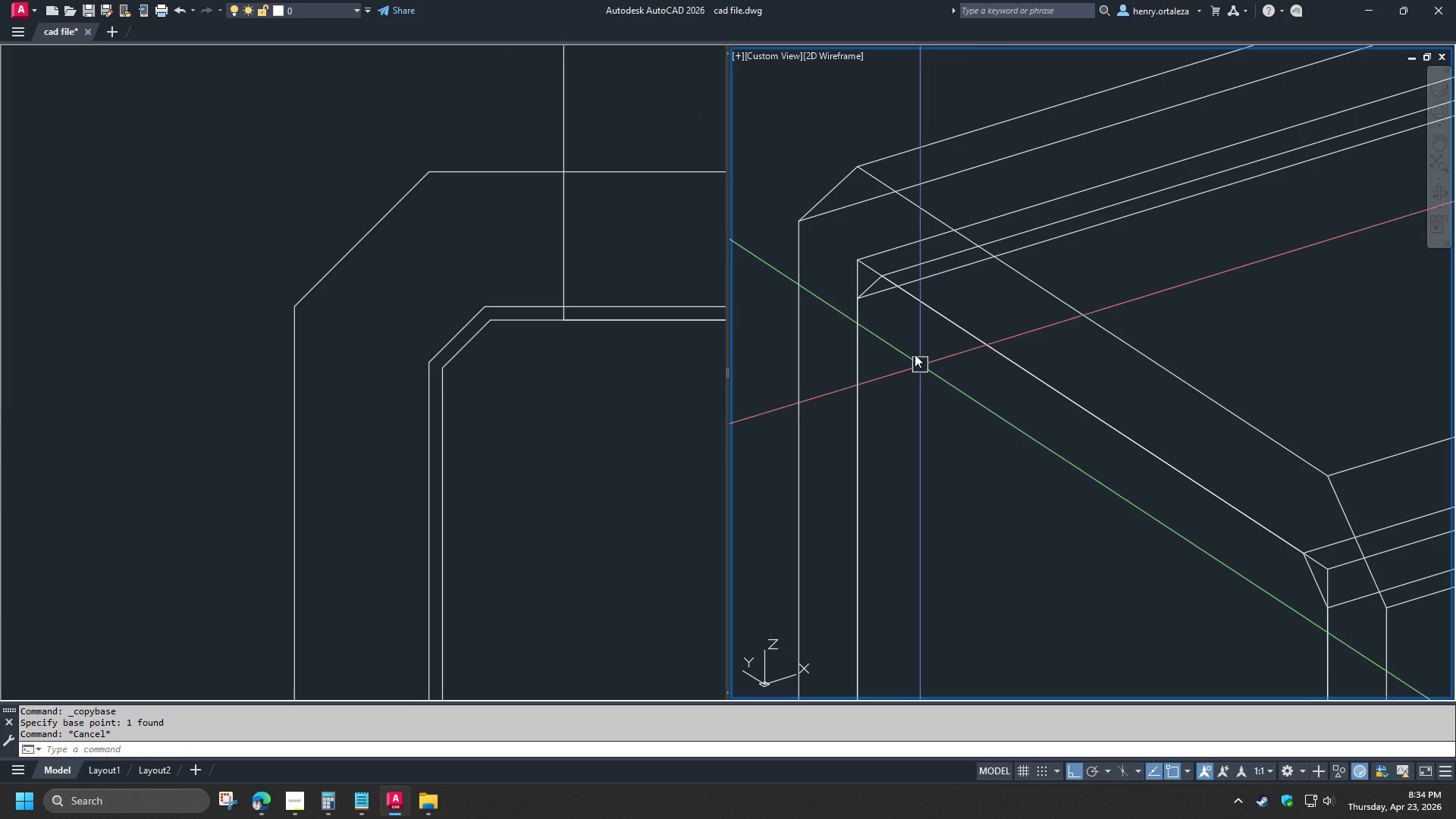 
key(Control+V)
 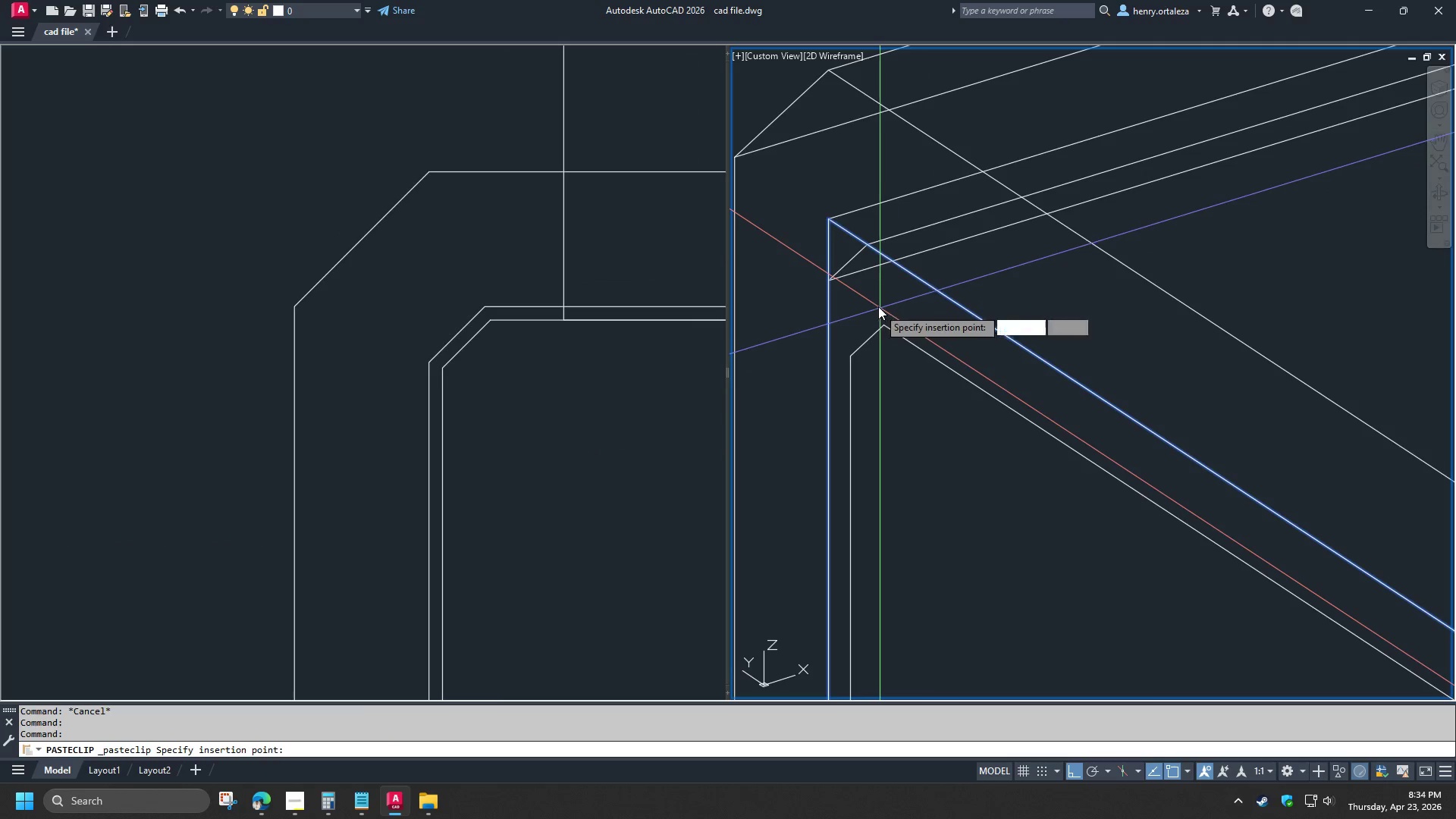 
scroll: coordinate [905, 327], scroll_direction: up, amount: 1.0
 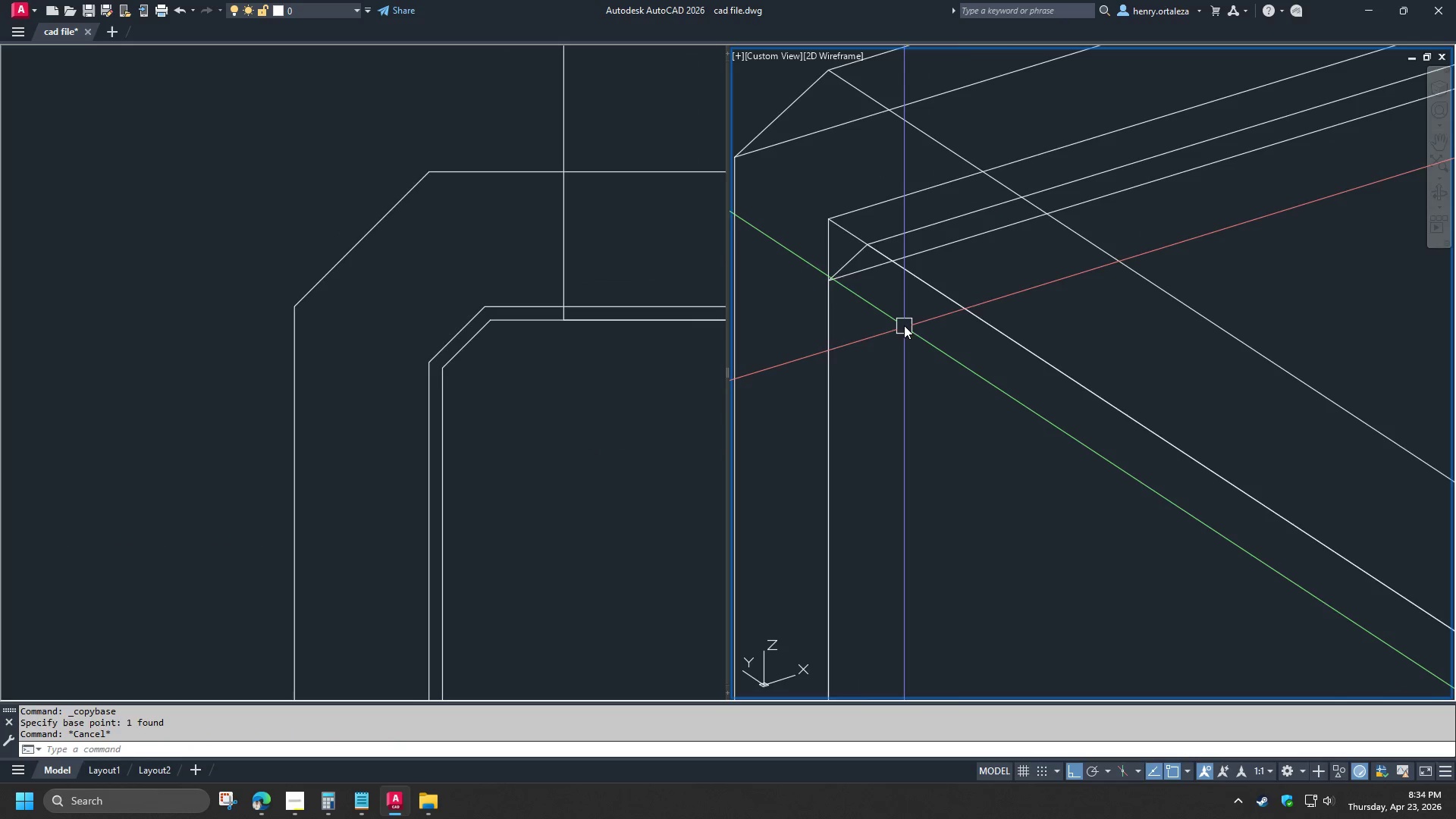 
key(Control+E)
 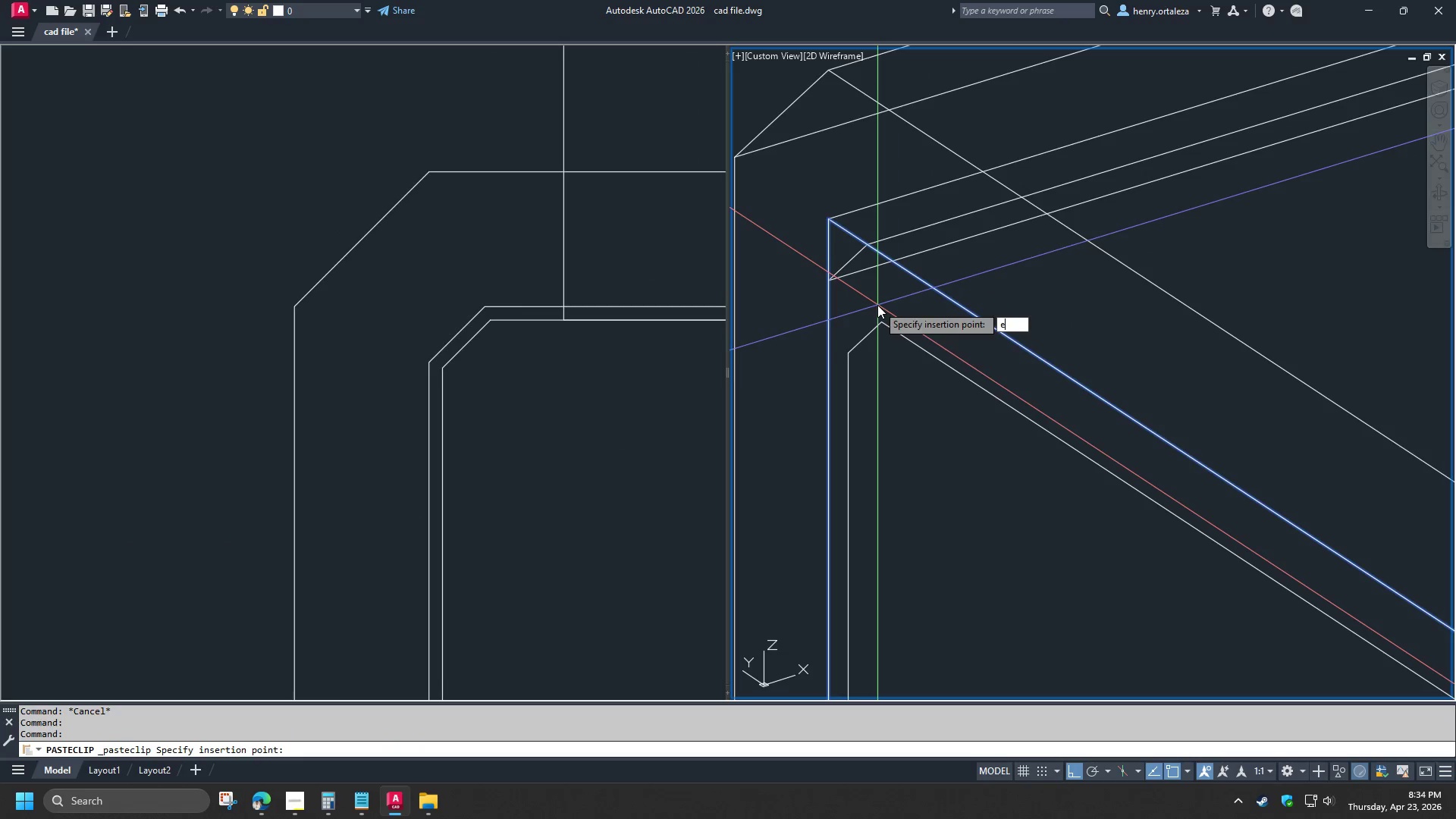 
key(Control+N)
 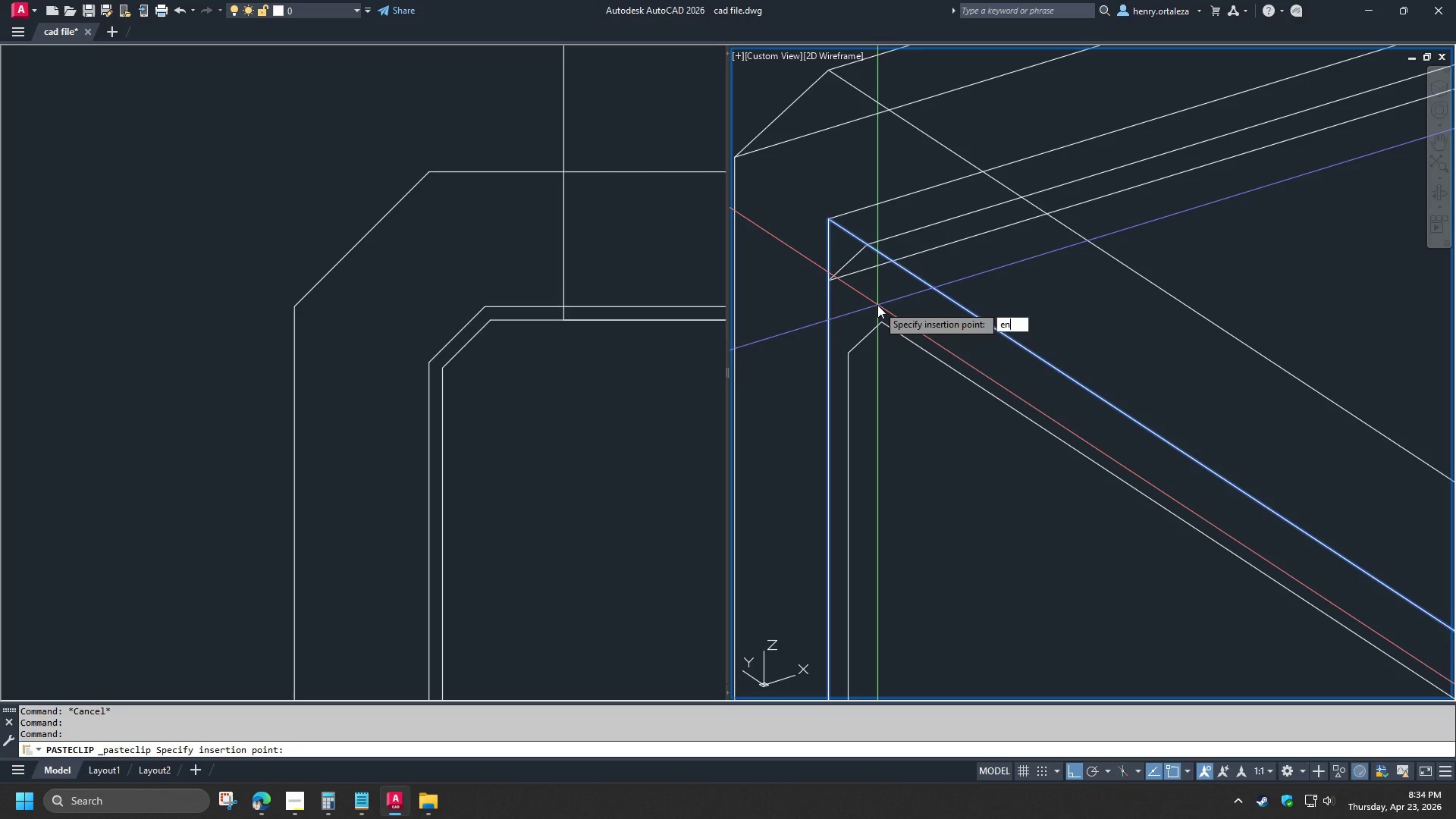 
key(Control+D)
 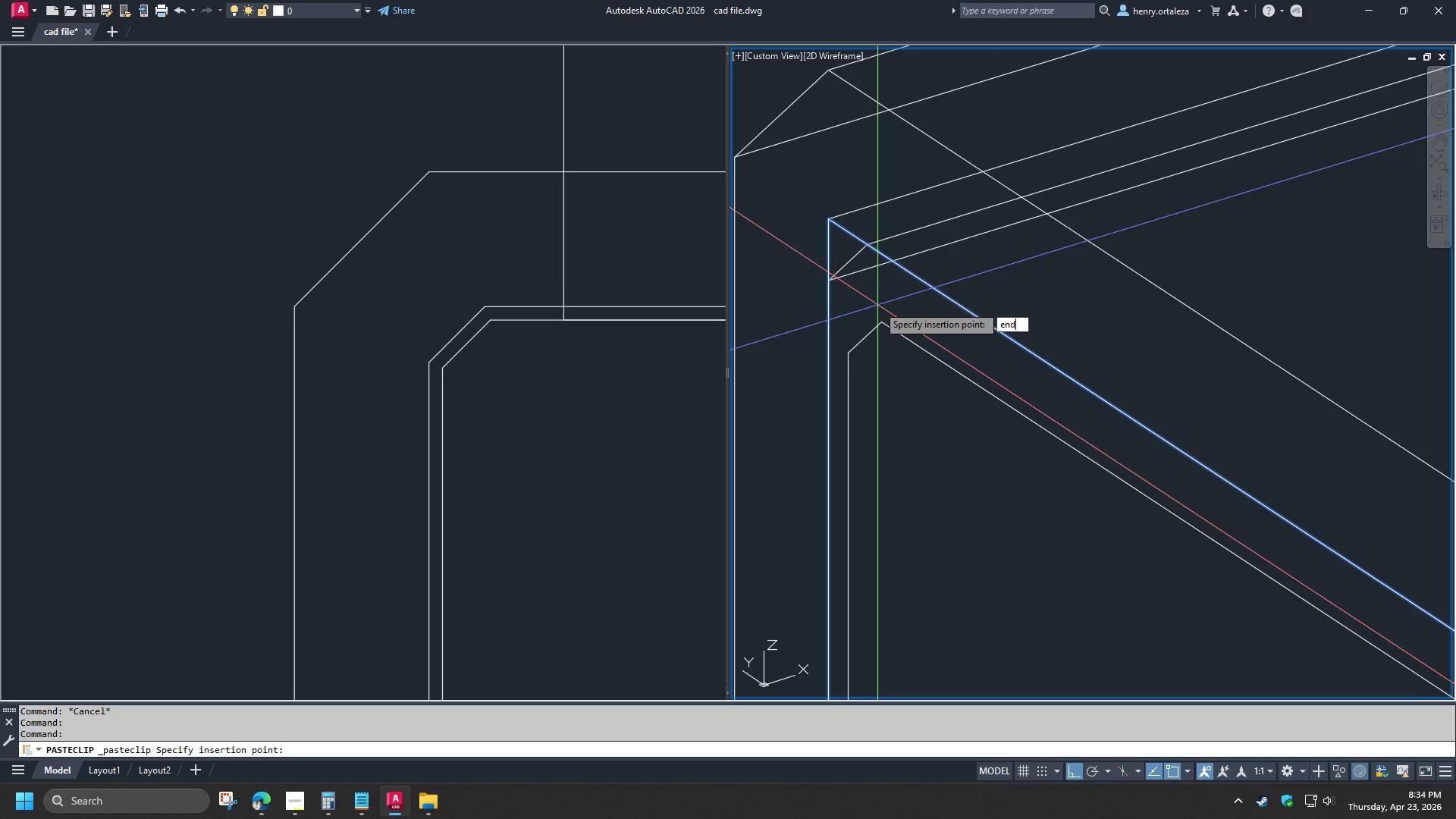 
key(Control+Space)
 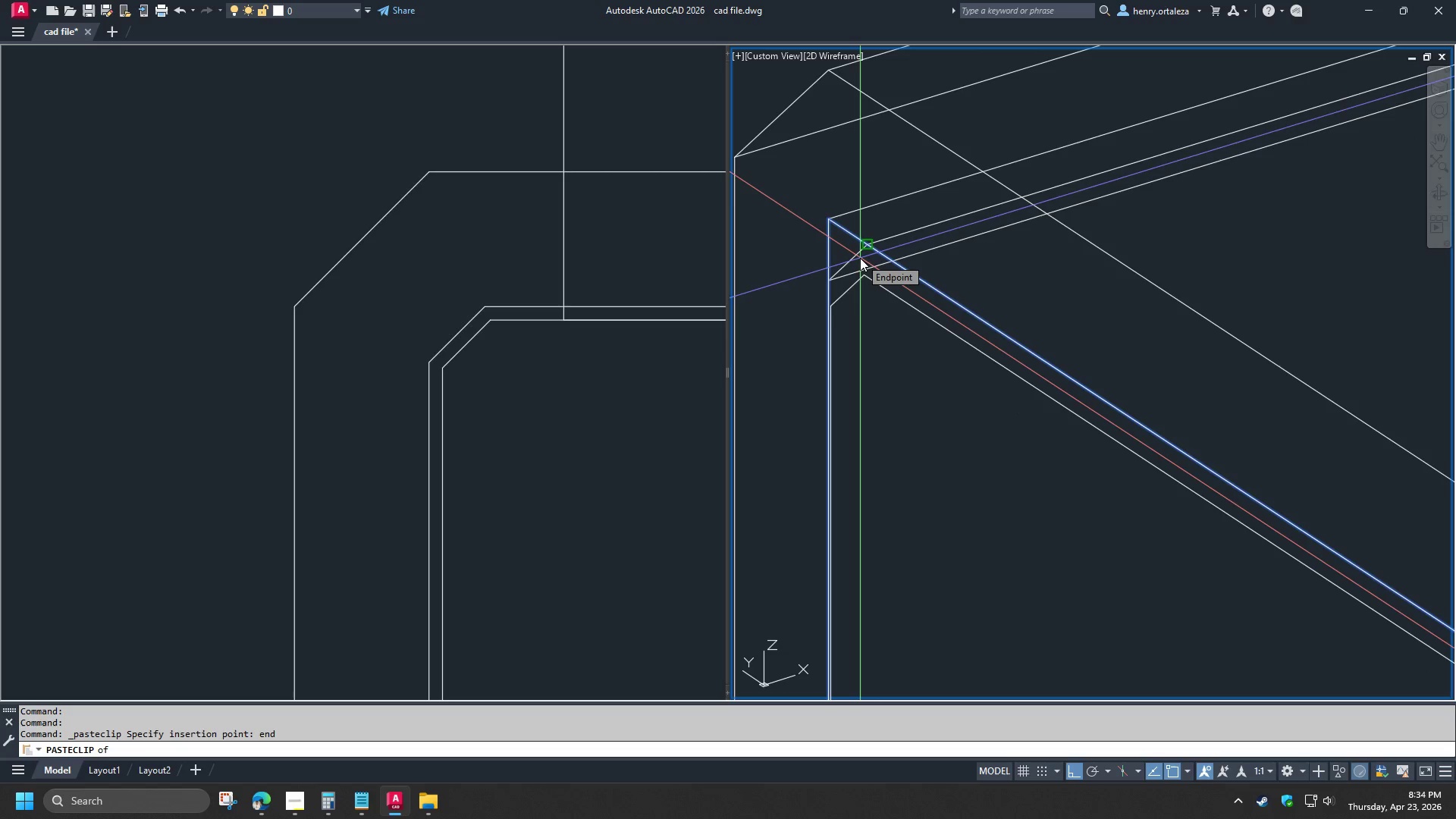 
left_click([860, 258])
 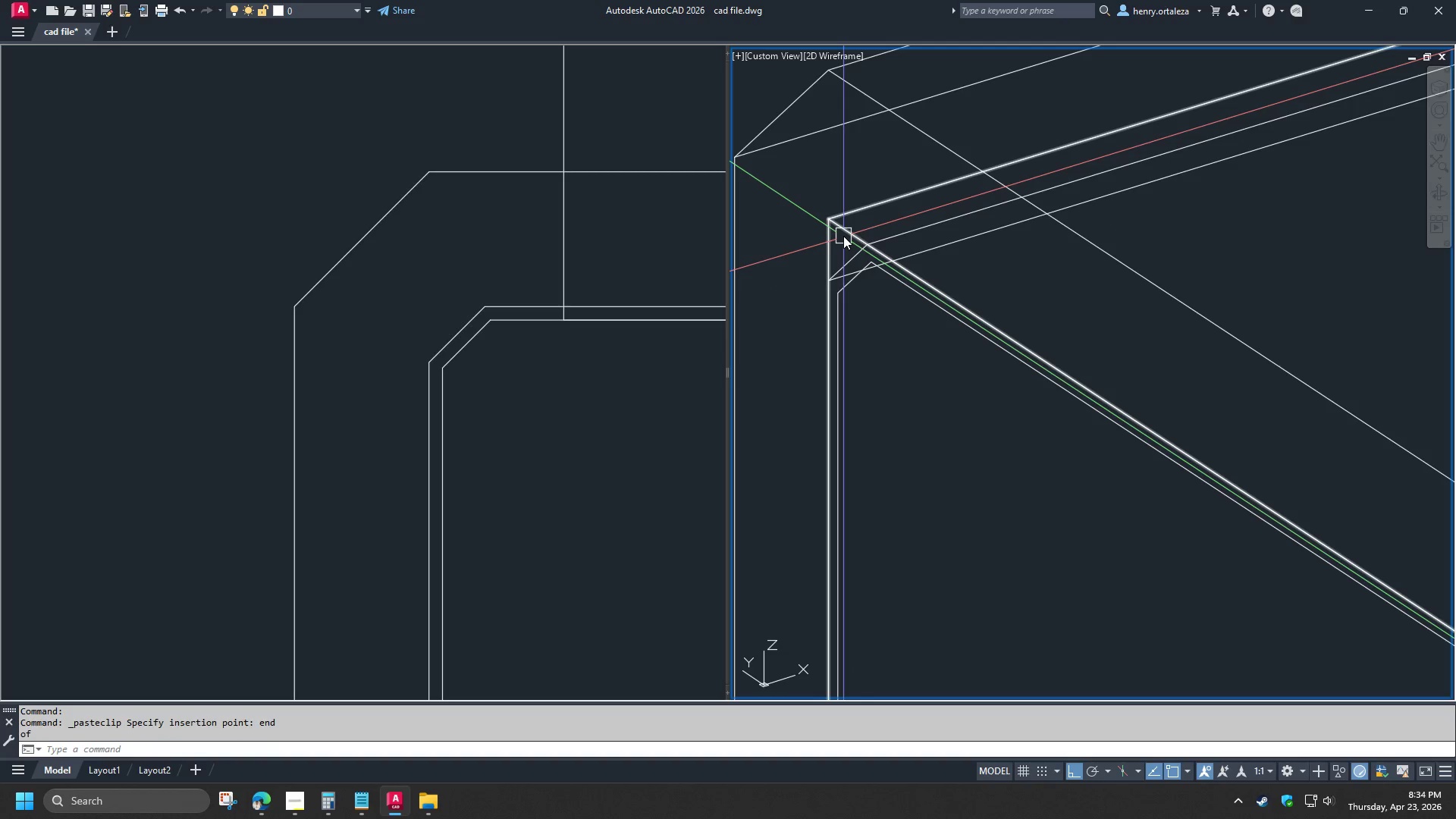 
type(ext )
 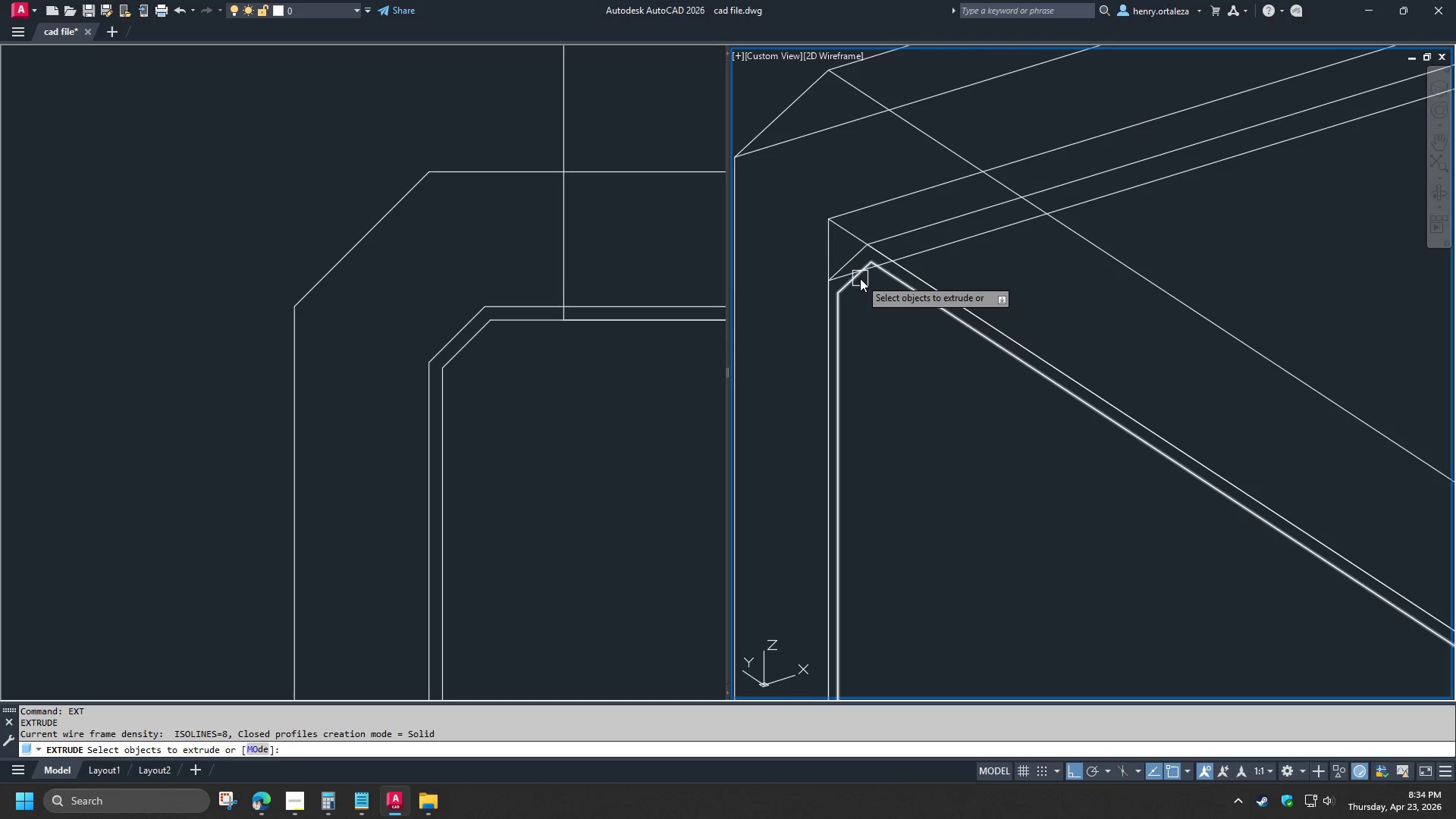 
left_click([860, 278])
 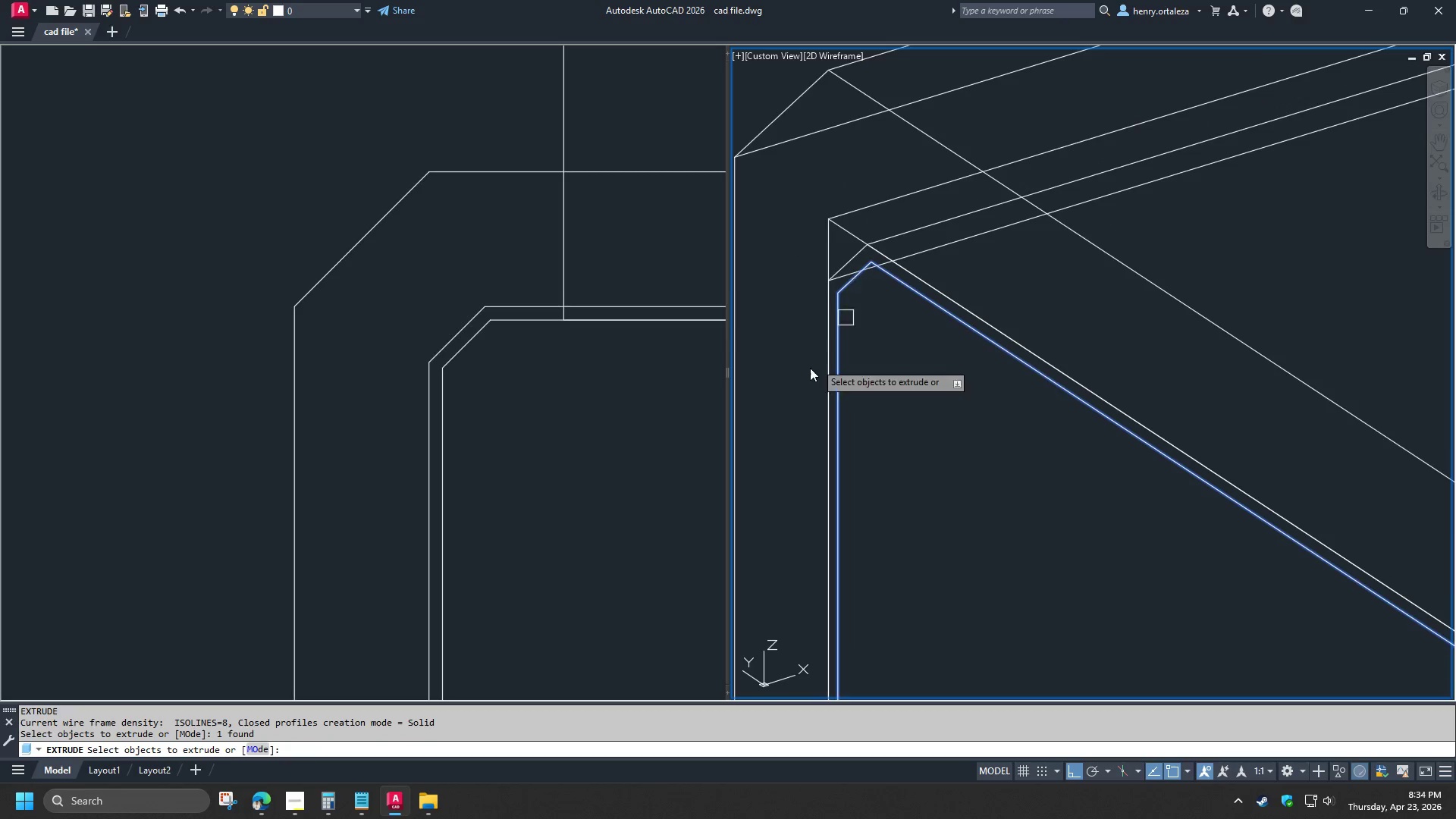 
key(Space)
 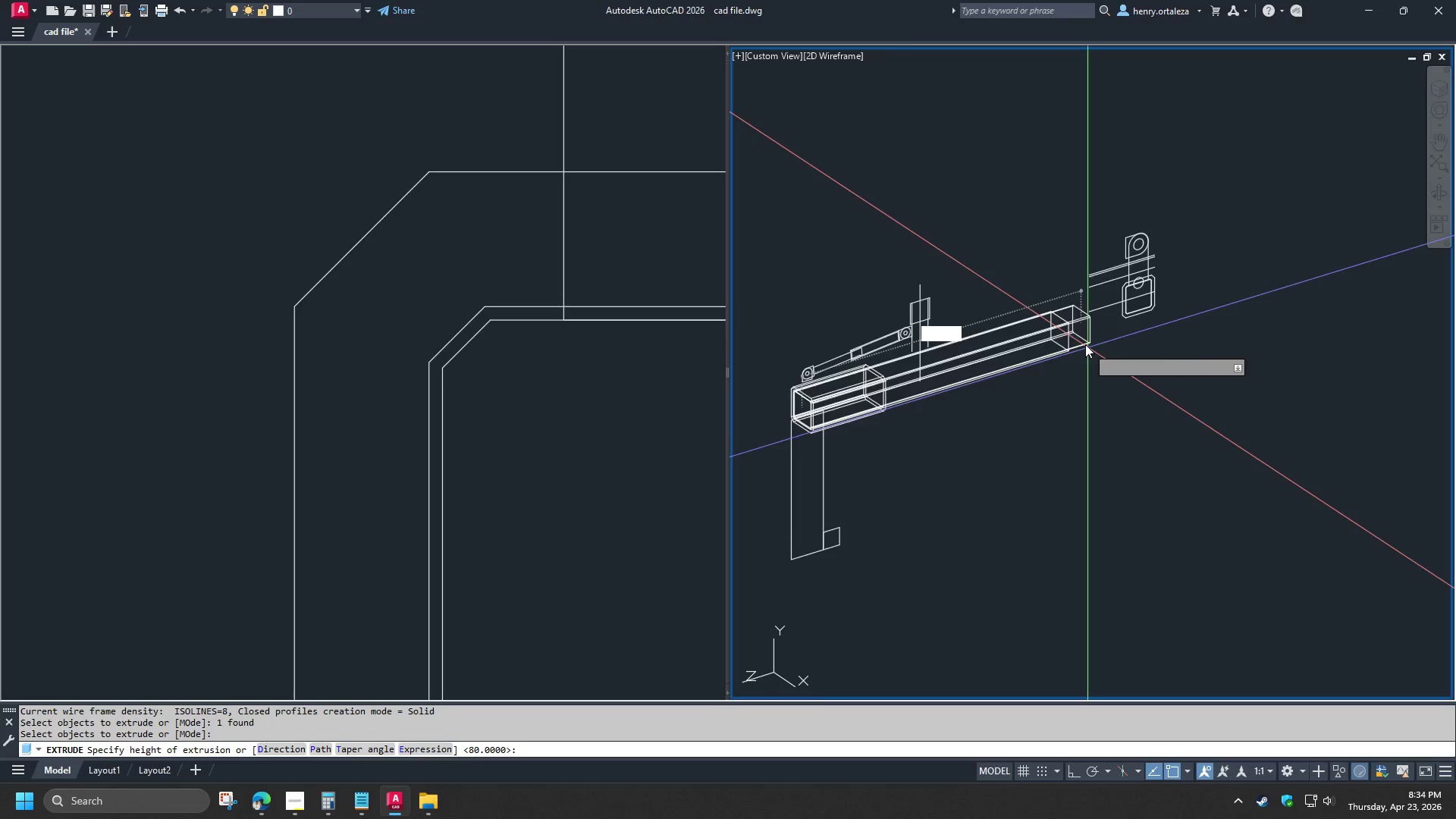 
scroll: coordinate [791, 396], scroll_direction: down, amount: 10.0
 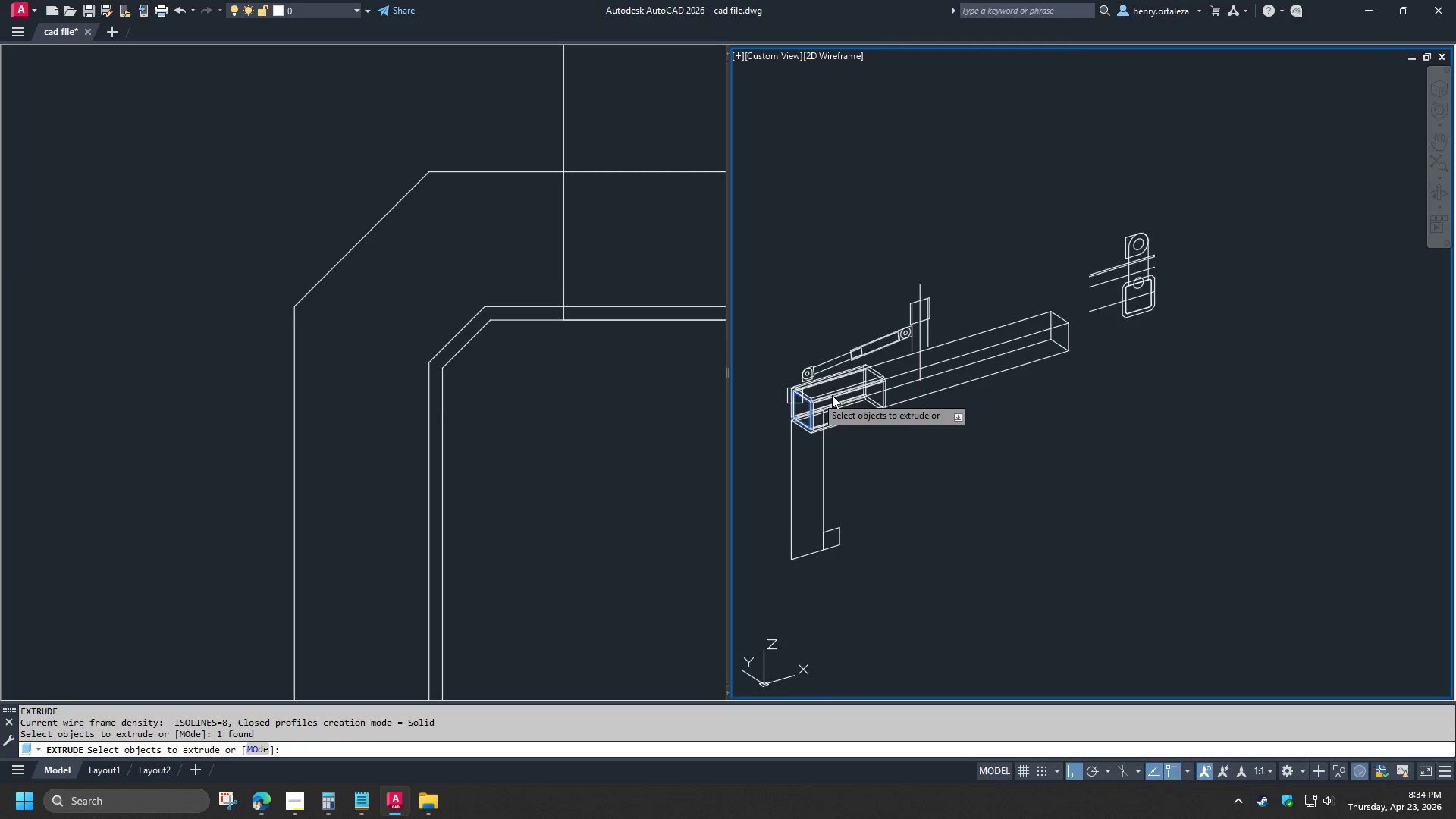 
scroll: coordinate [1075, 329], scroll_direction: up, amount: 4.0
 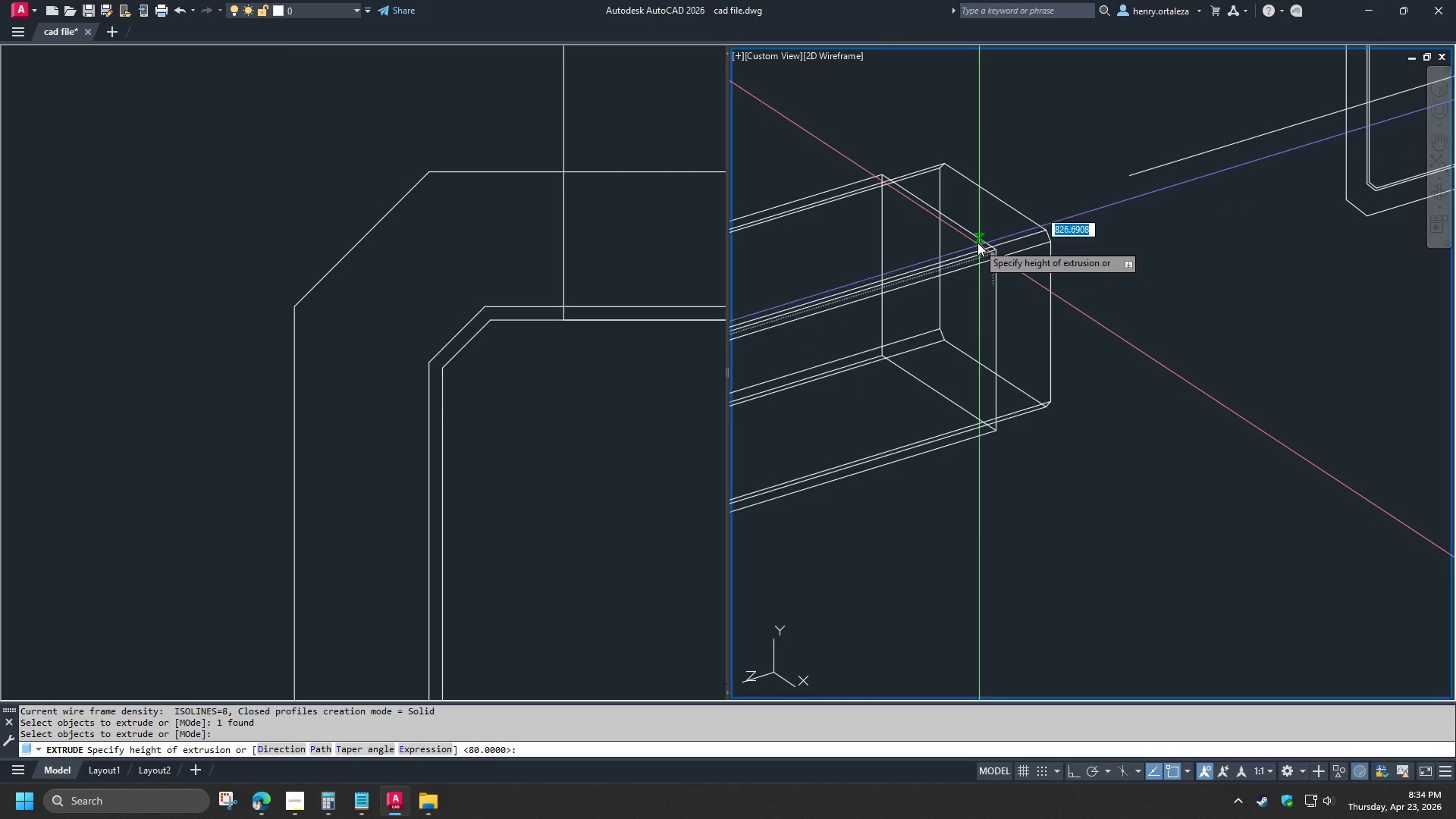 
left_click([976, 239])
 